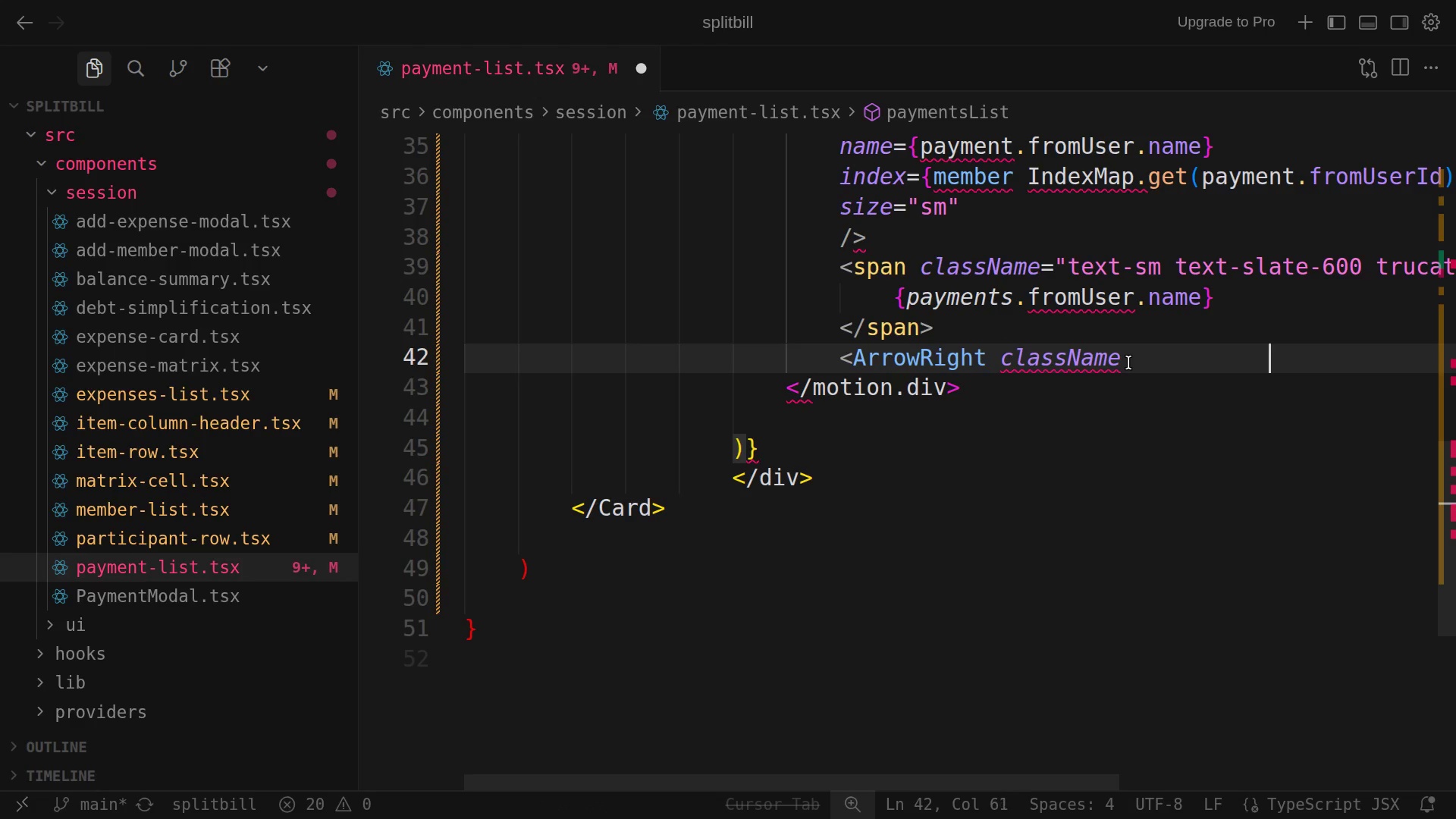 
key(Space)
 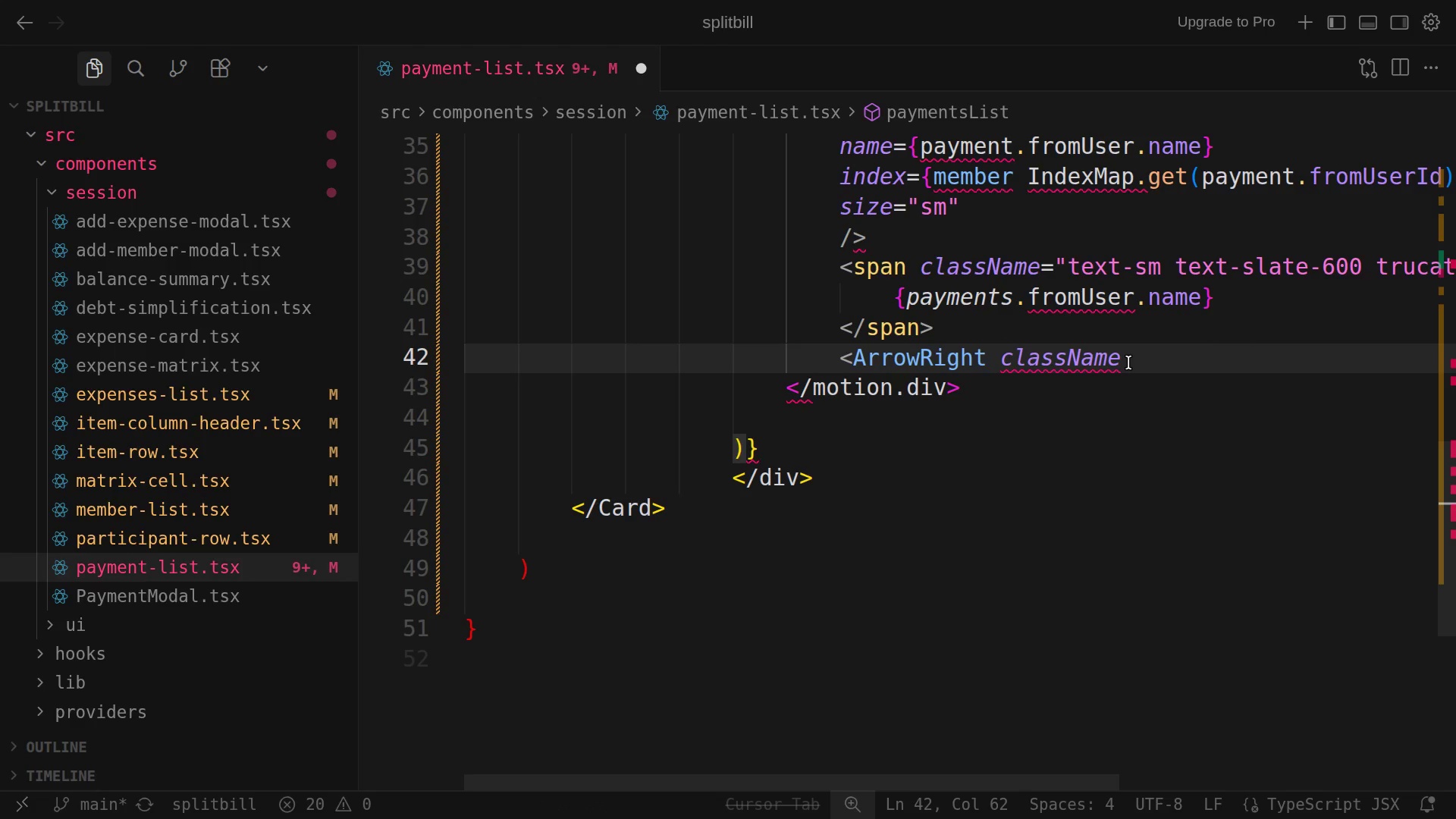 
hold_key(key=Backspace, duration=0.68)
 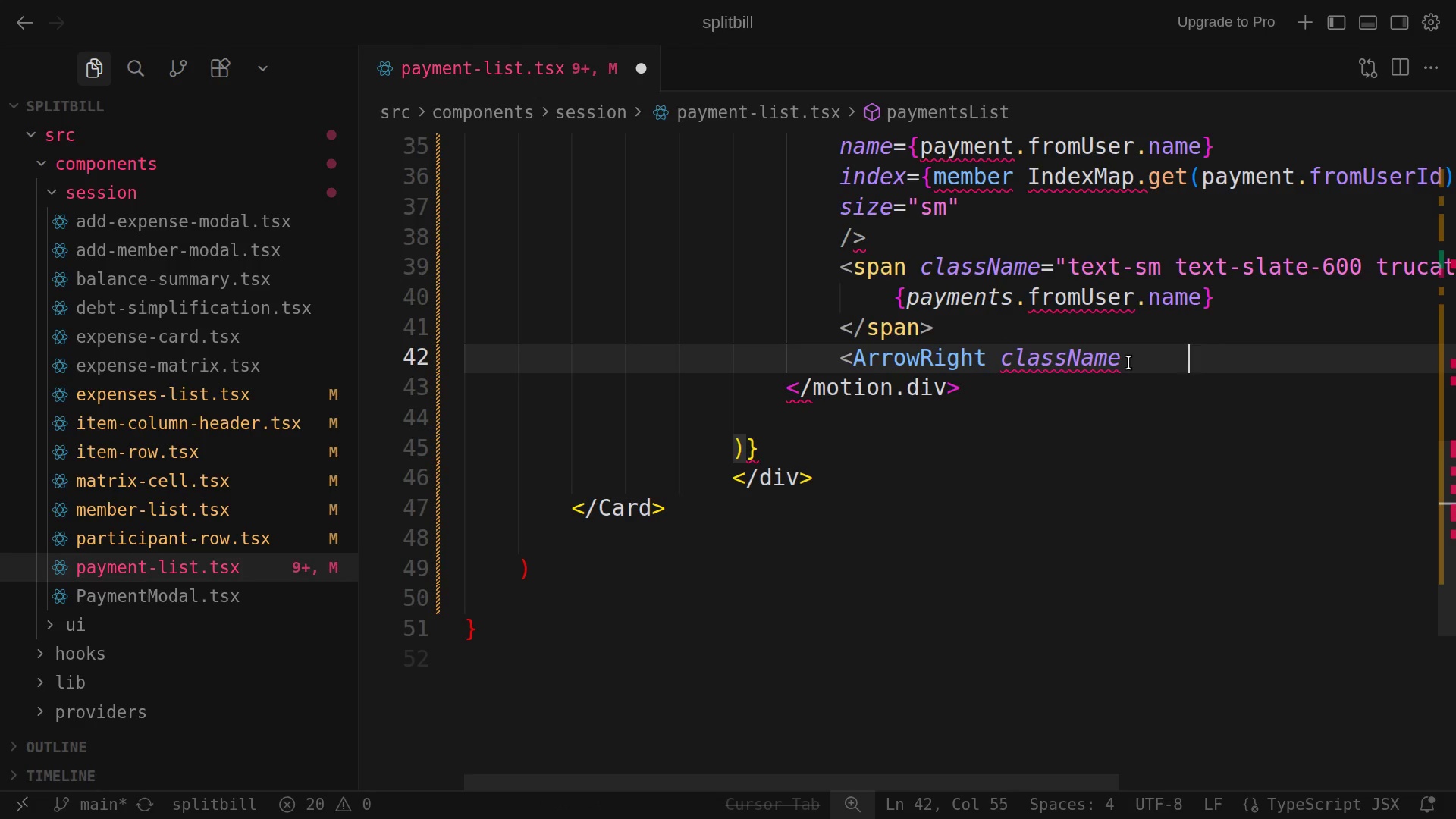 
key(Backspace)
 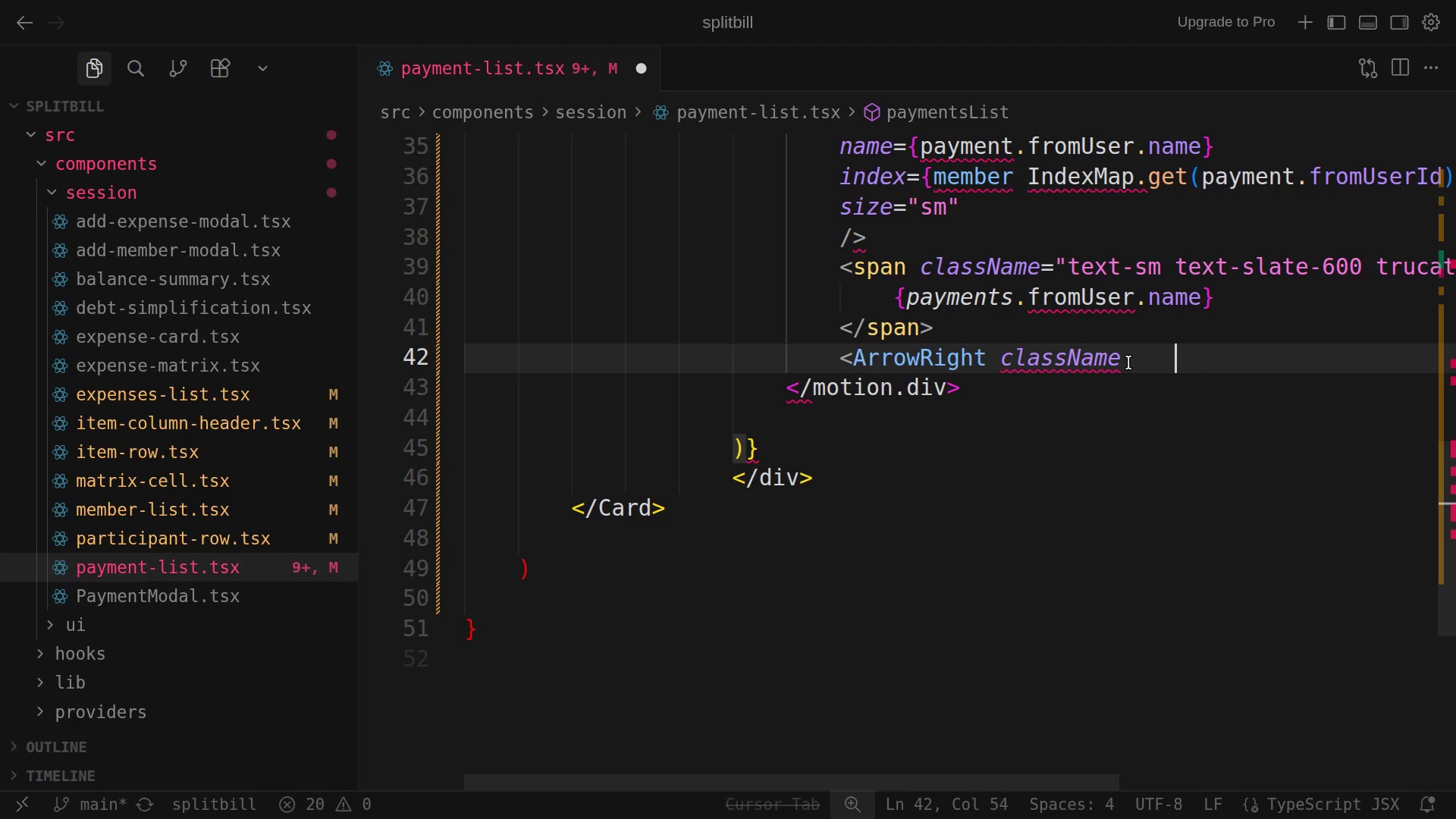 
key(Backspace)
 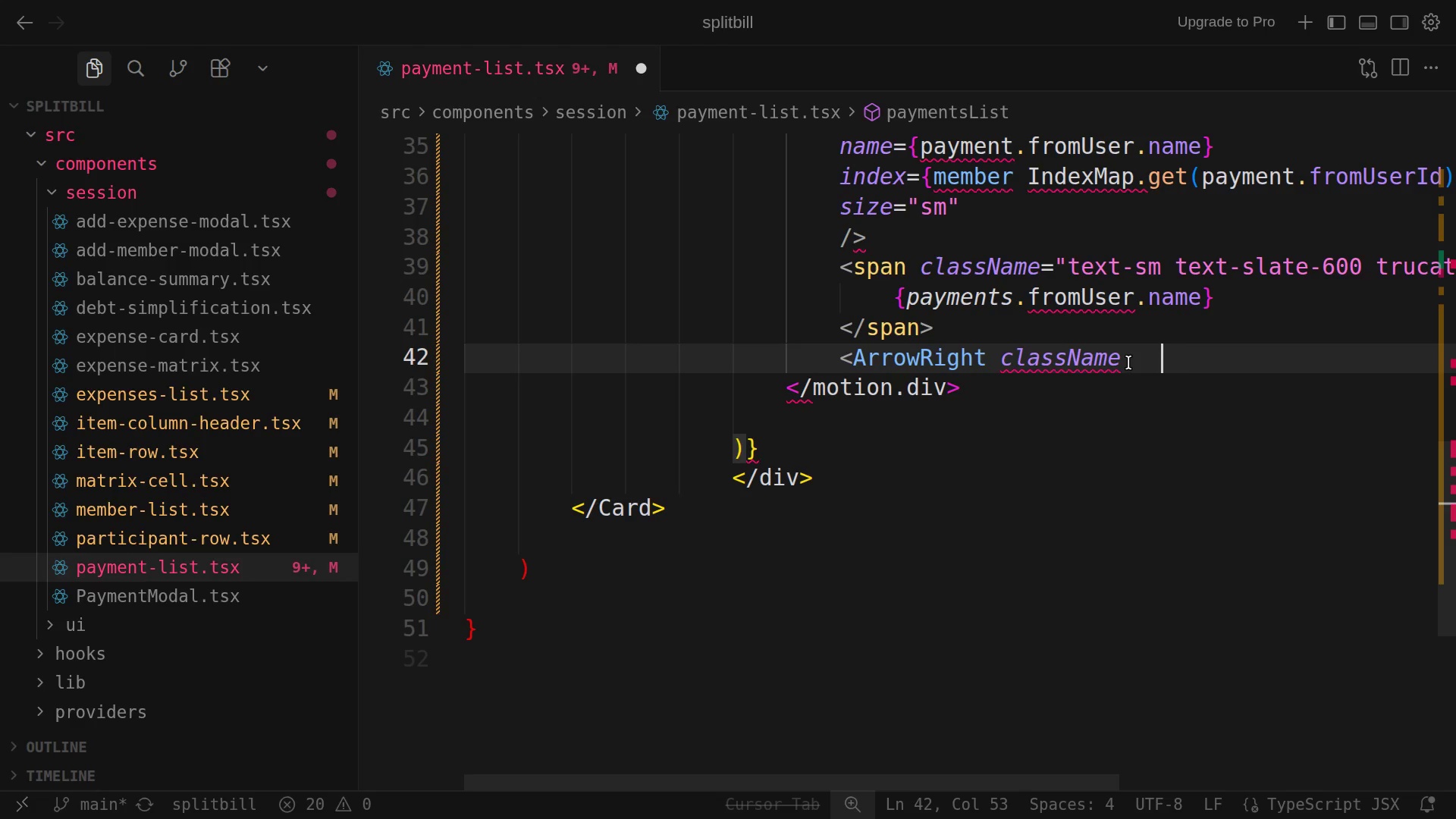 
key(Backspace)
 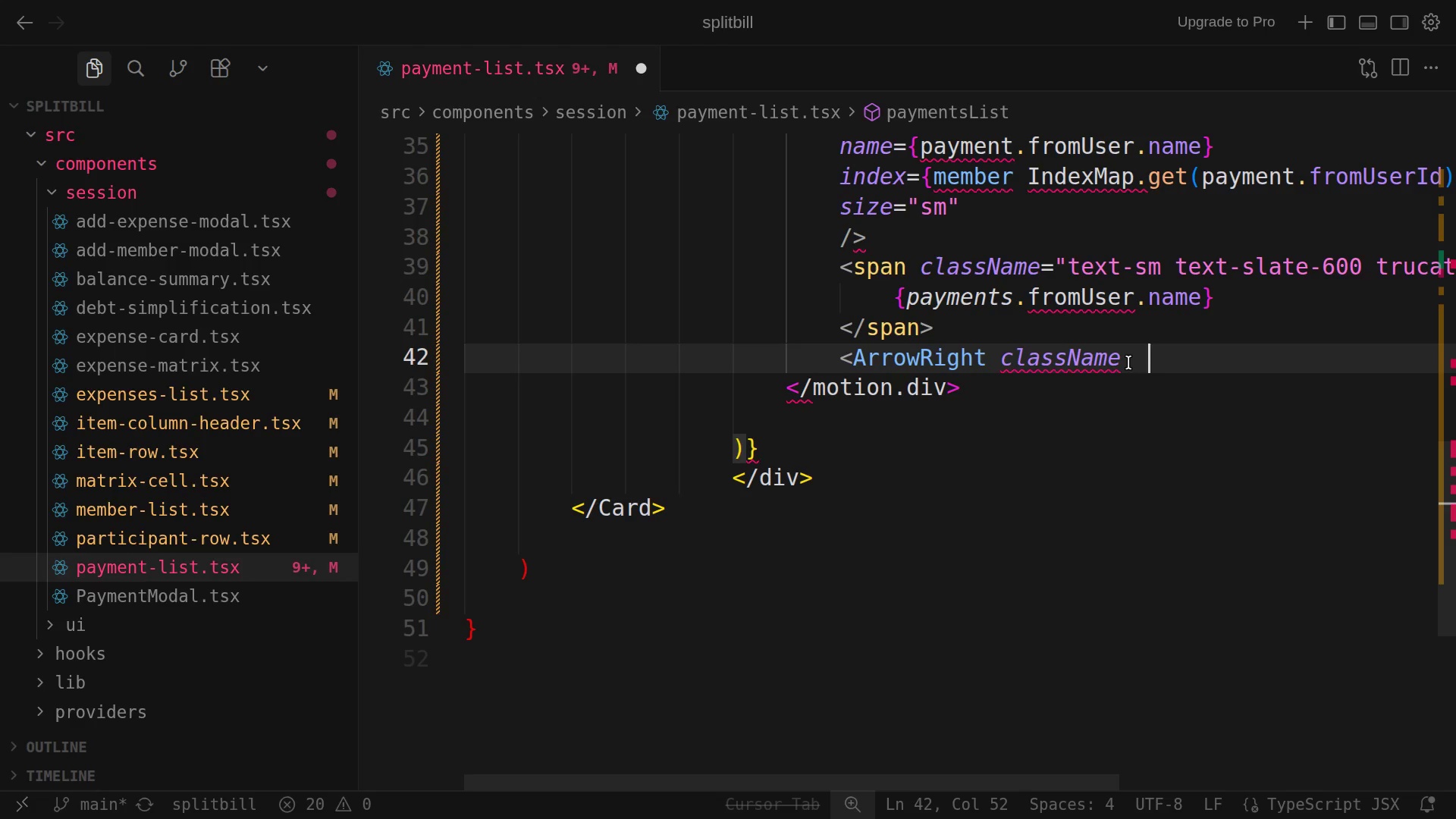 
key(Backspace)
 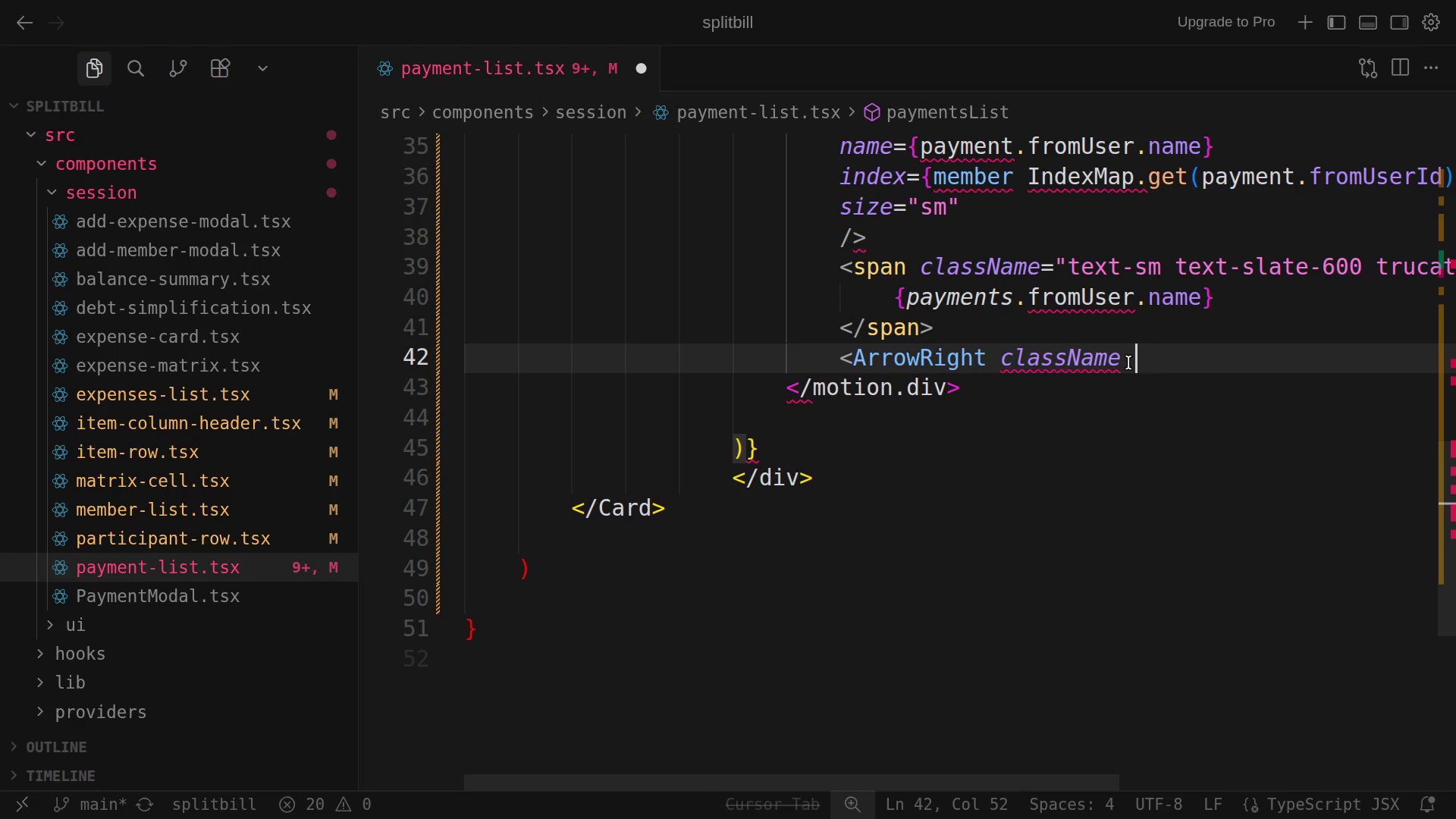 
key(Backspace)
 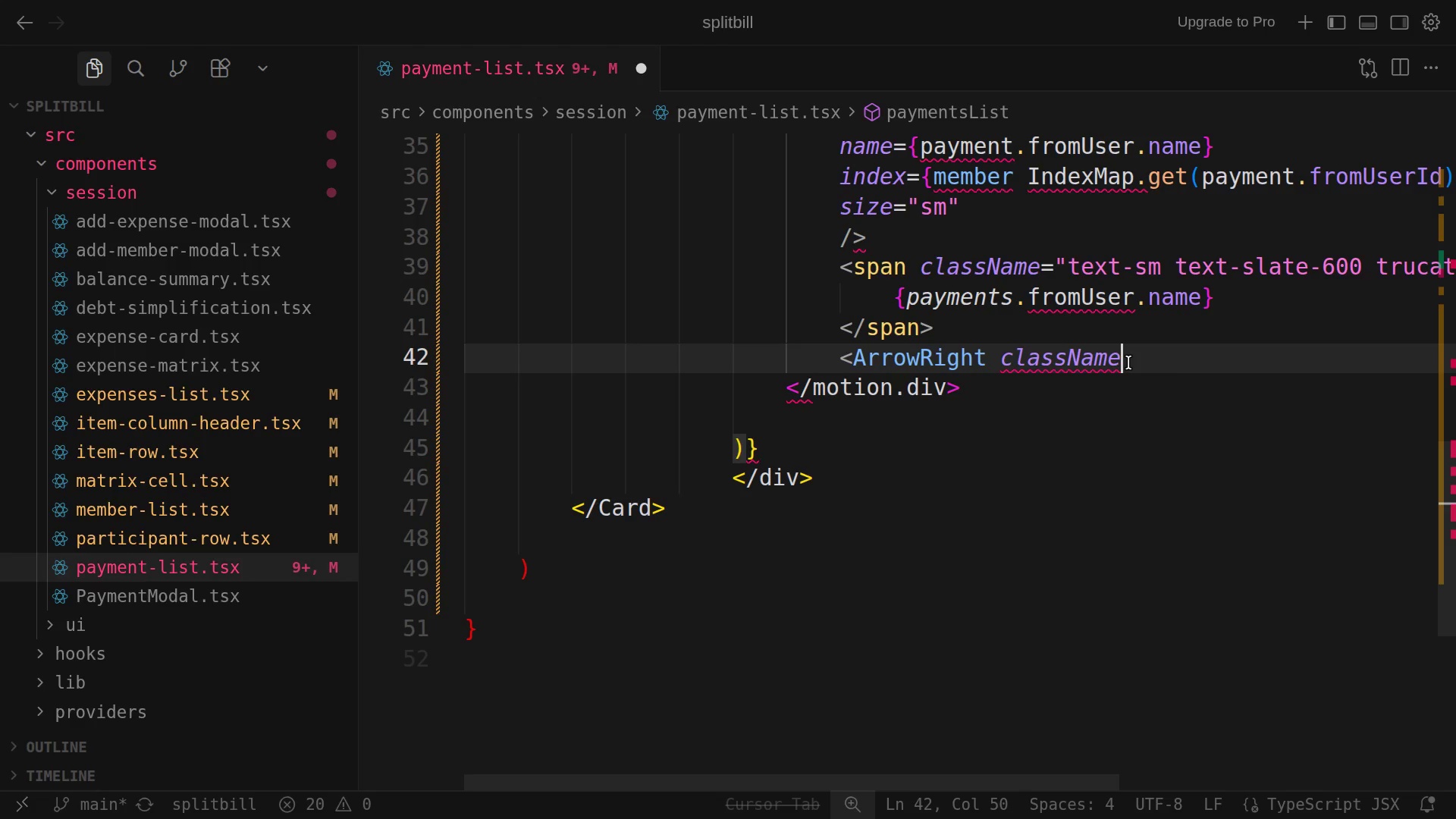 
key(Equal)
 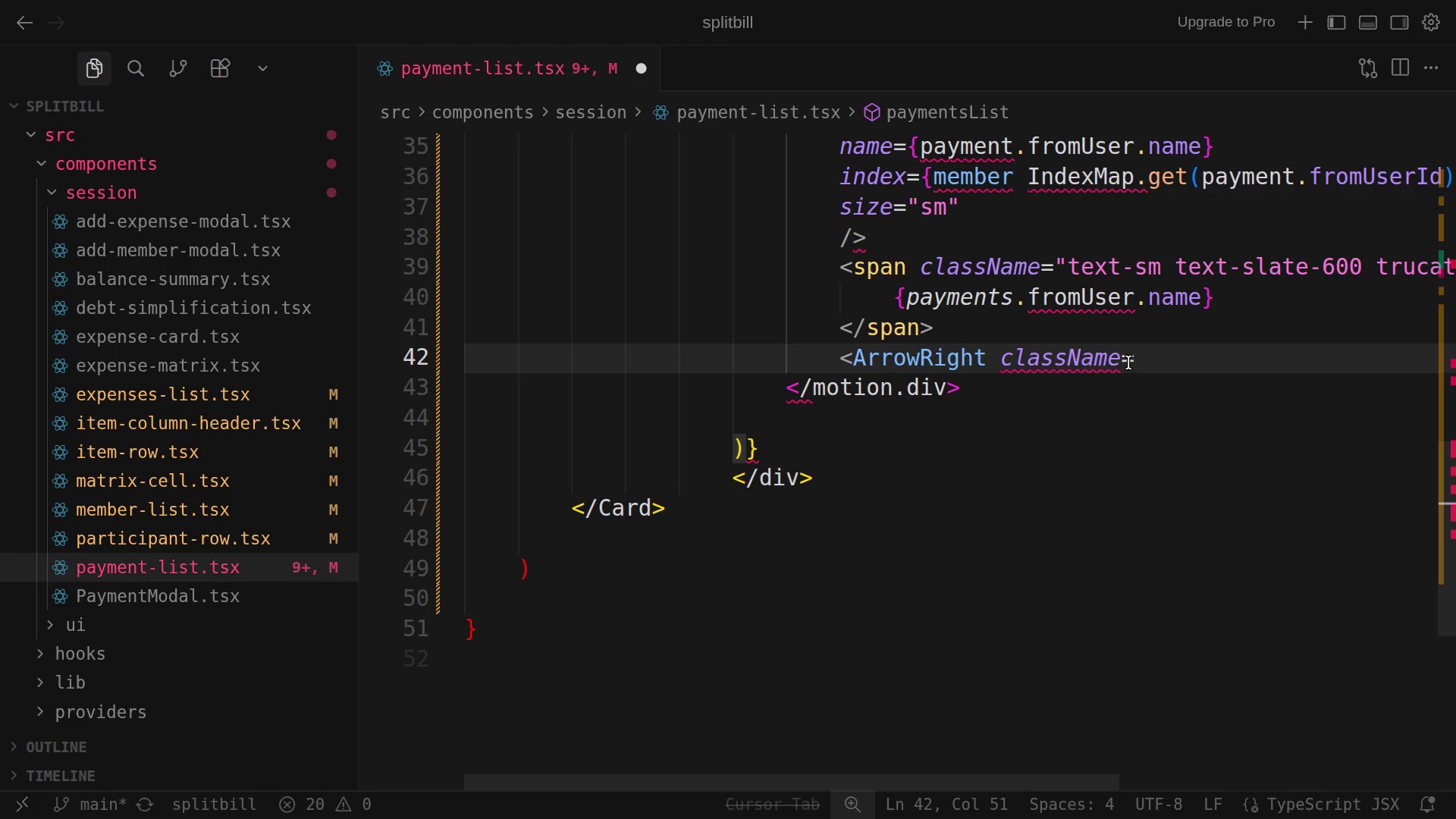 
wait(5.52)
 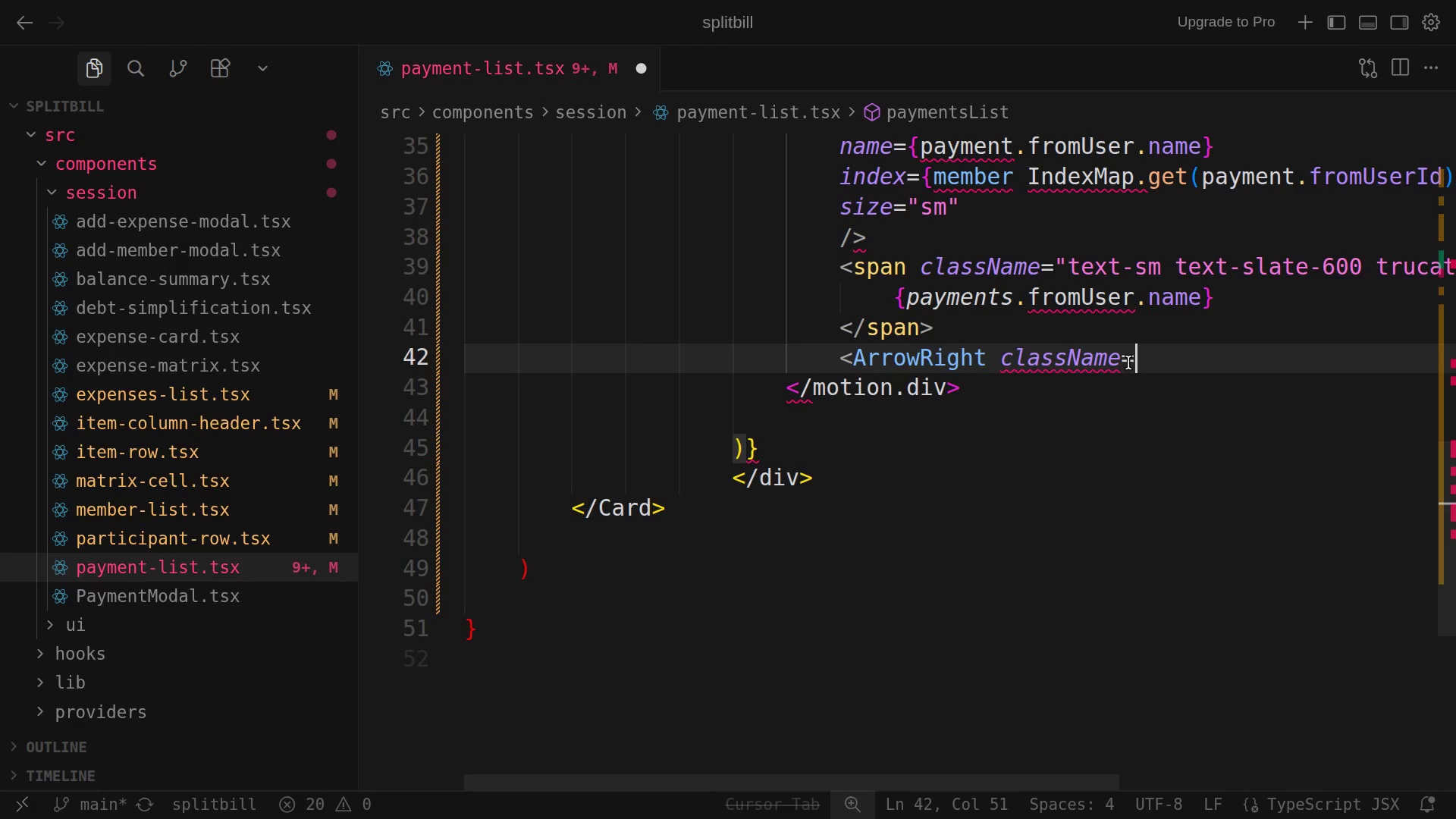 
type("text)
 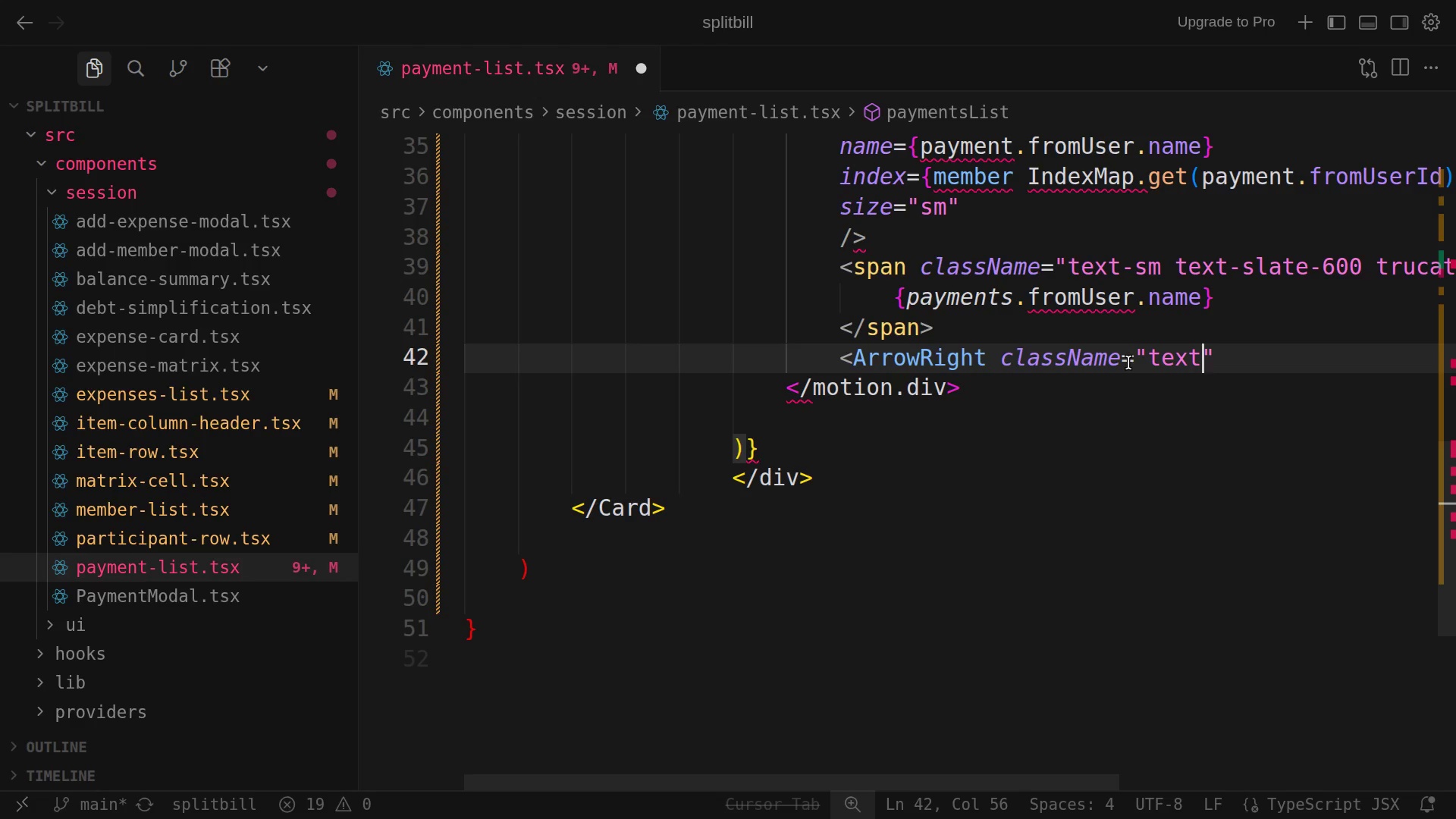 
wait(37.95)
 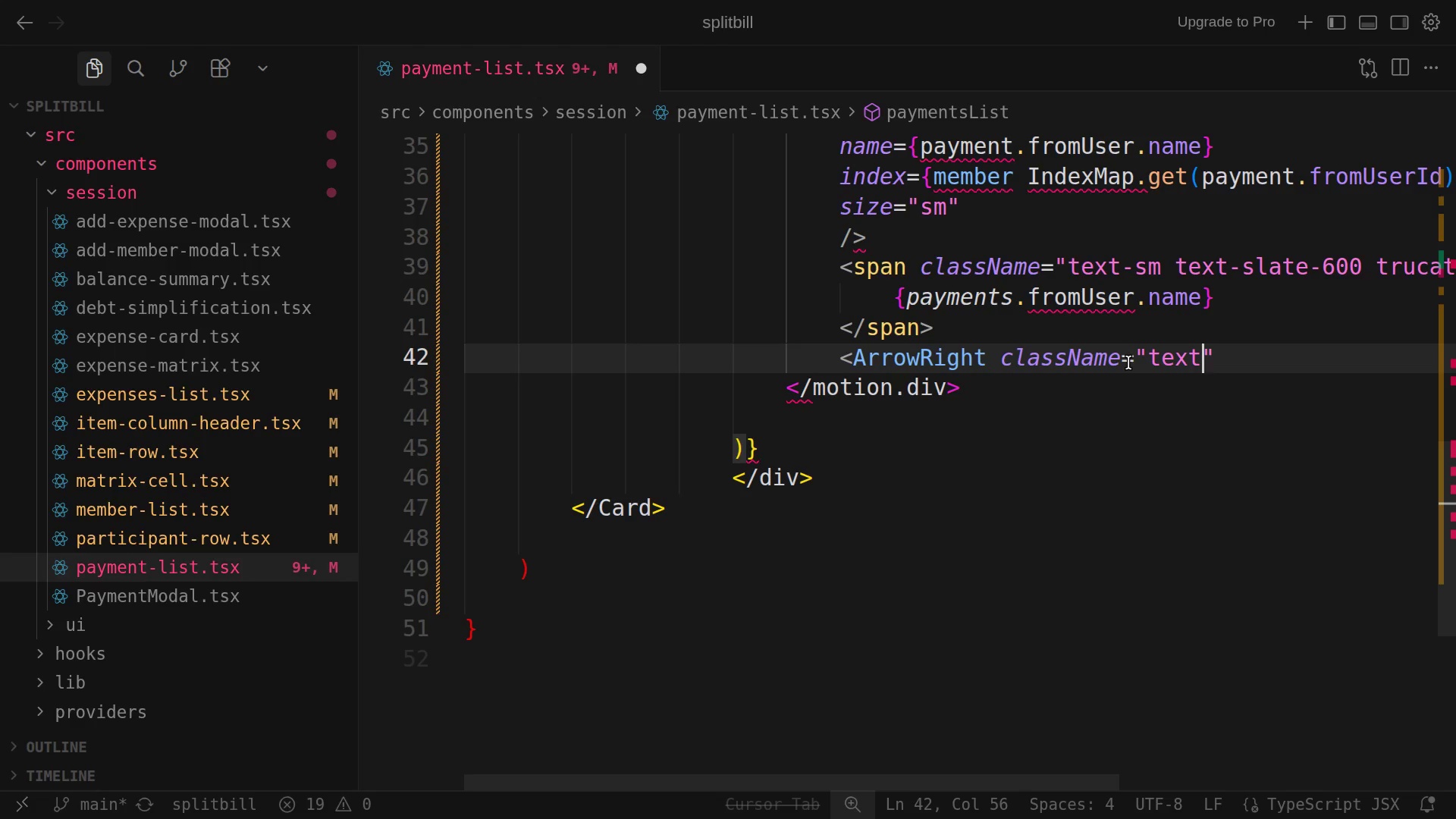 
key(Backspace)
key(Backspace)
key(Backspace)
key(Backspace)
type(g)
key(Backspace)
type(h2)
 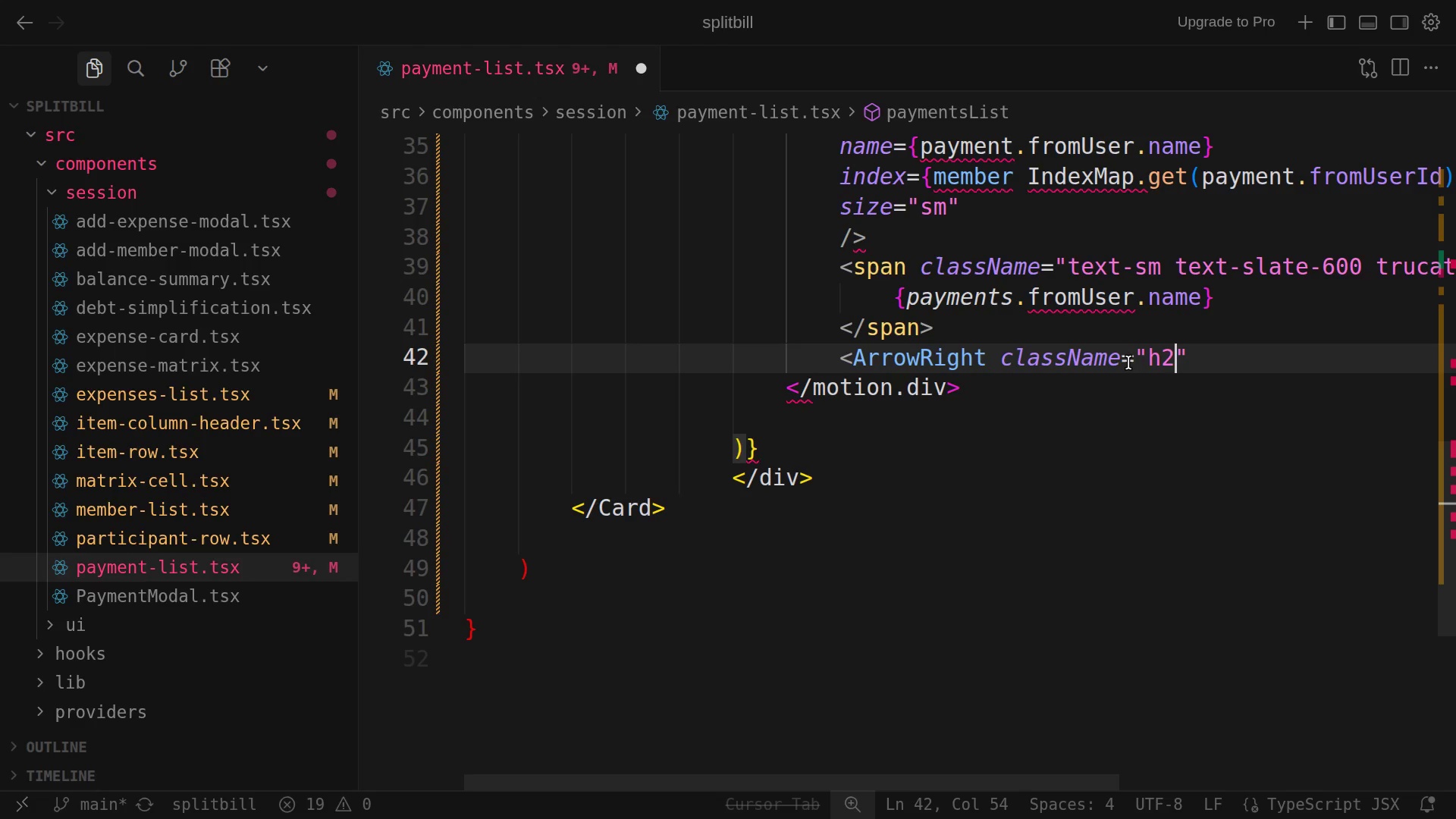 
key(Backspace)
type(-3,5 text-slate)
 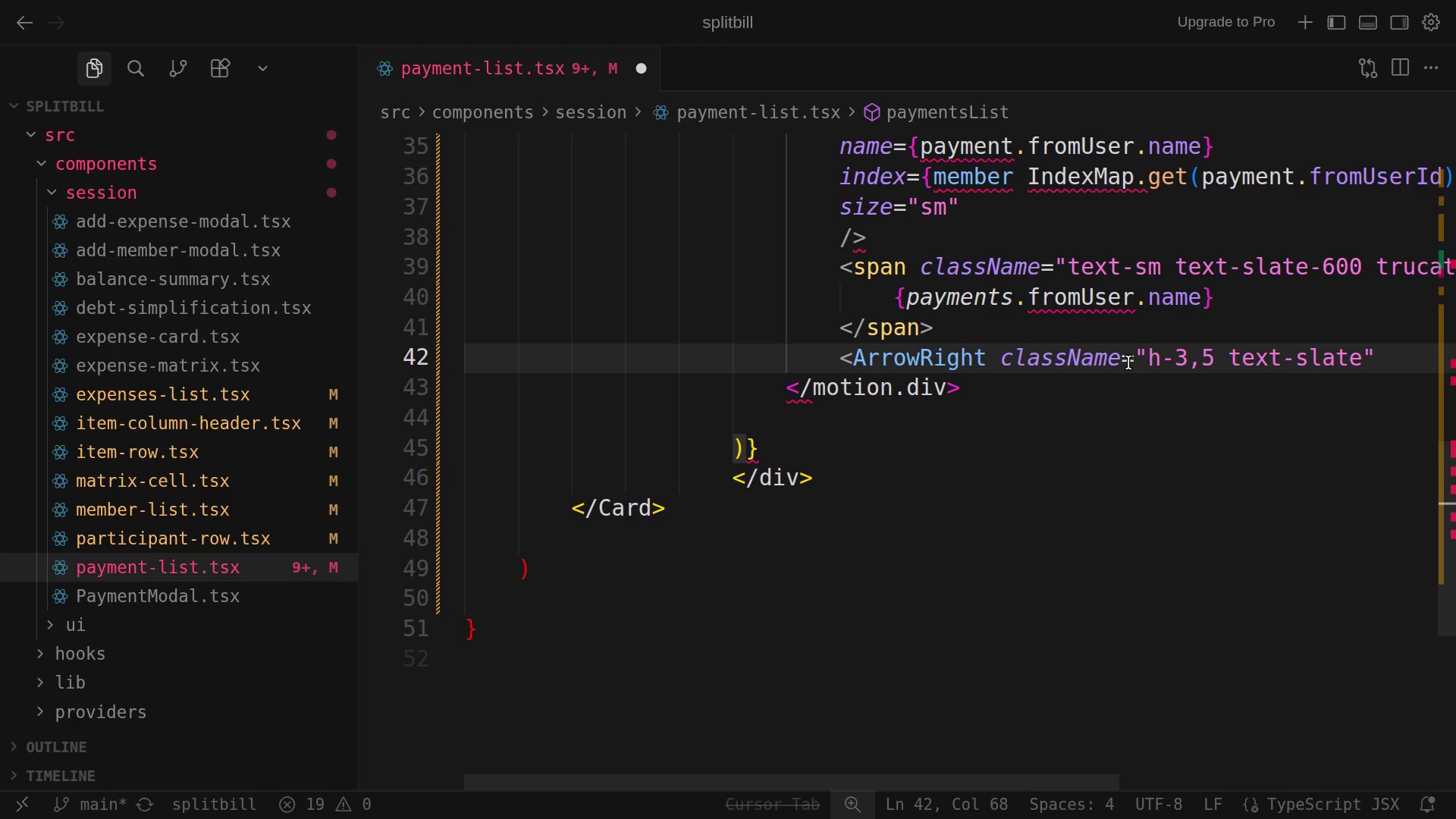 
type(-400)
 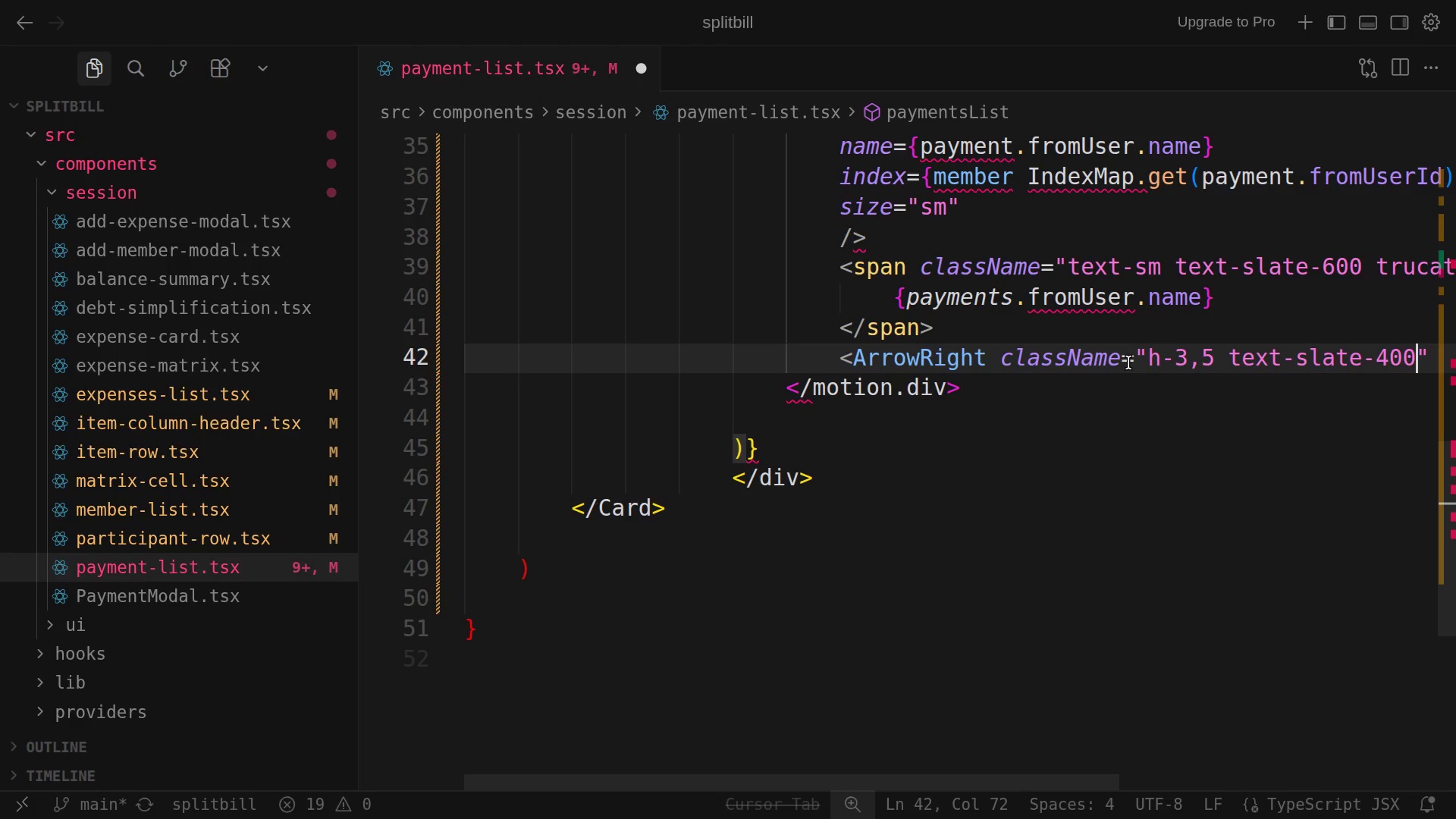 
type( flex-shrinc)
 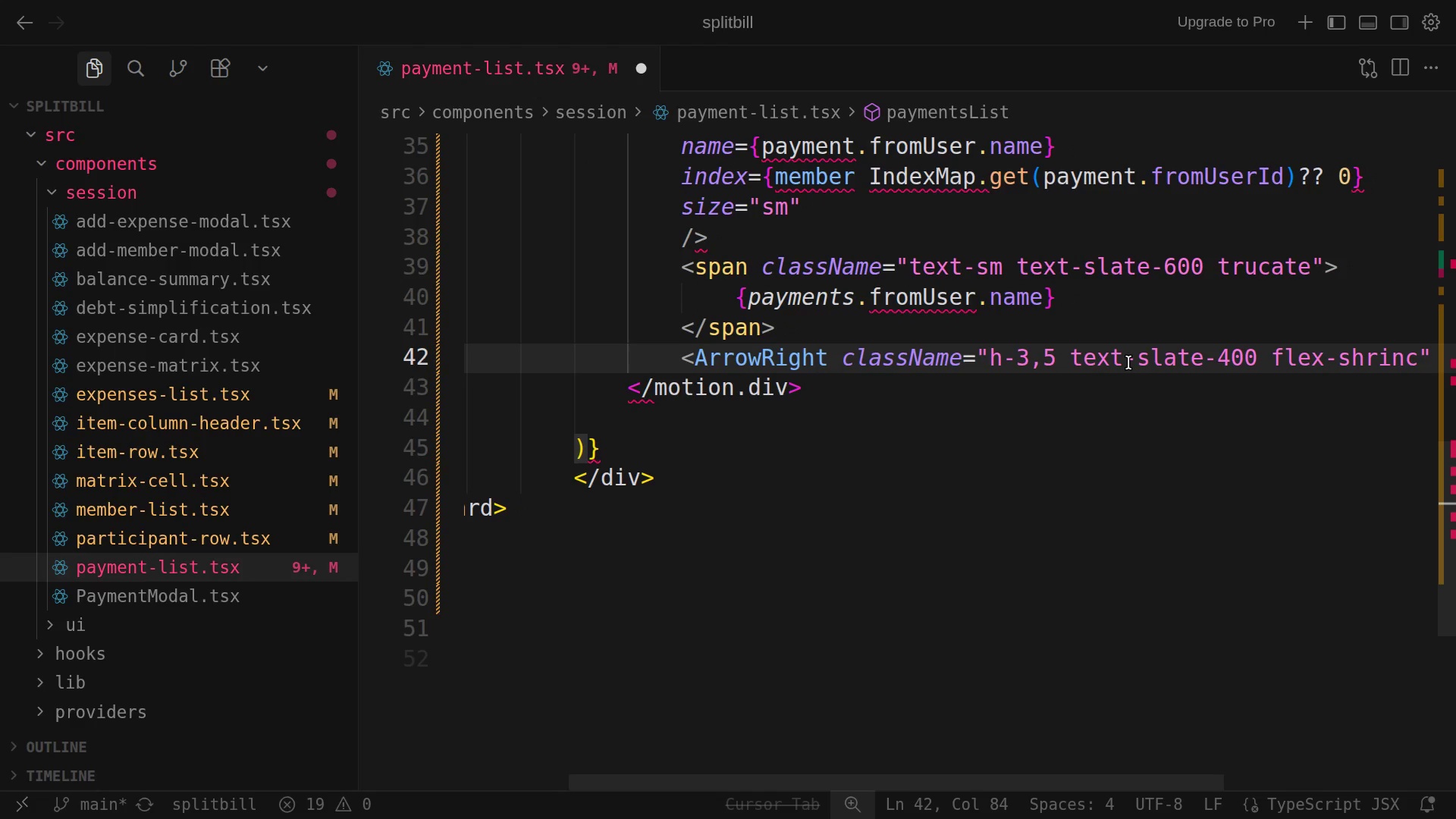 
wait(5.33)
 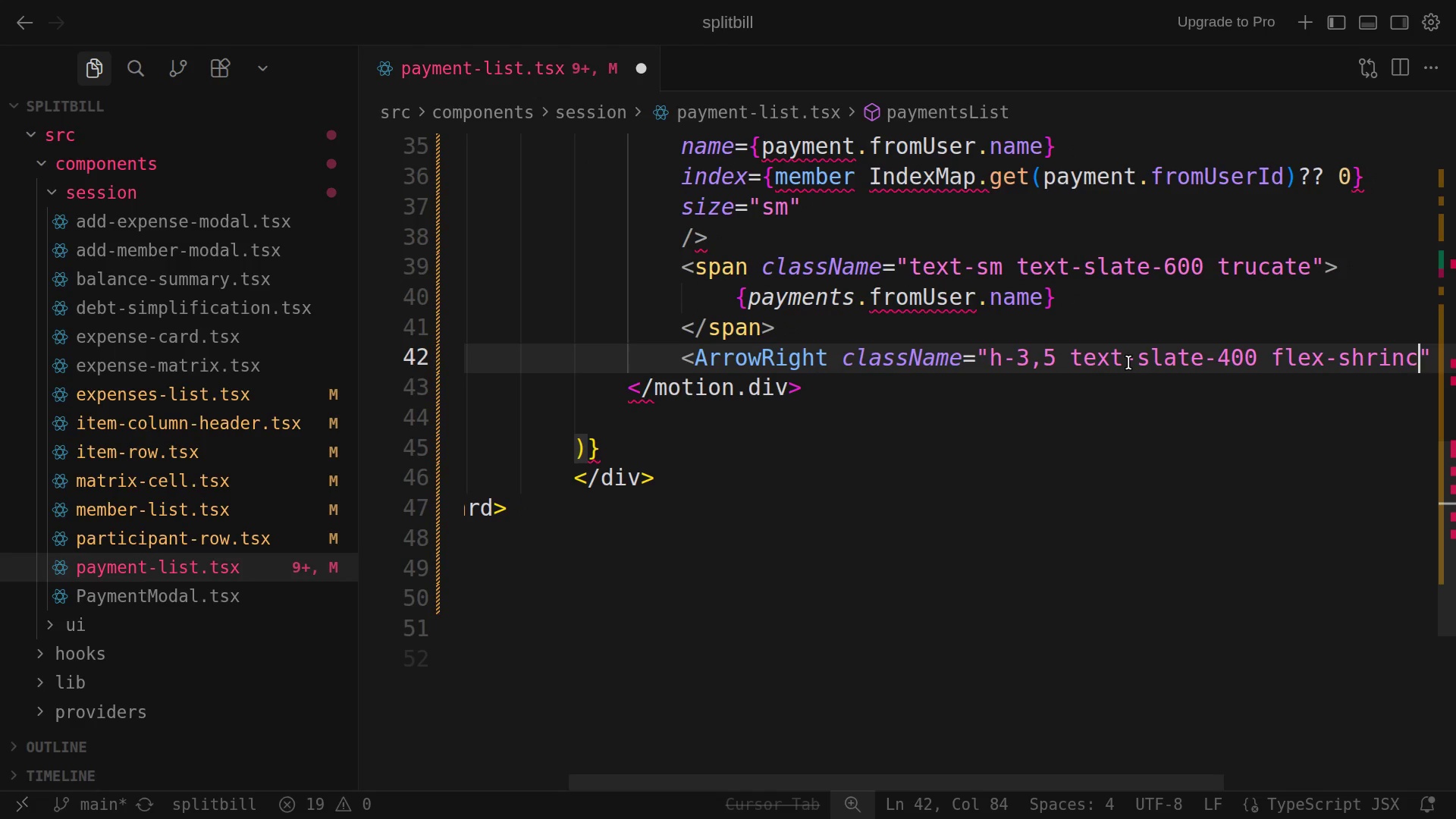 
key(Backspace)
 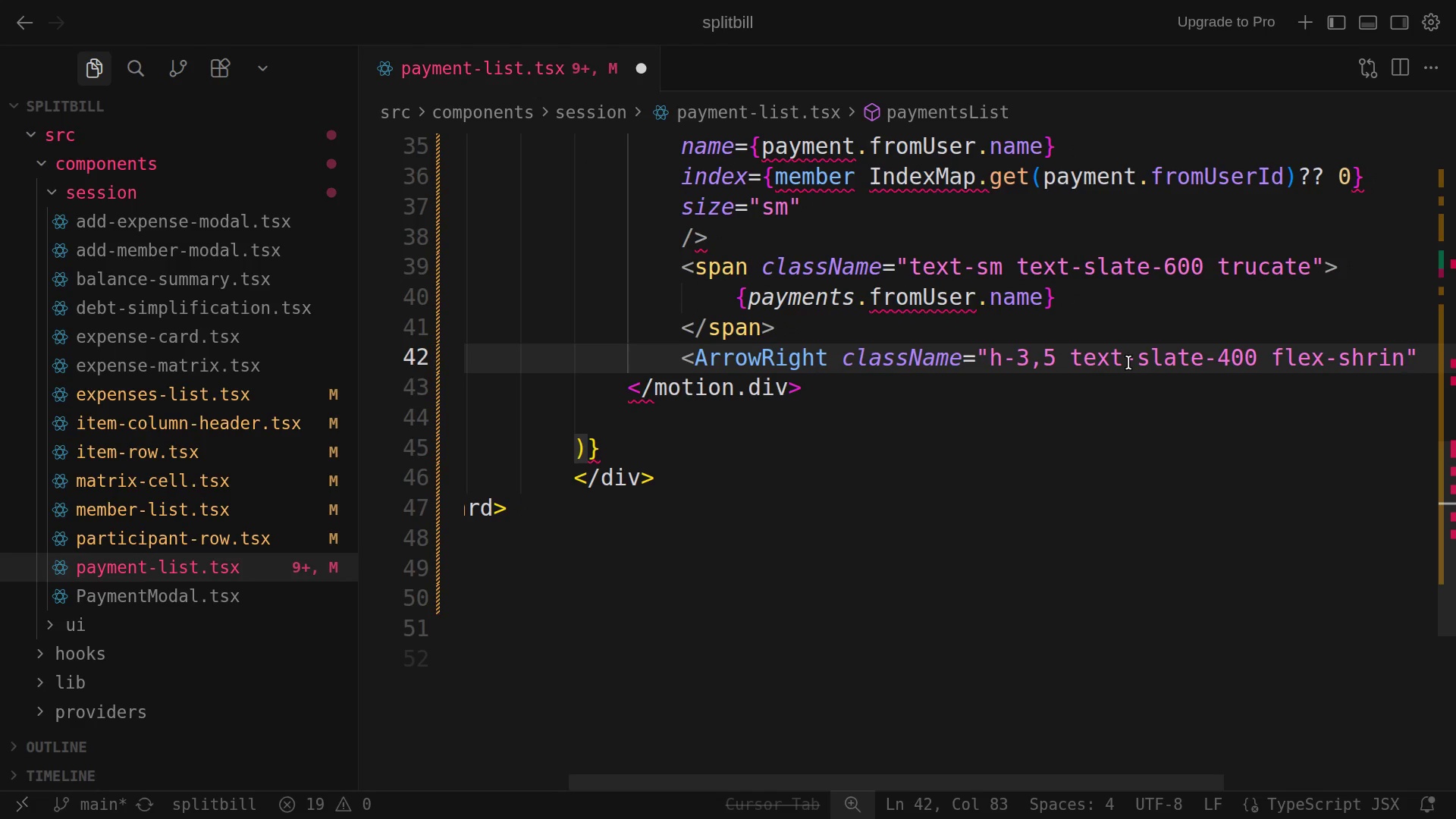 
key(K)
 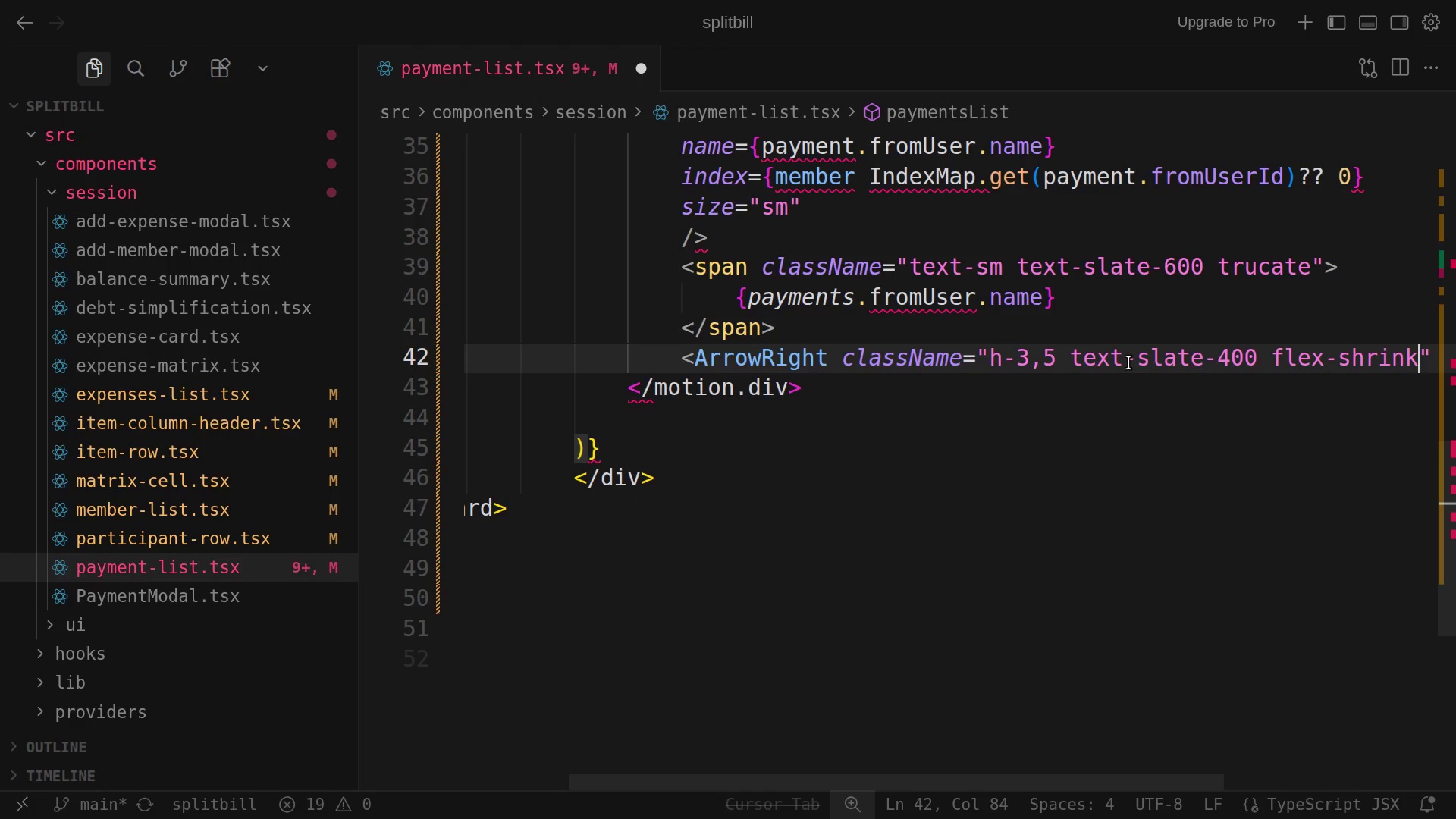 
wait(6.85)
 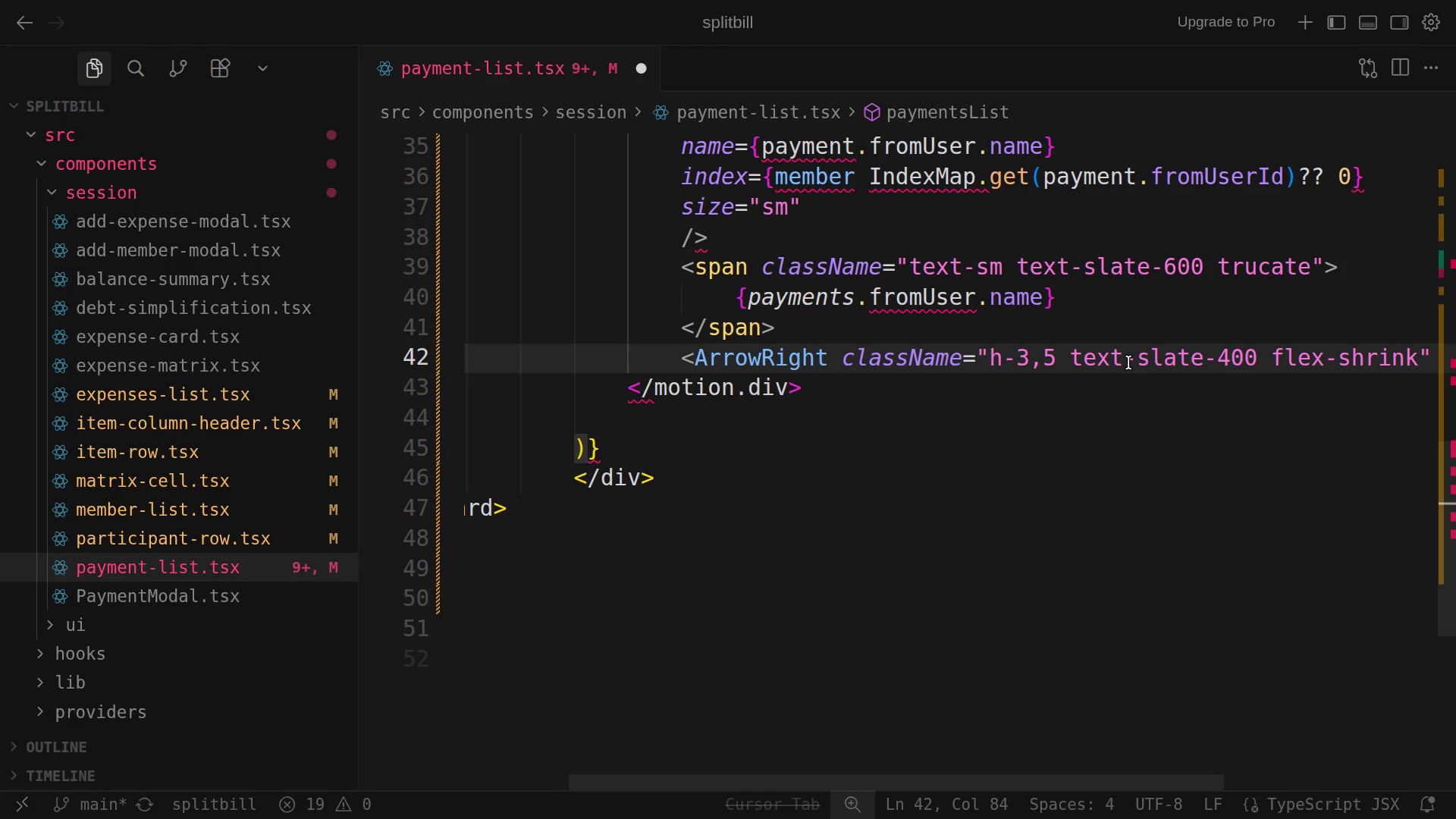 
key(Minus)
 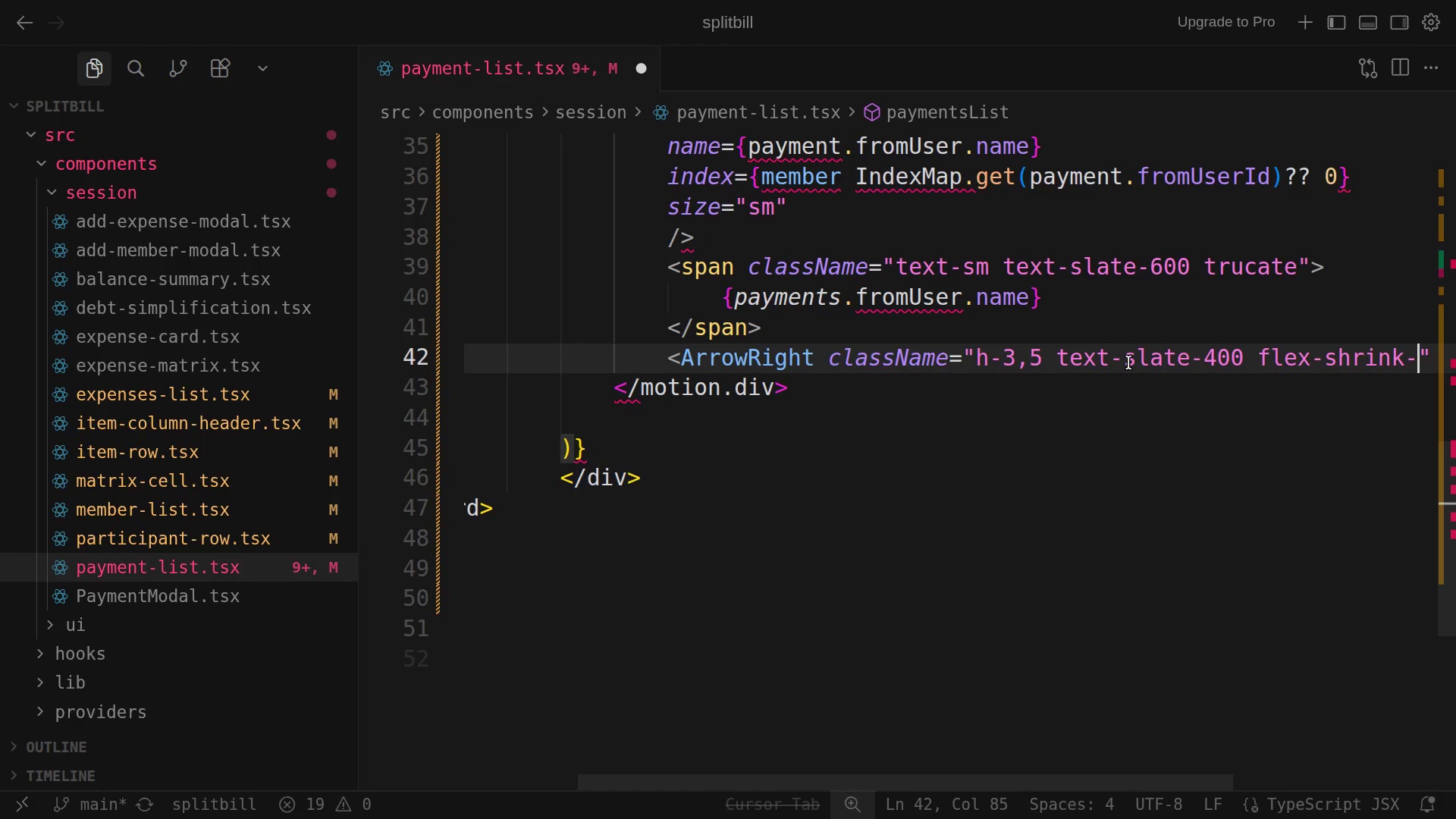 
key(0)
 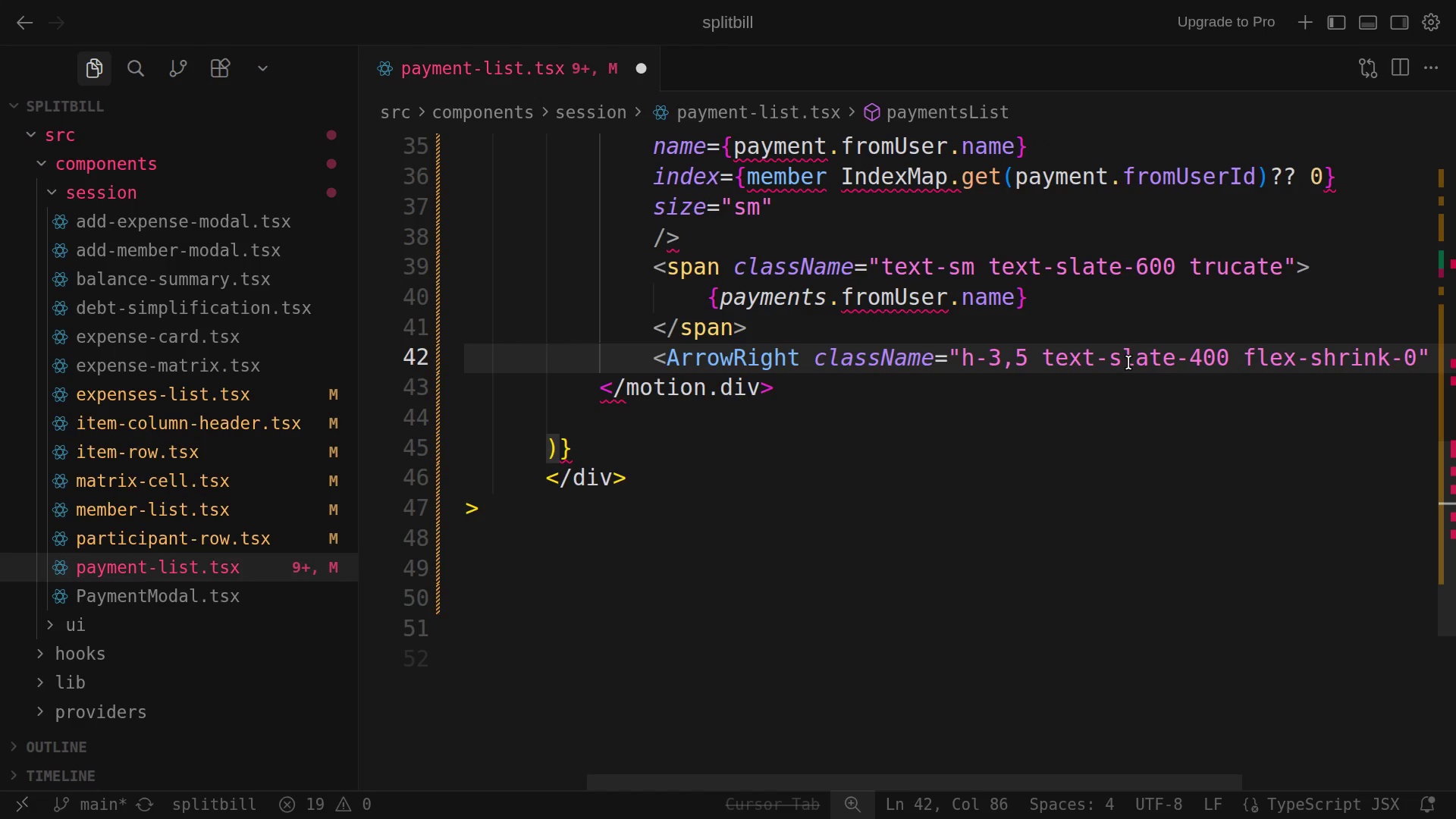 
key(Shift+Quote)
 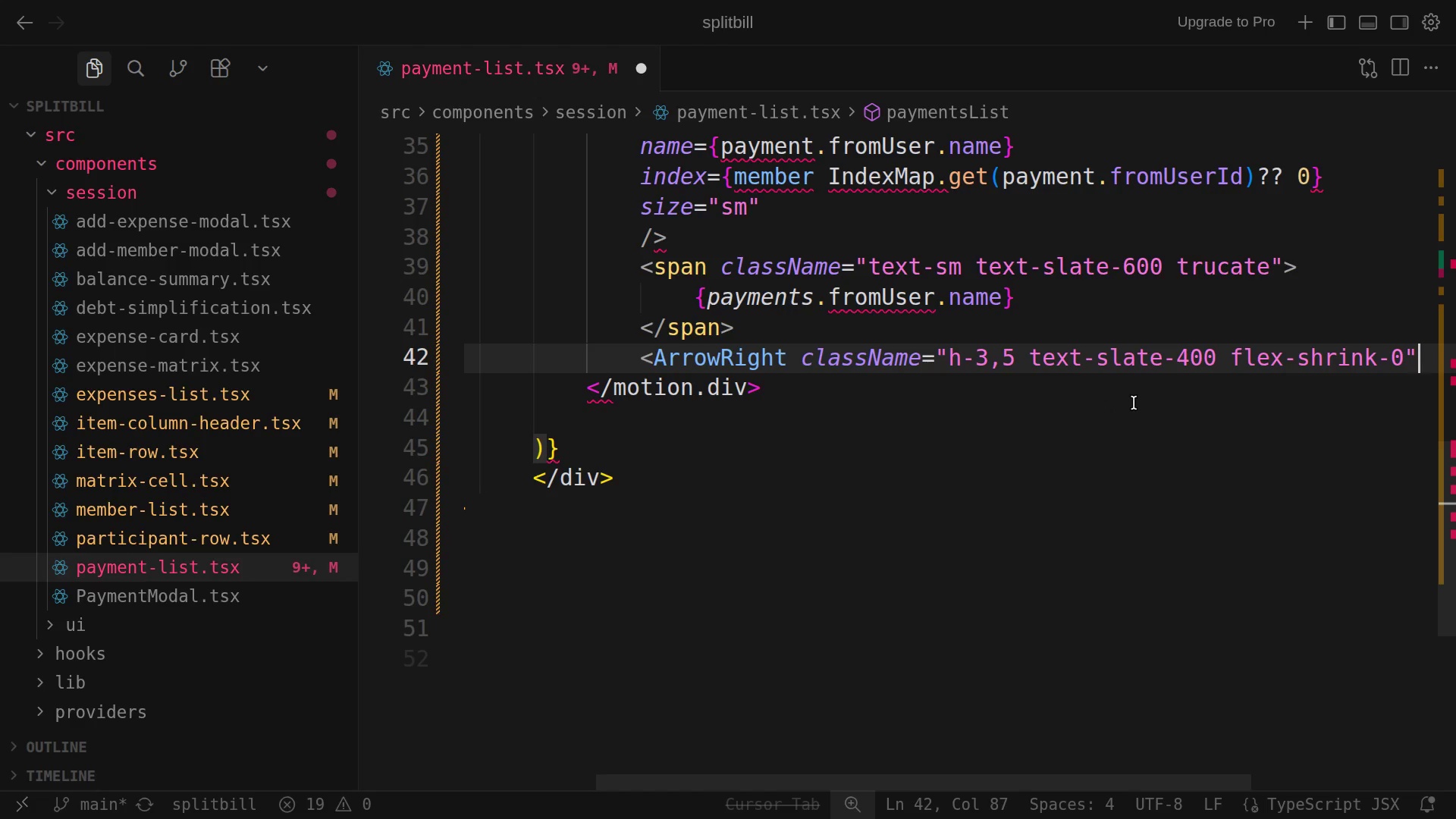 
wait(14.0)
 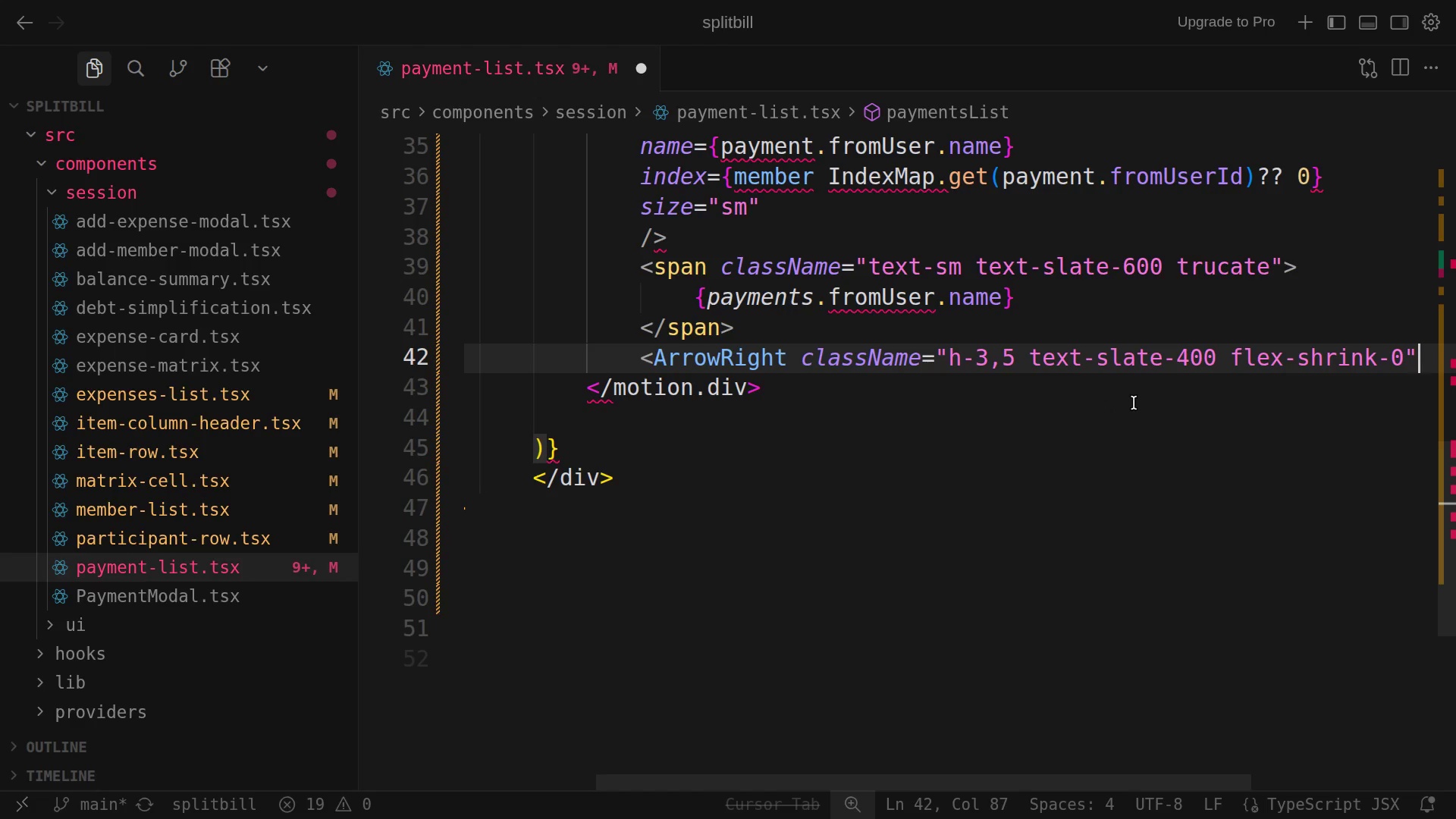 
key(Slash)
 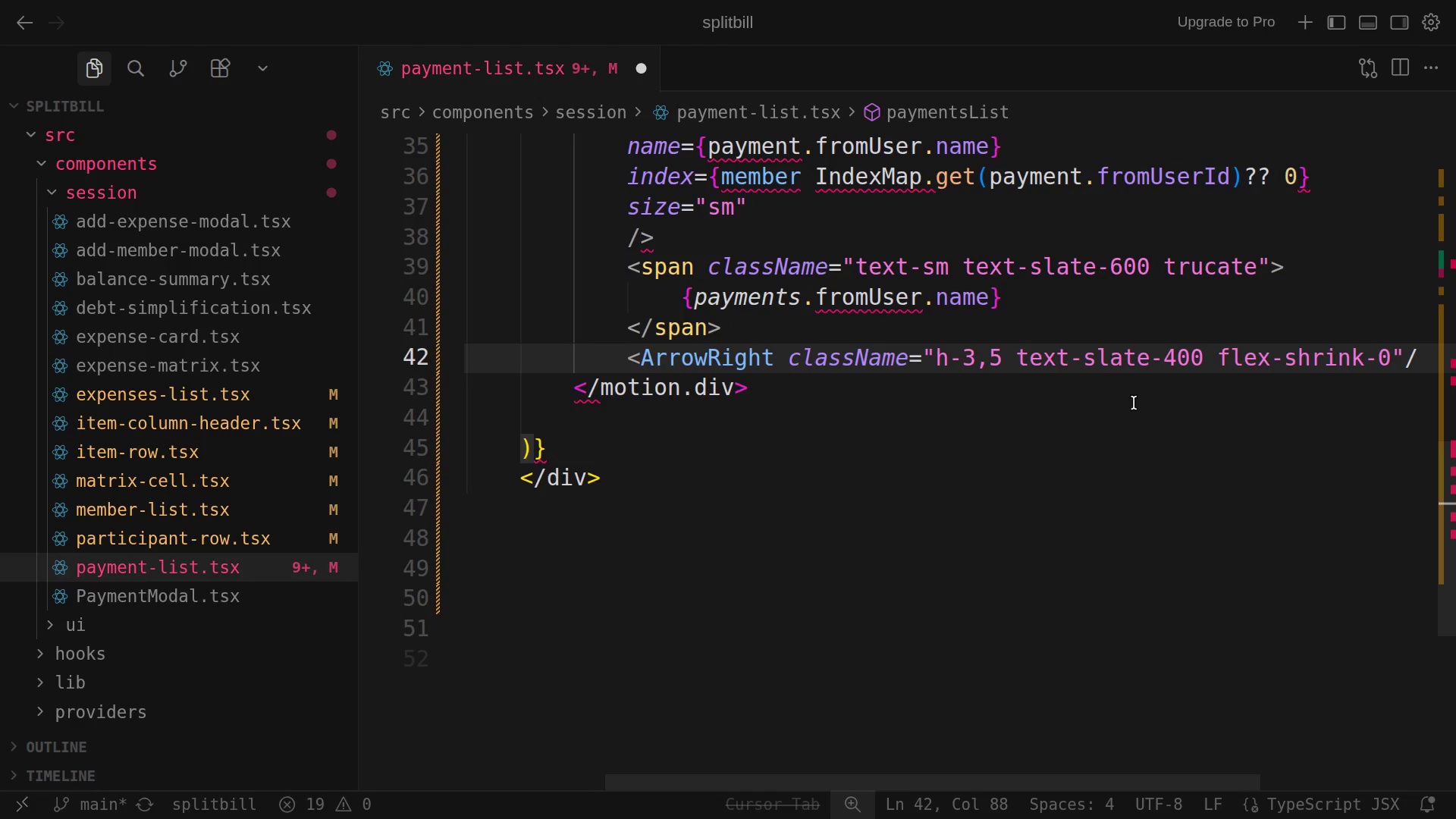 
wait(5.01)
 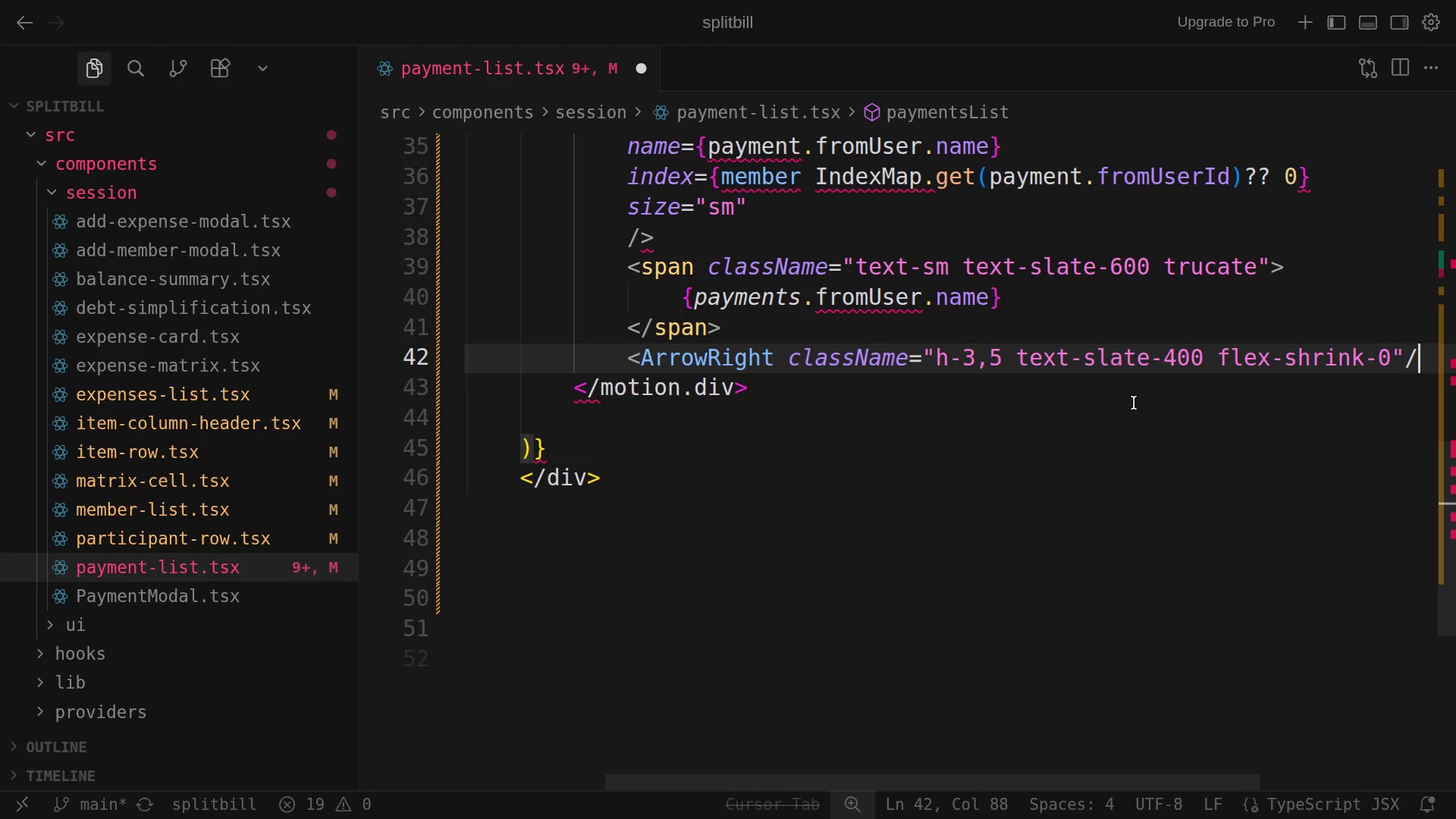 
key(Comma)
 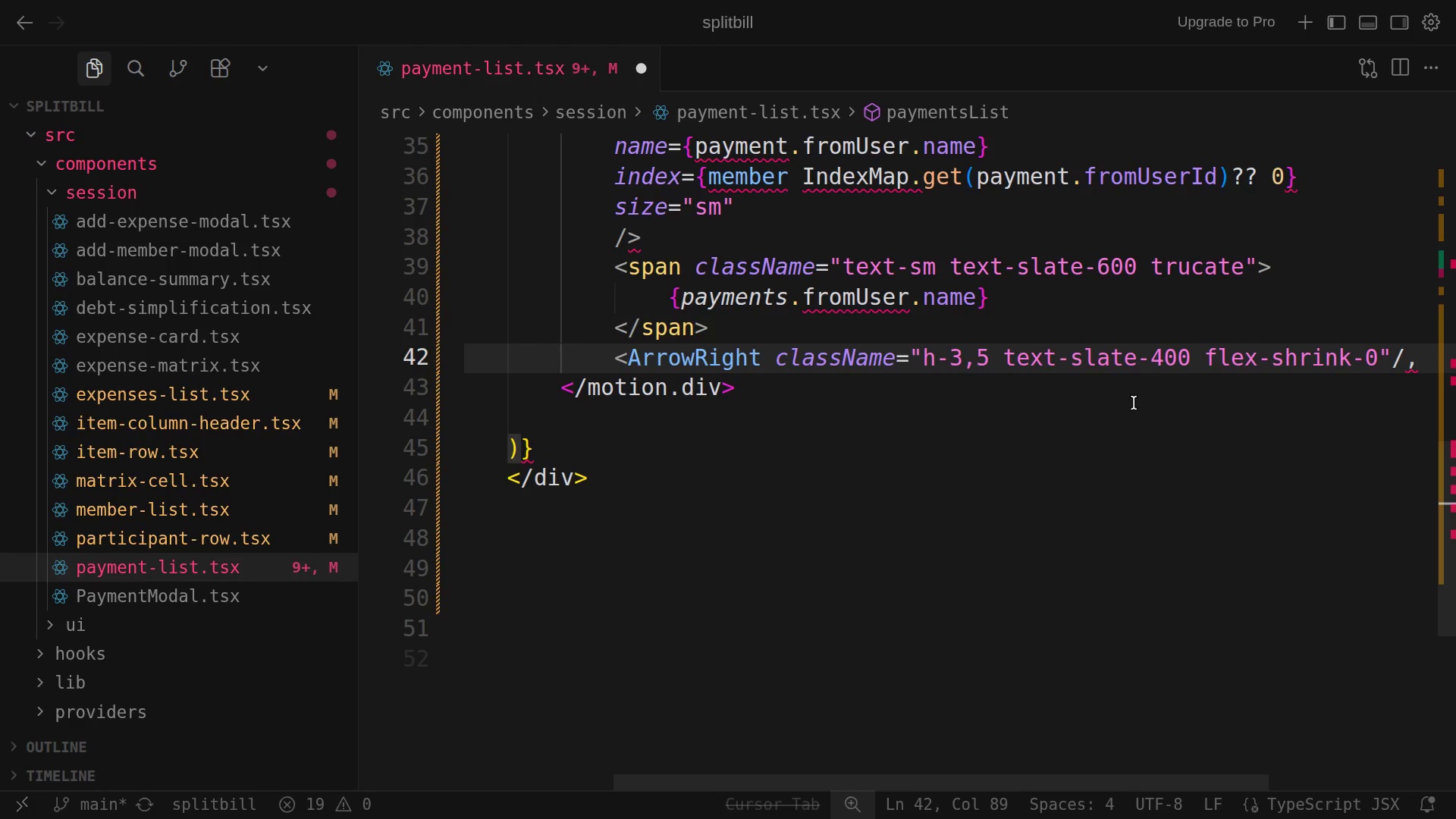 
key(Backspace)
 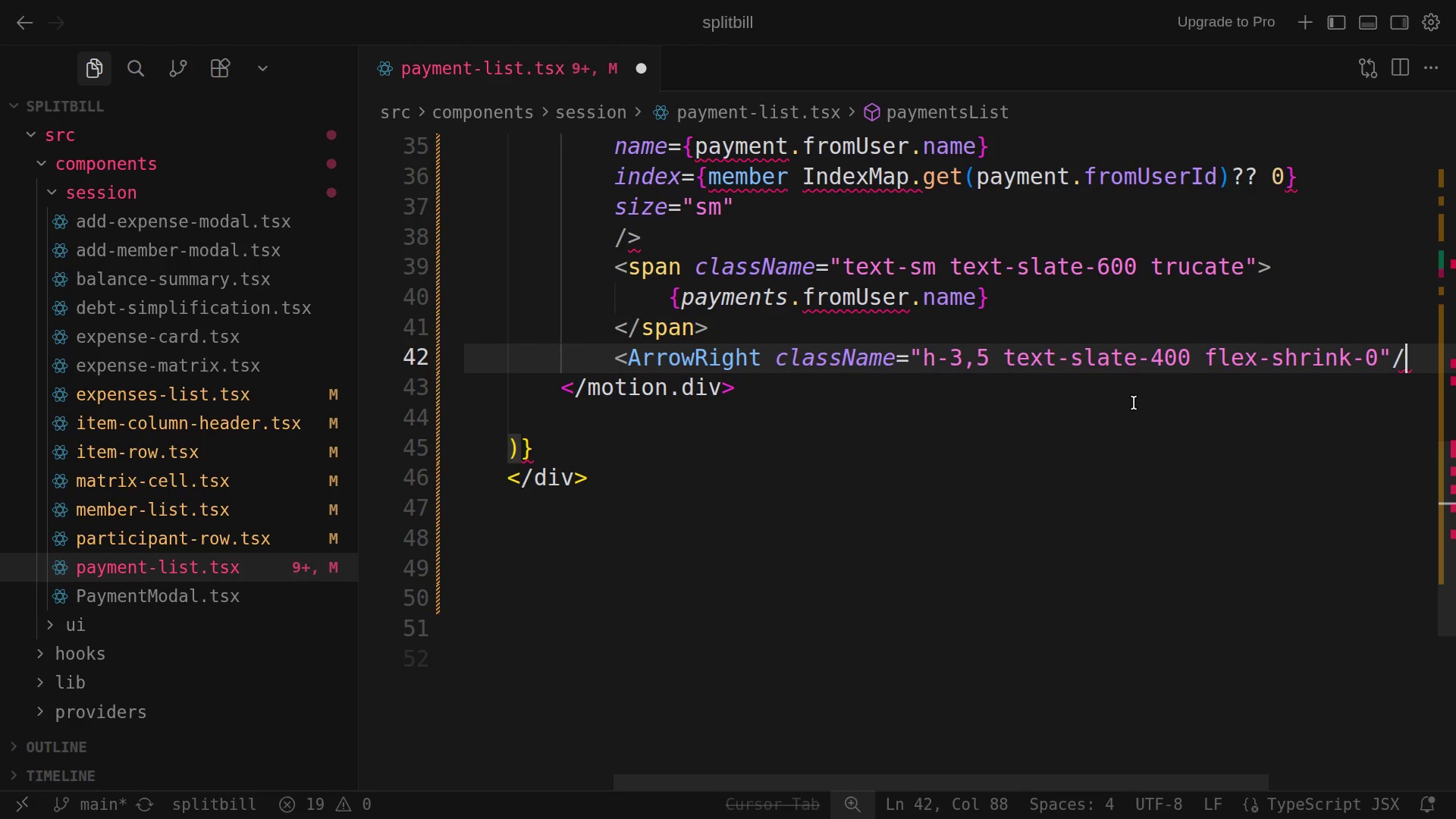 
key(Shift+Period)
 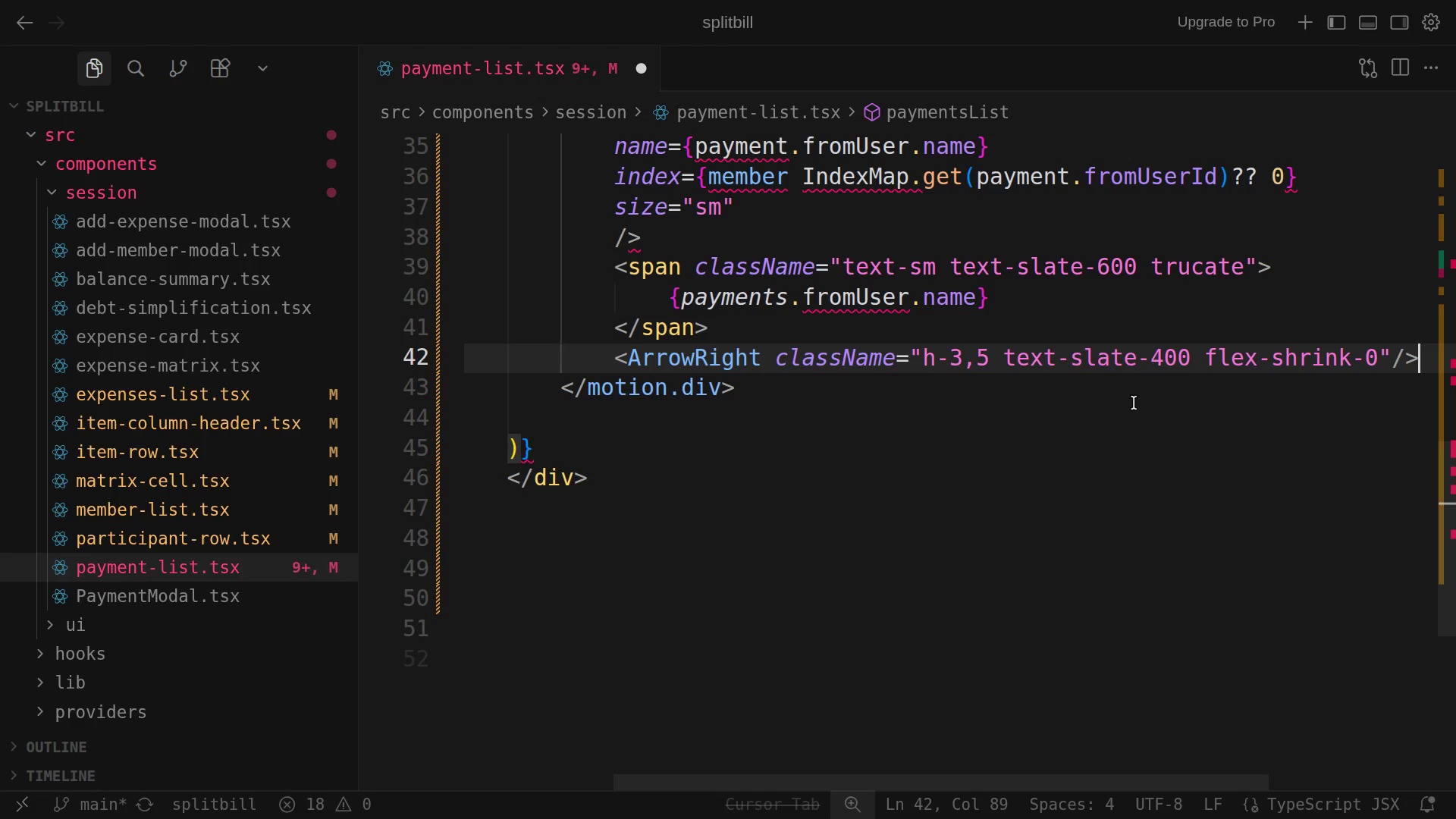 
wait(5.51)
 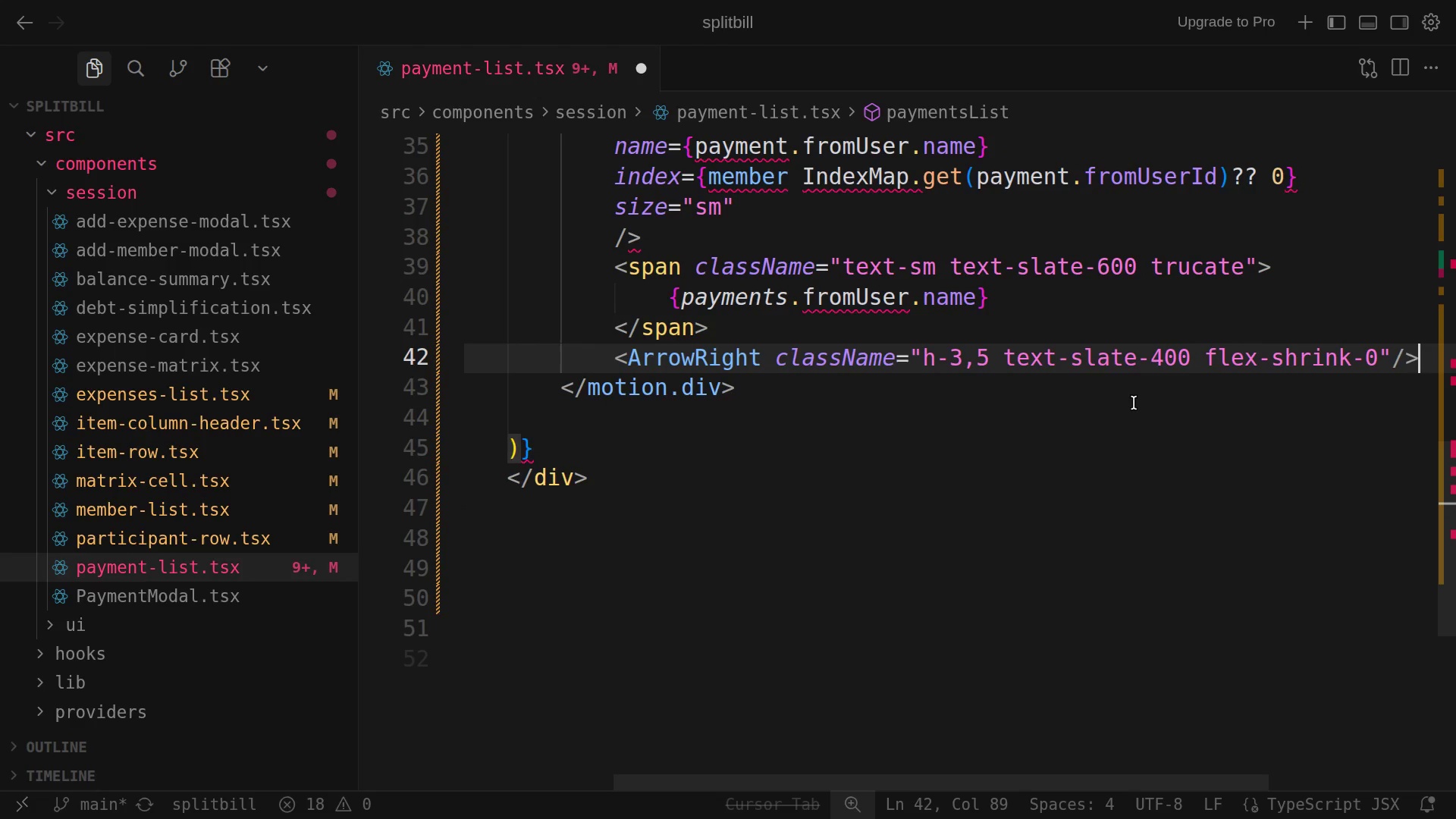 
key(Enter)
 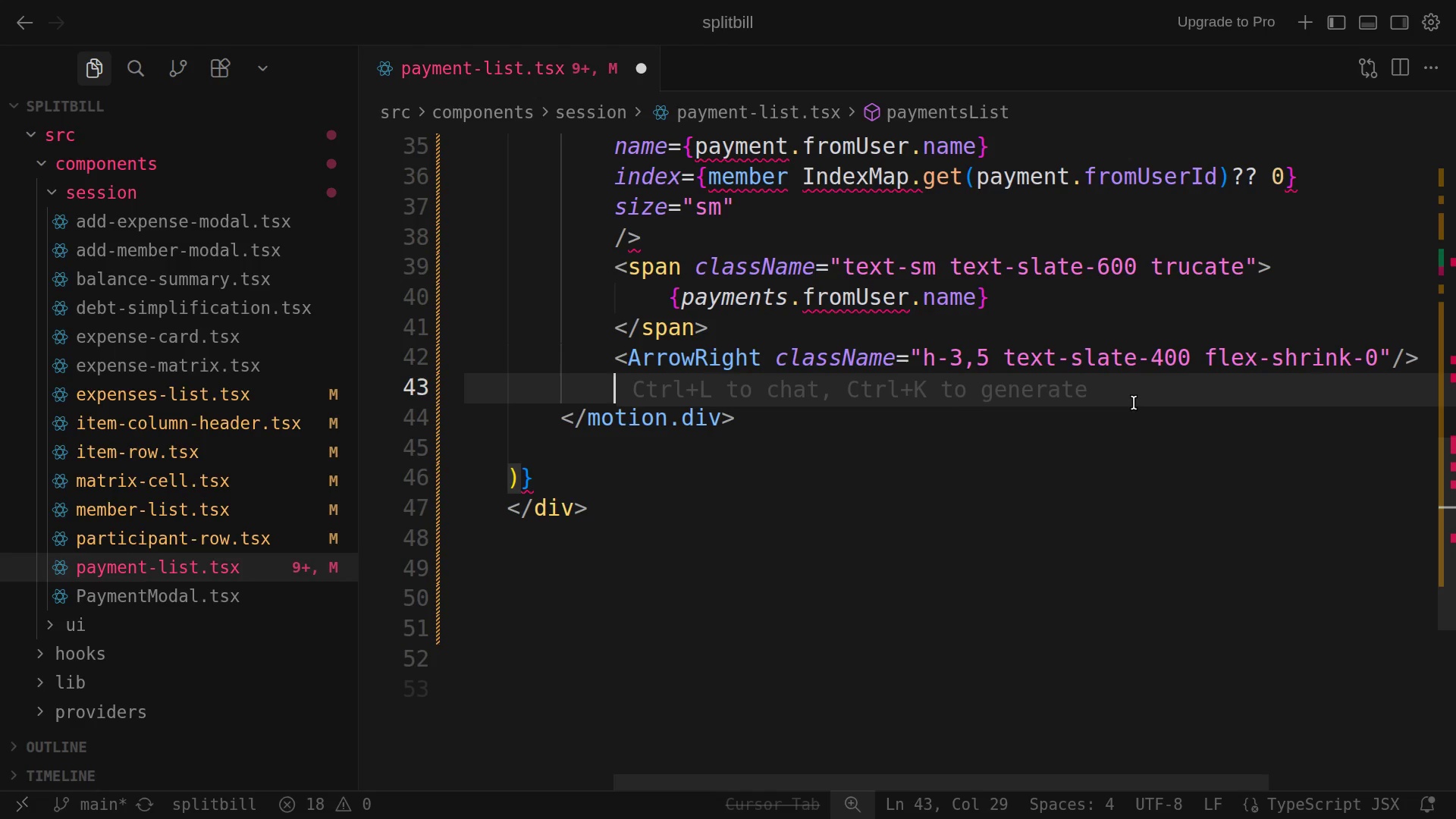 
type(>span)
 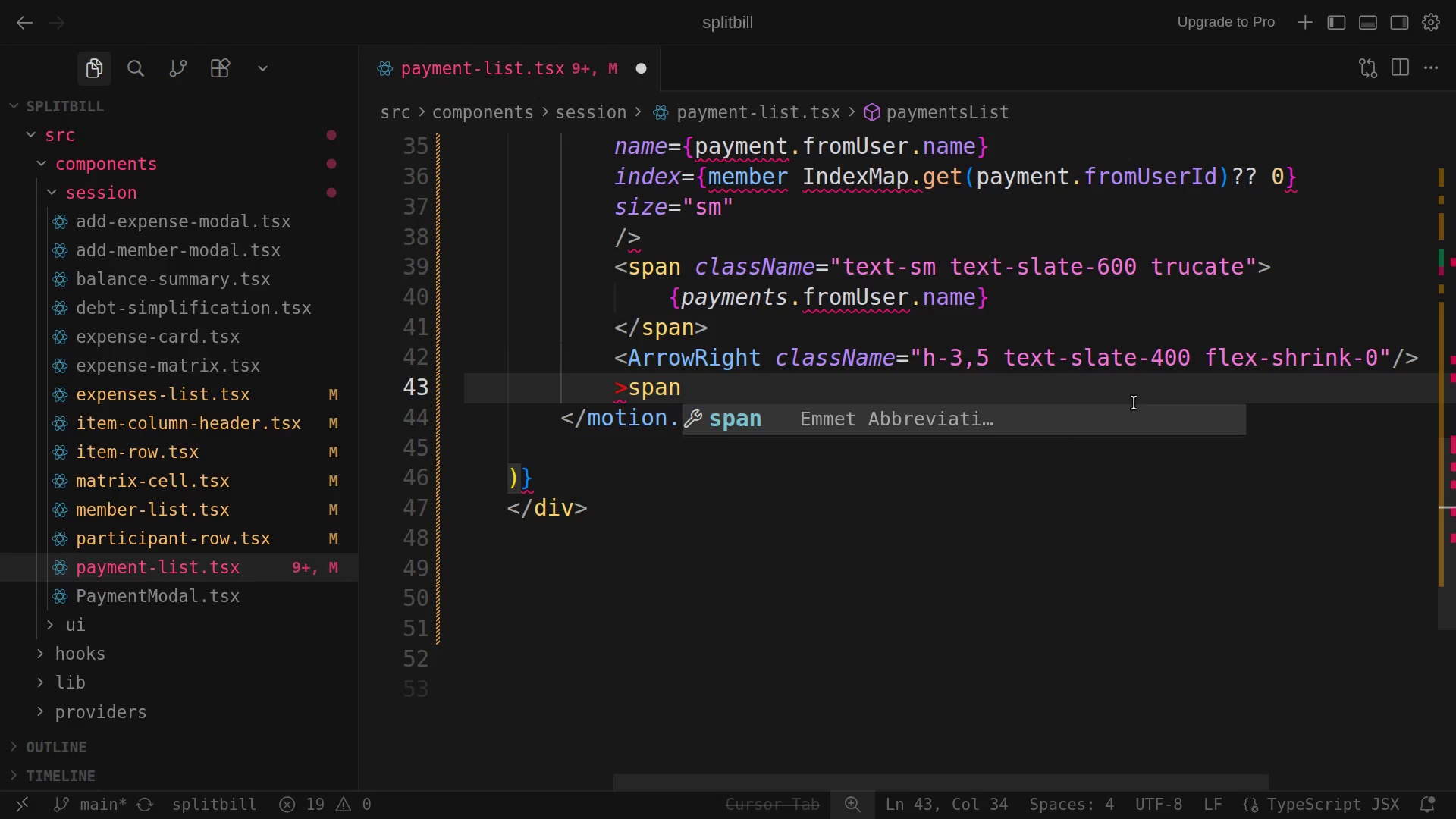 
wait(18.65)
 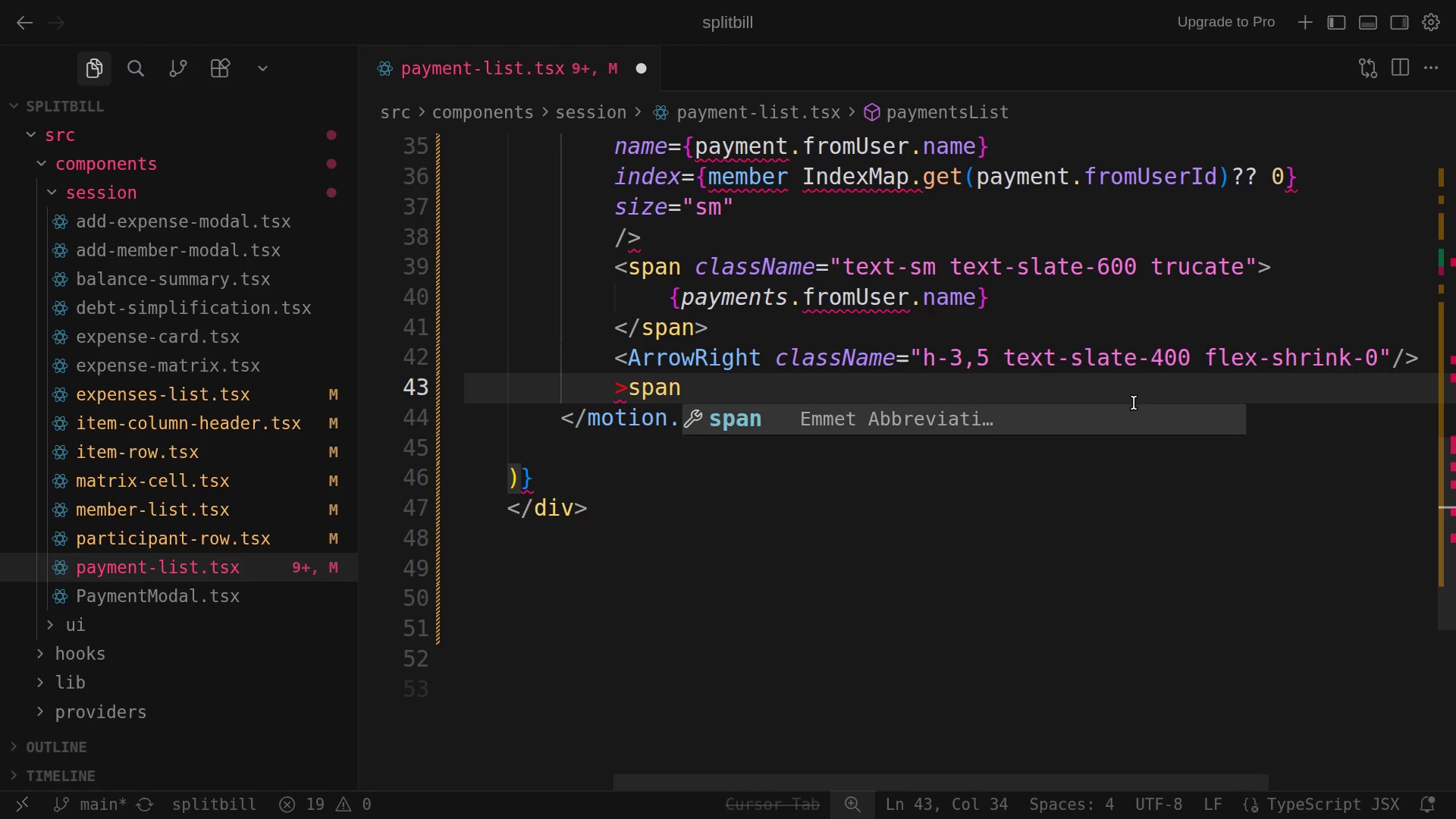 
left_click([629, 394])
 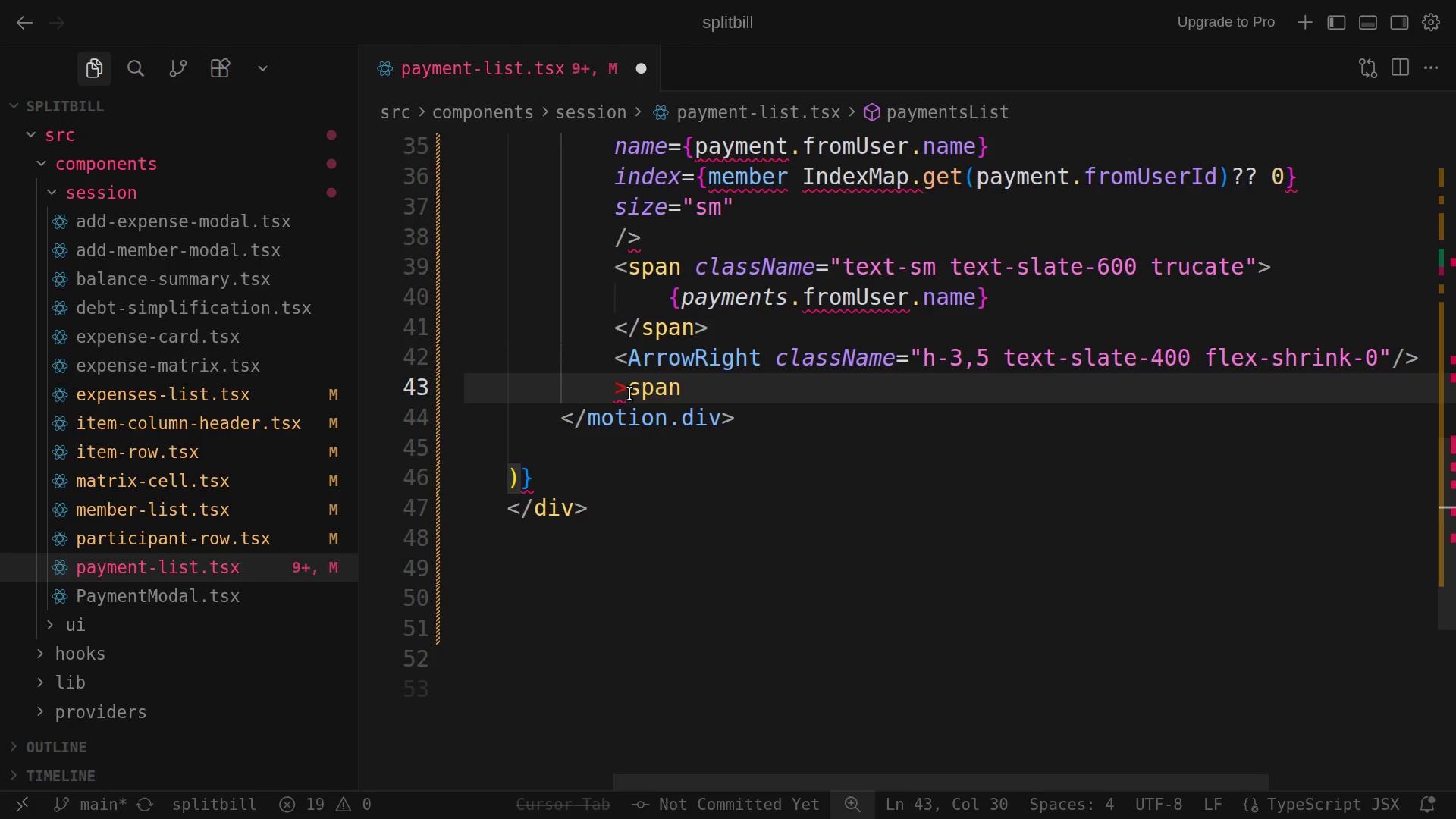 
key(Backspace)
 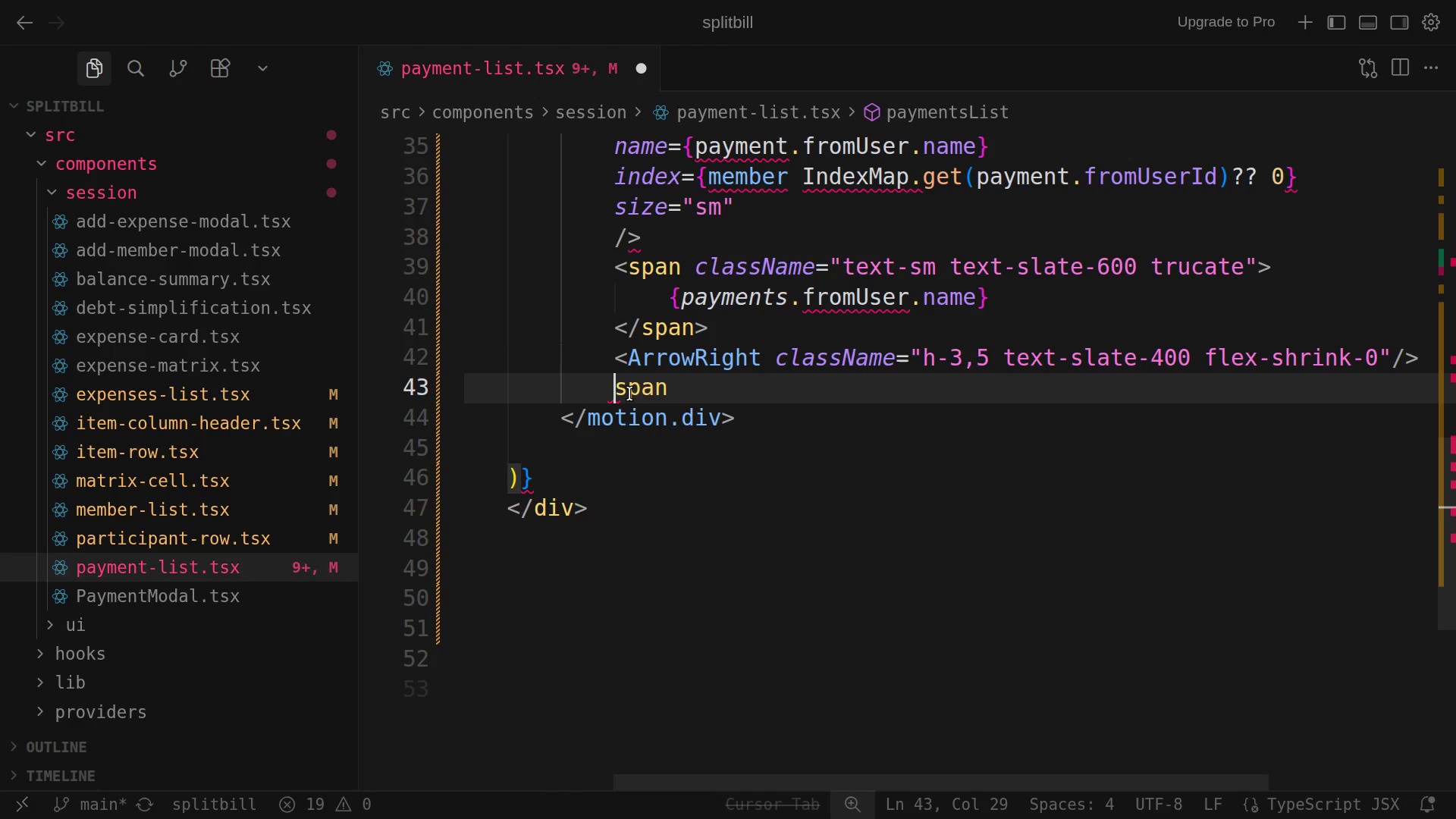 
key(Shift+Comma)
 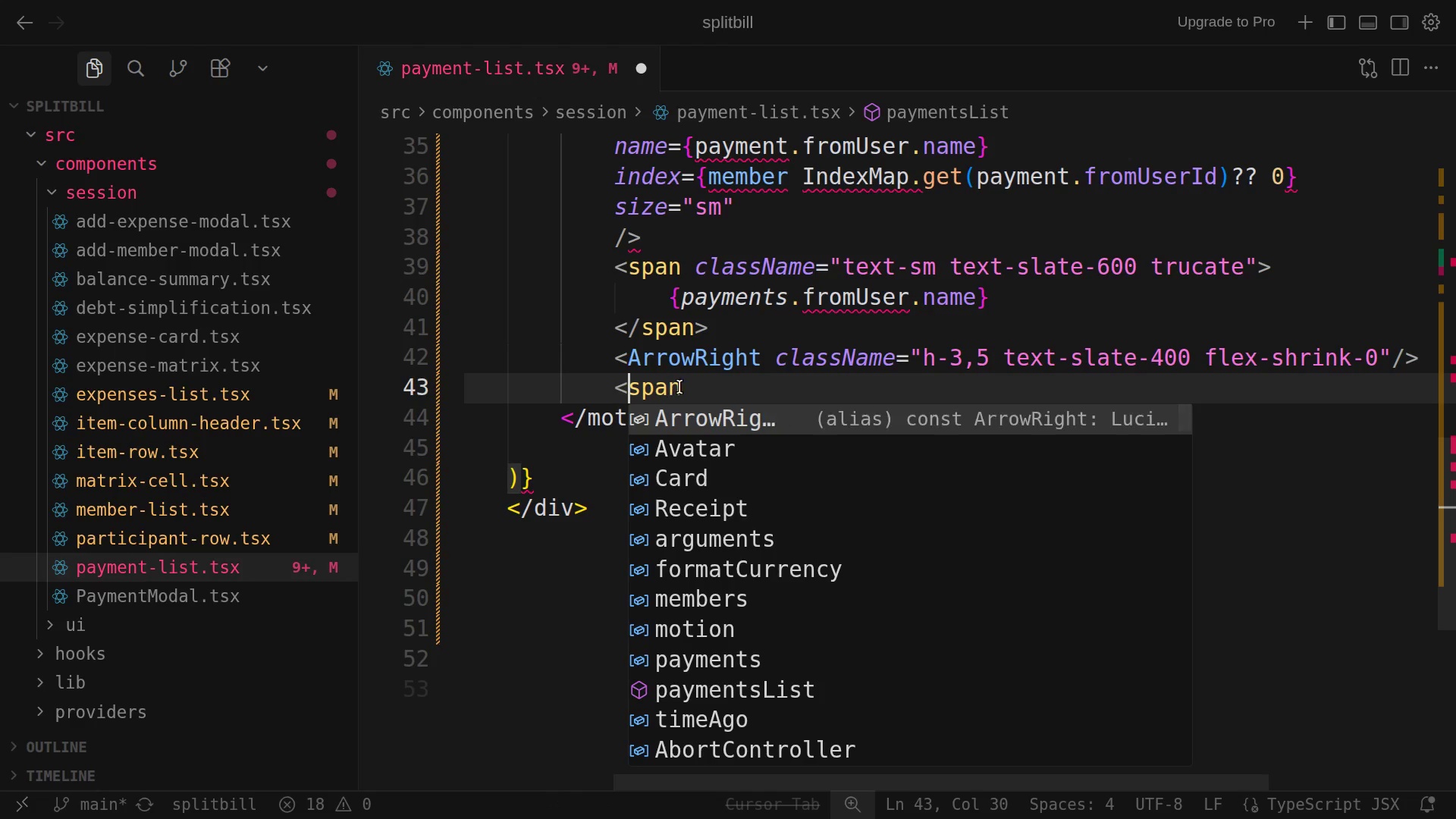 
left_click([684, 386])
 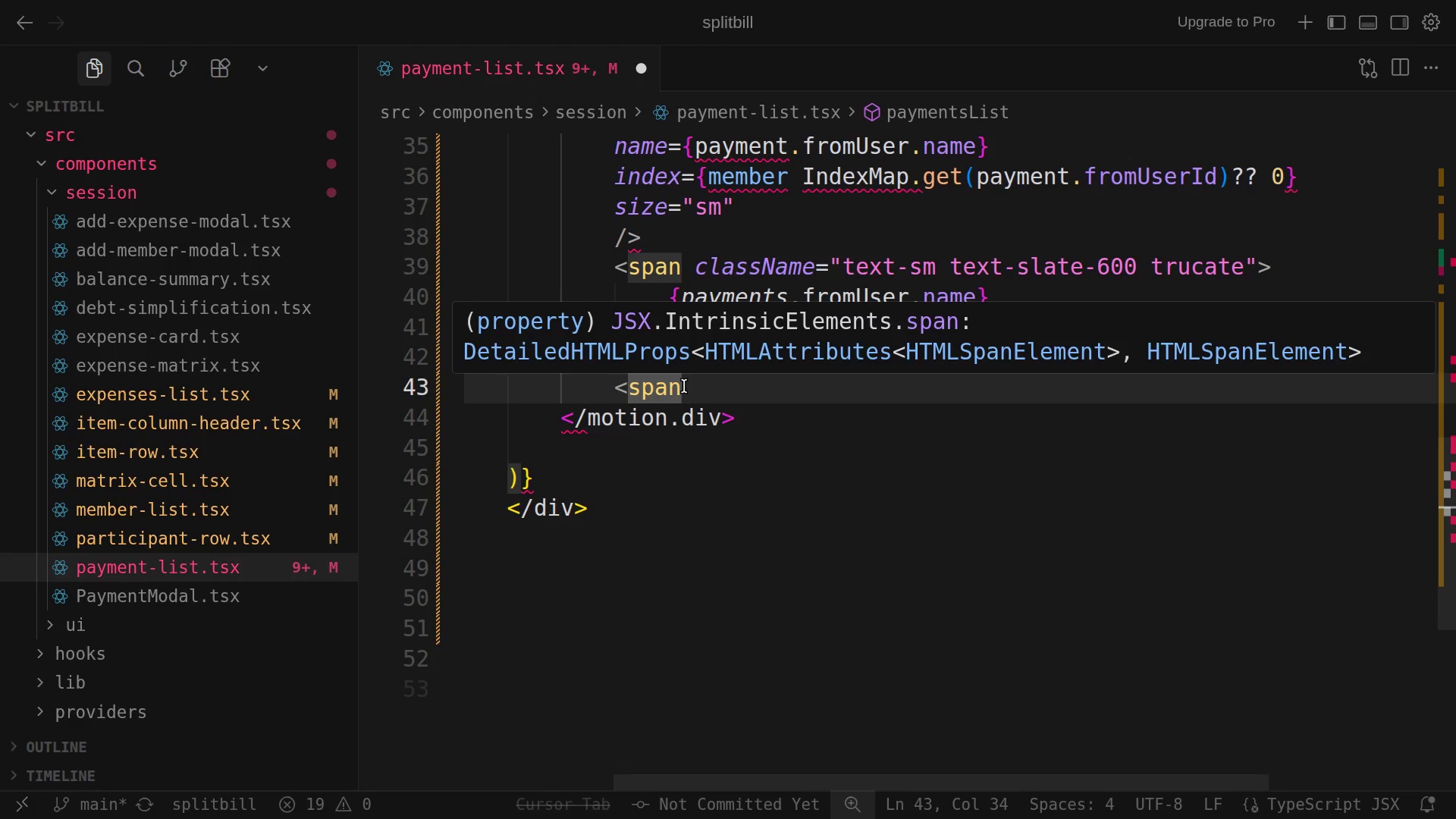 
wait(5.06)
 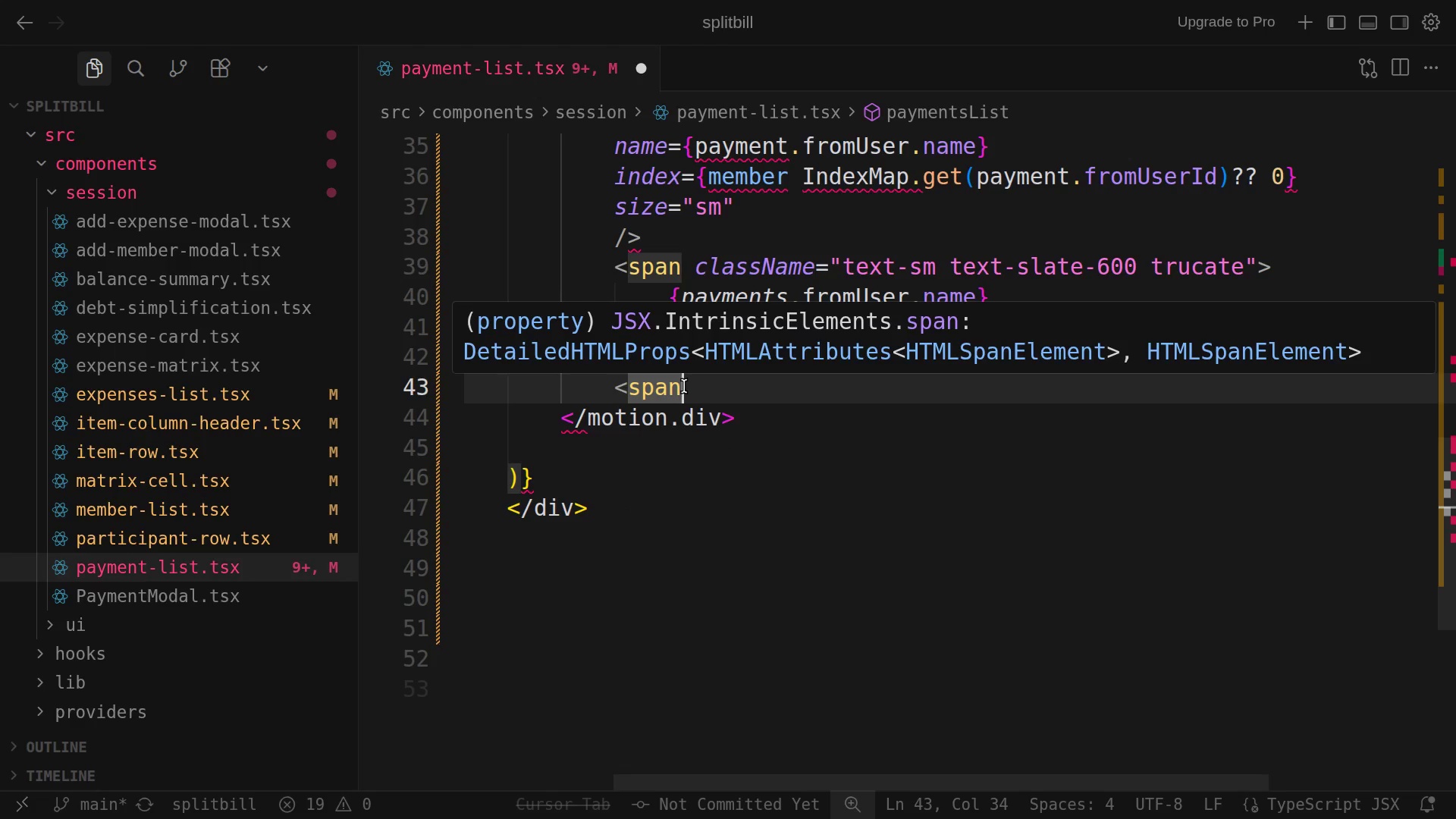 
type( class name)
 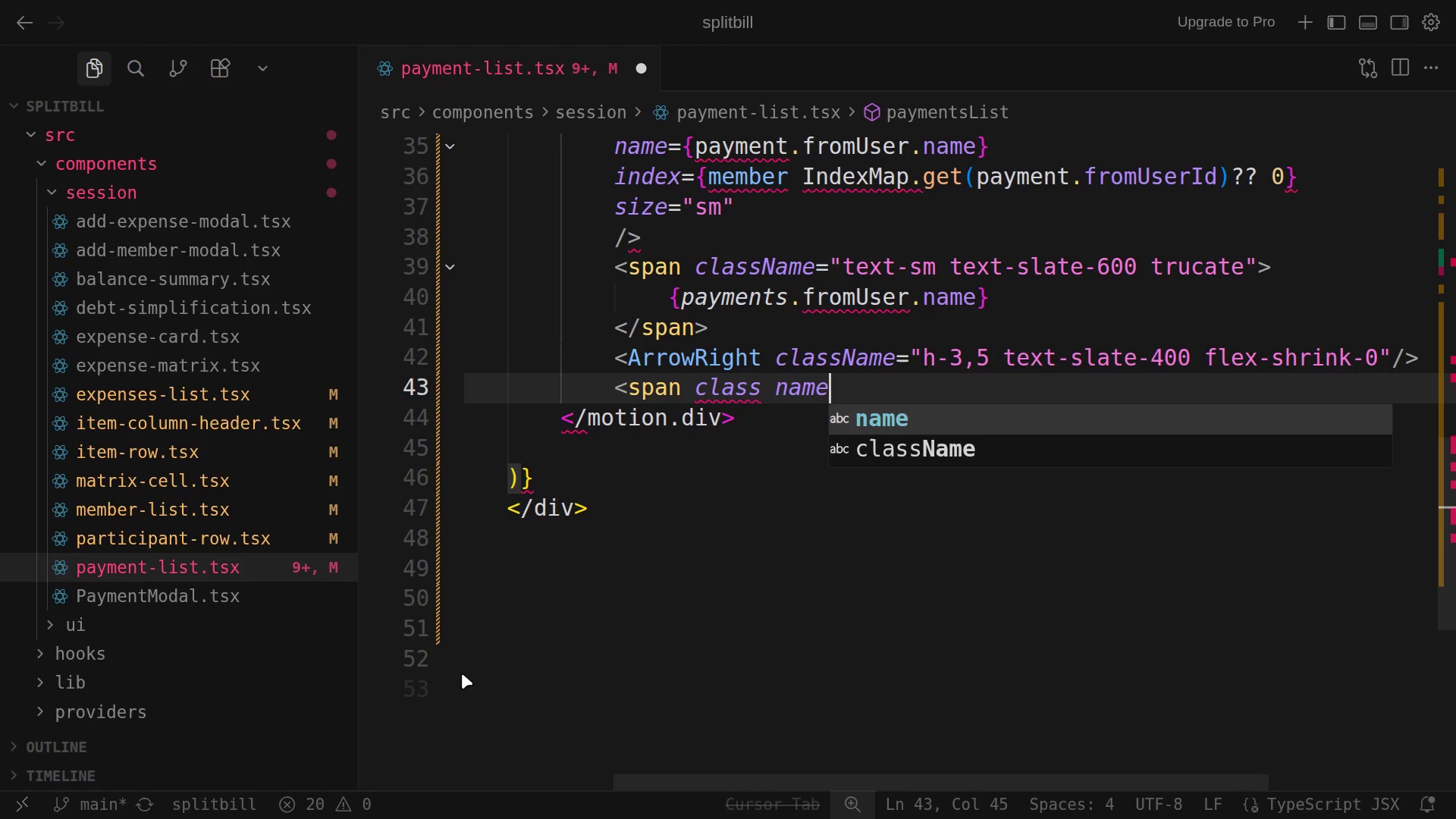 
wait(23.26)
 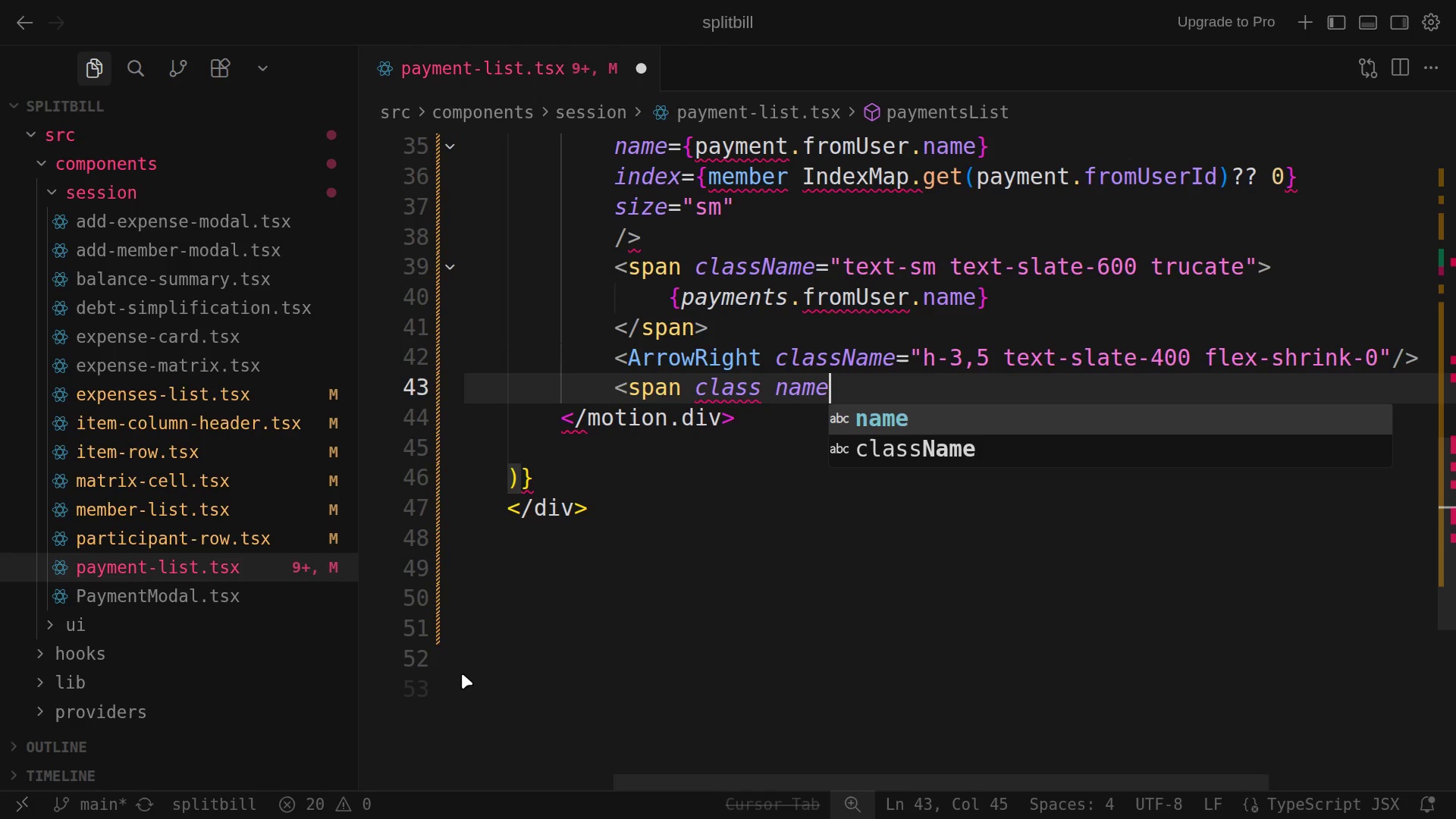 
left_click([772, 388])
 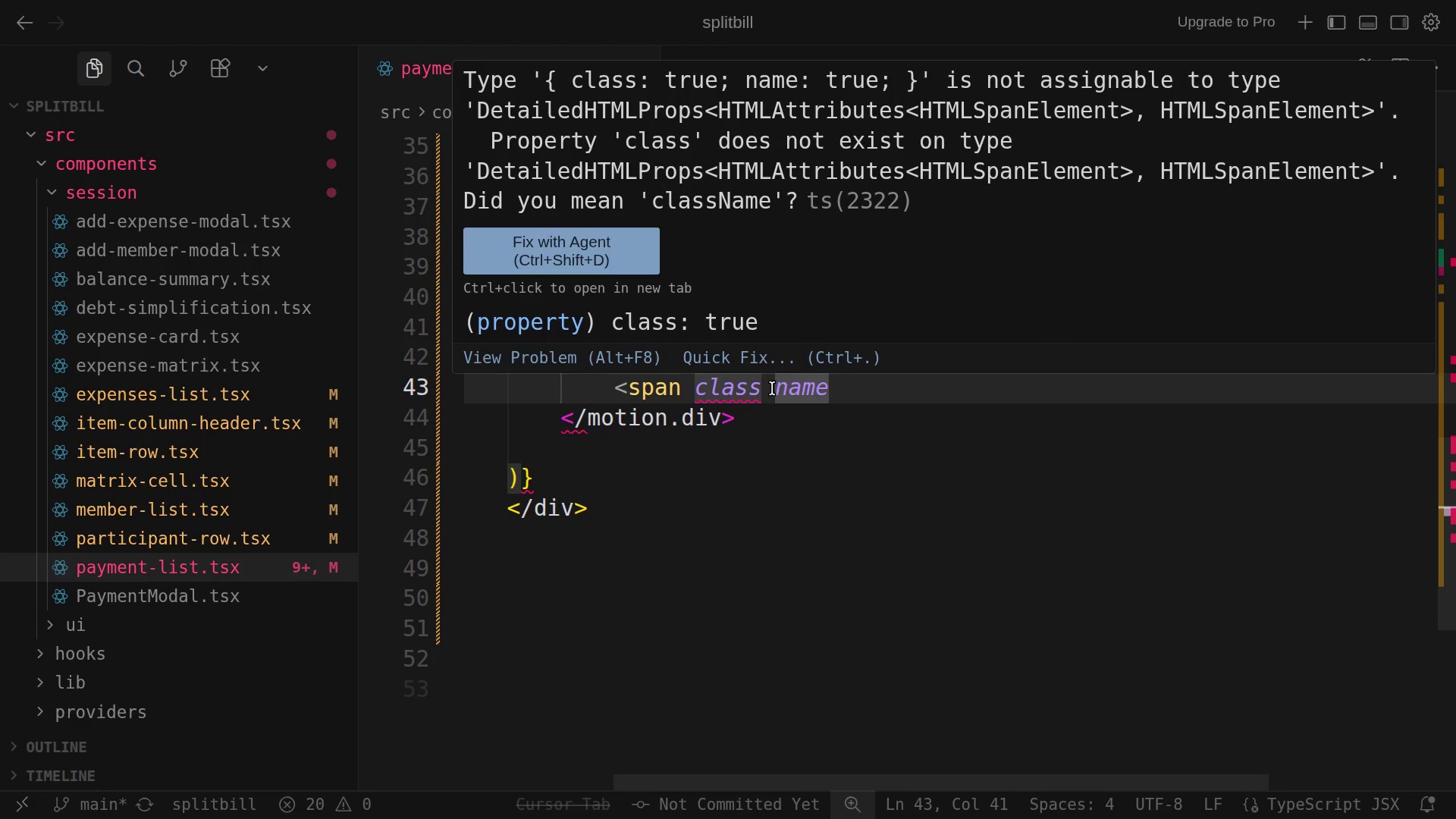 
left_click([772, 388])
 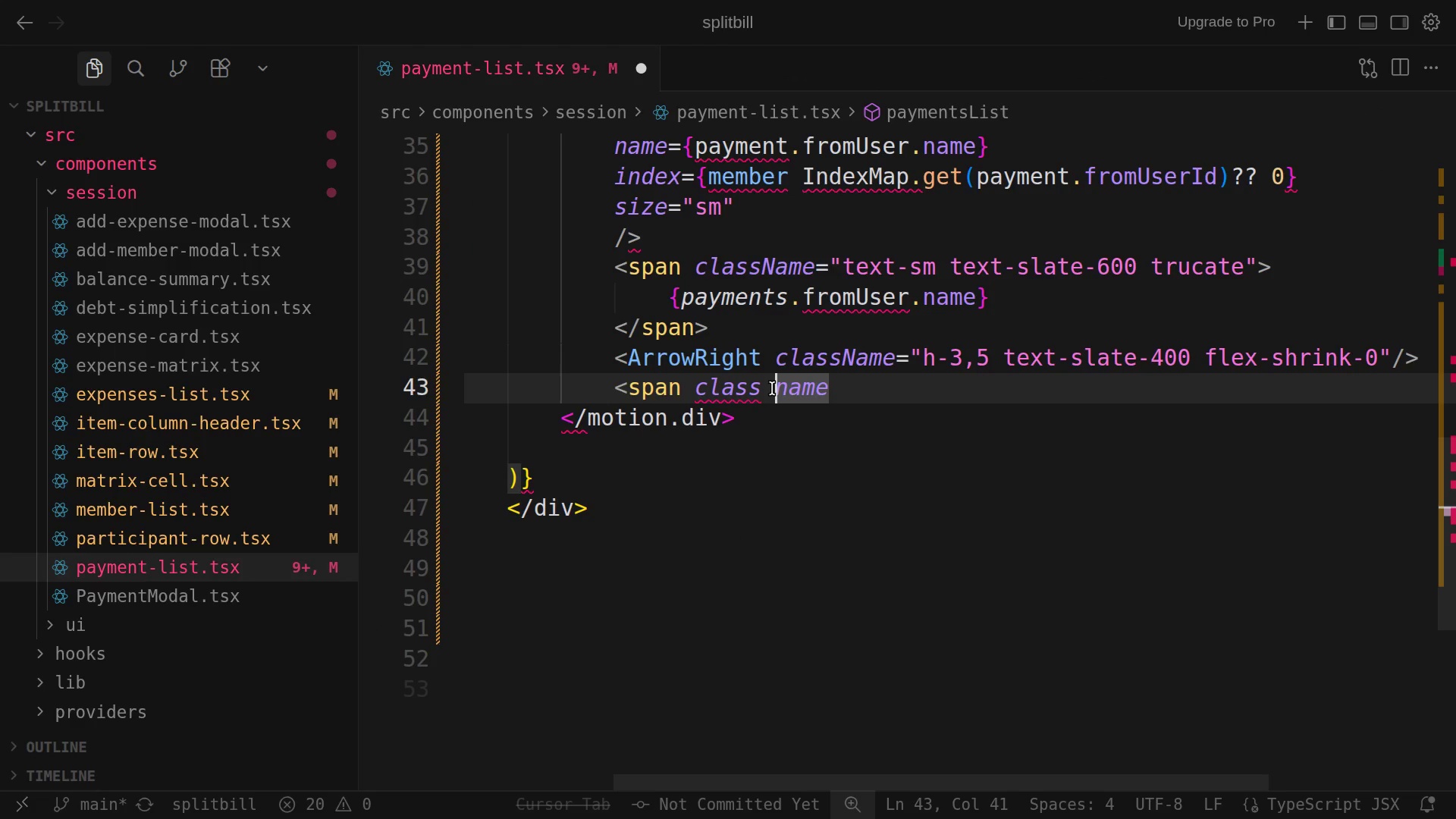 
key(Backspace)
 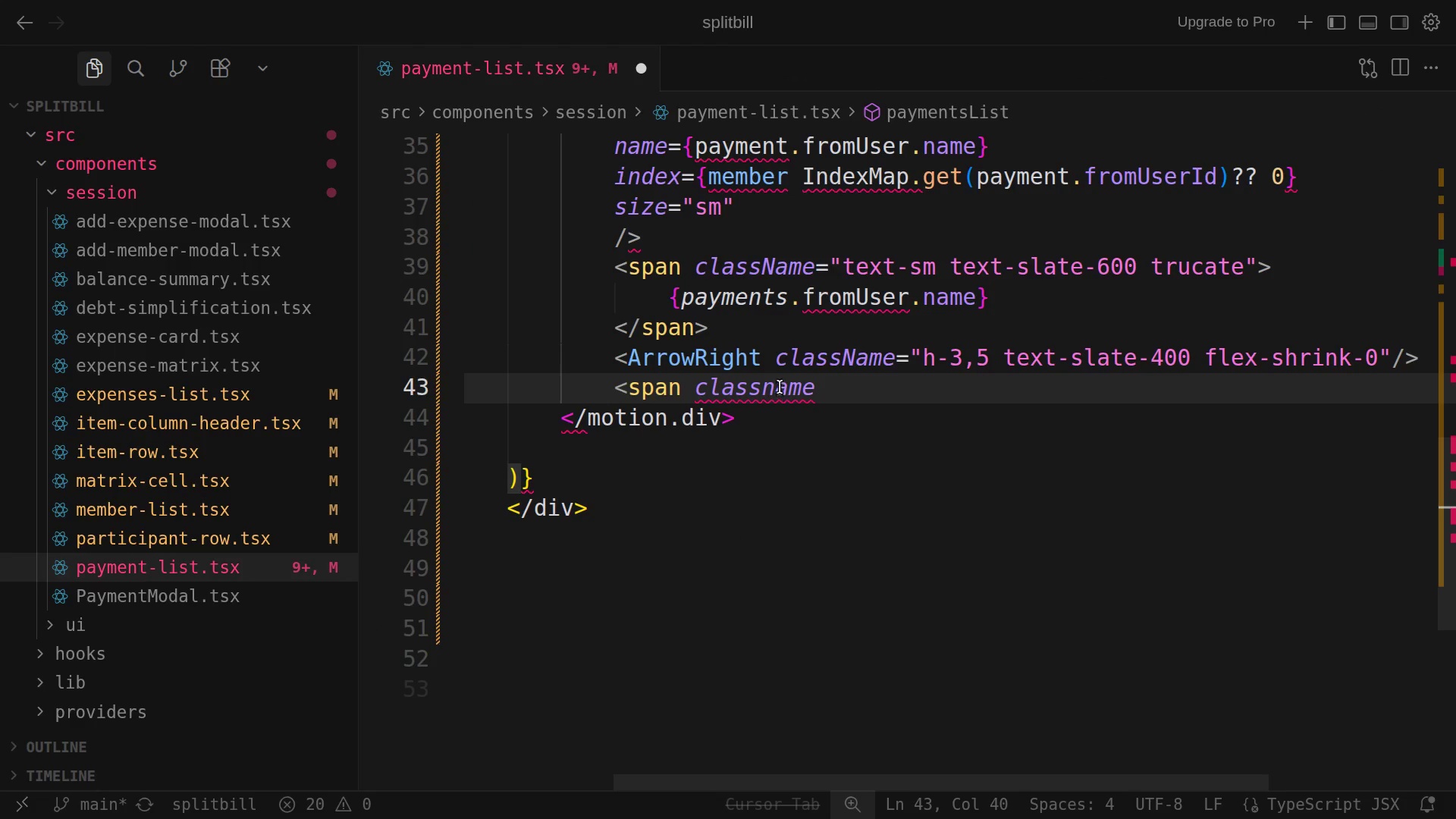 
left_click([772, 379])
 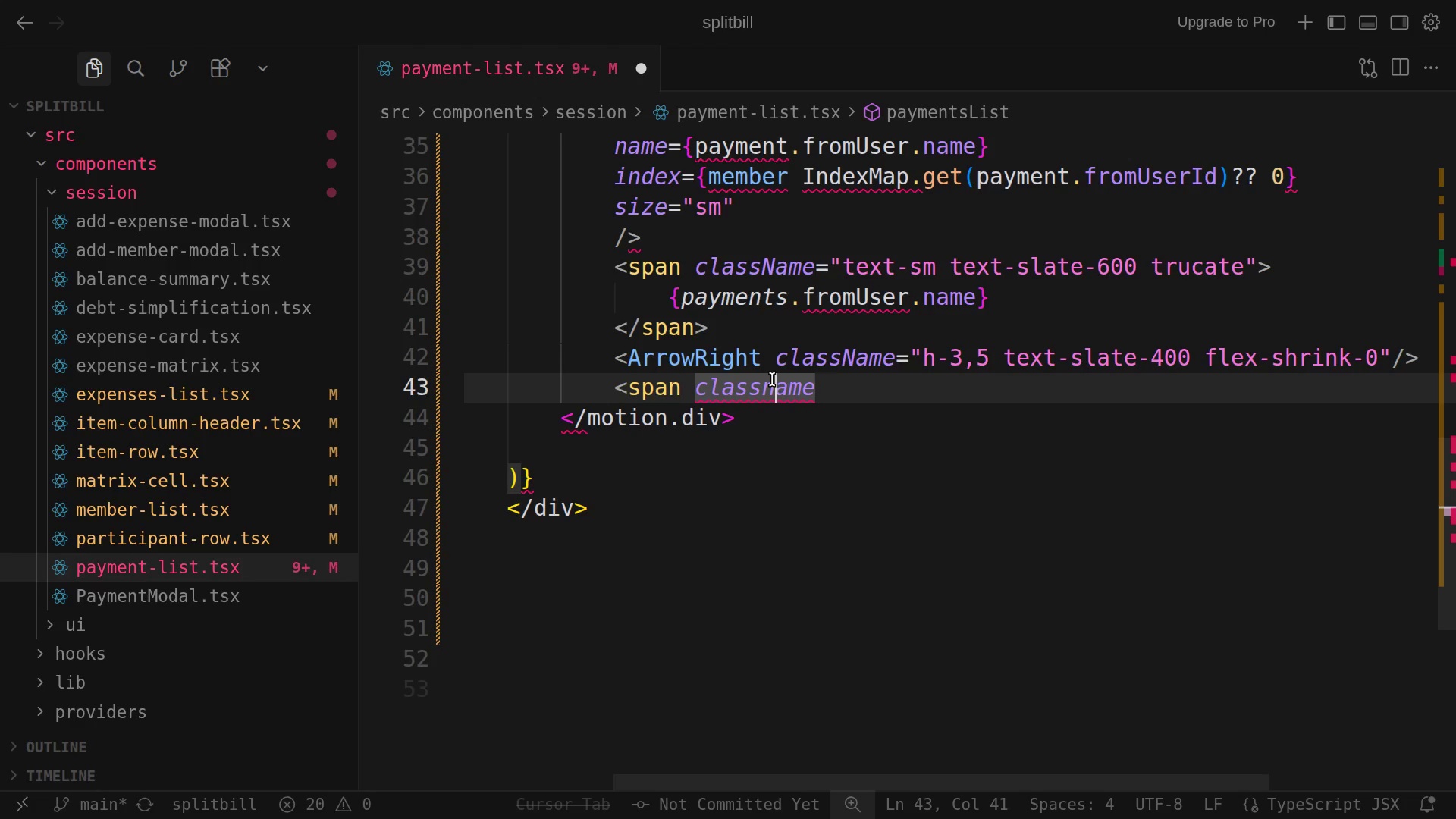 
key(Backspace)
 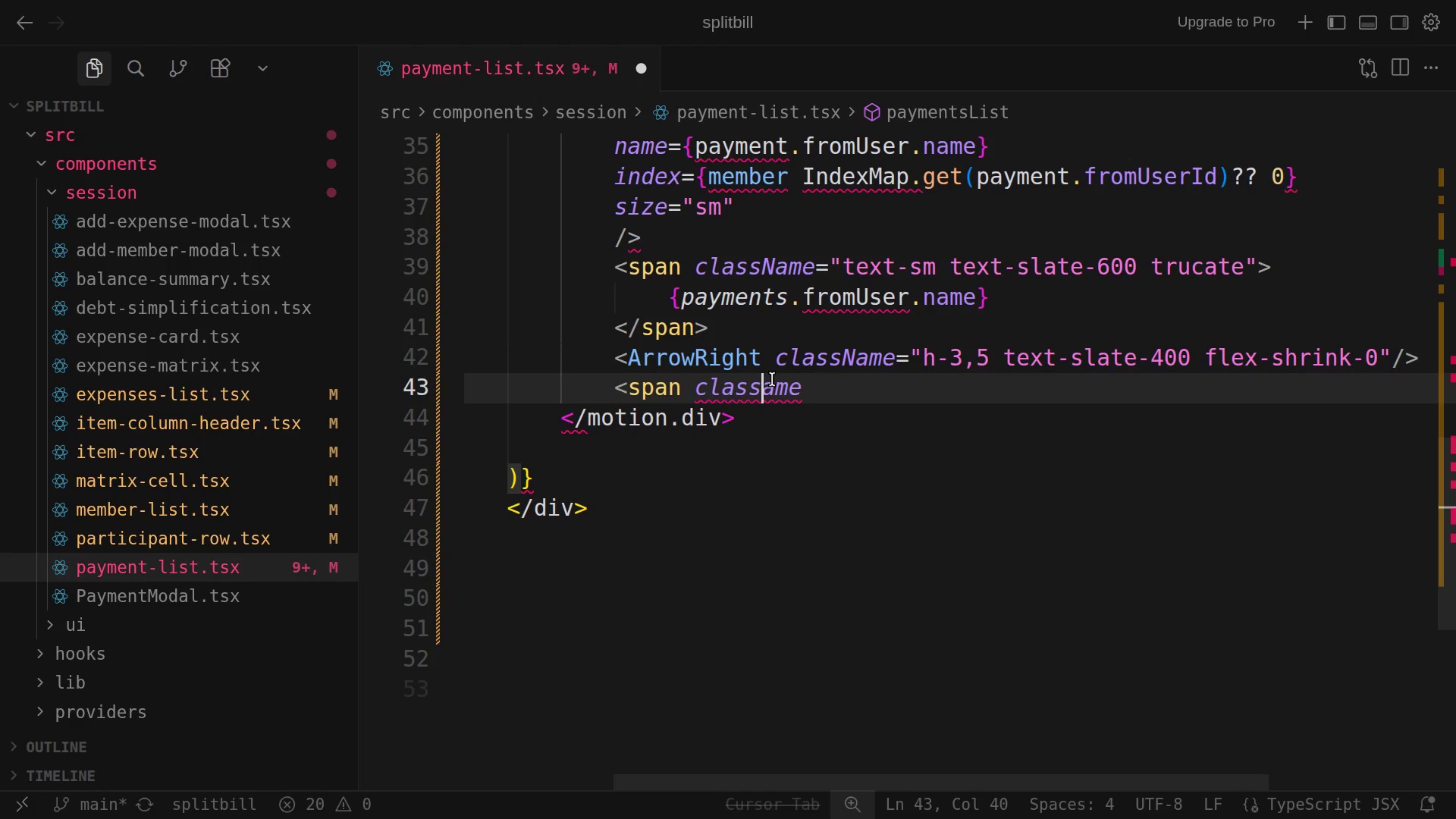 
key(Shift+N)
 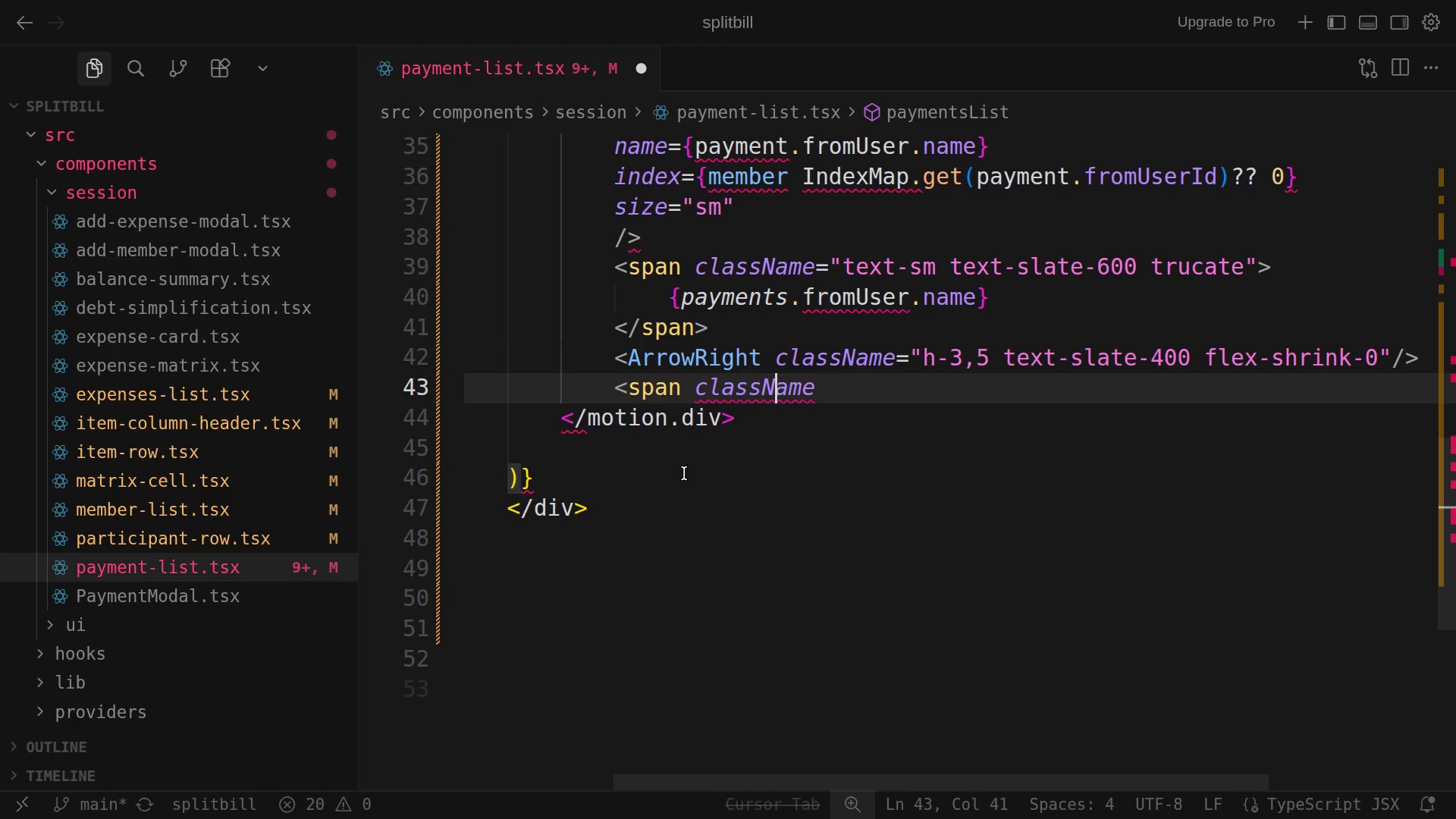 
wait(18.25)
 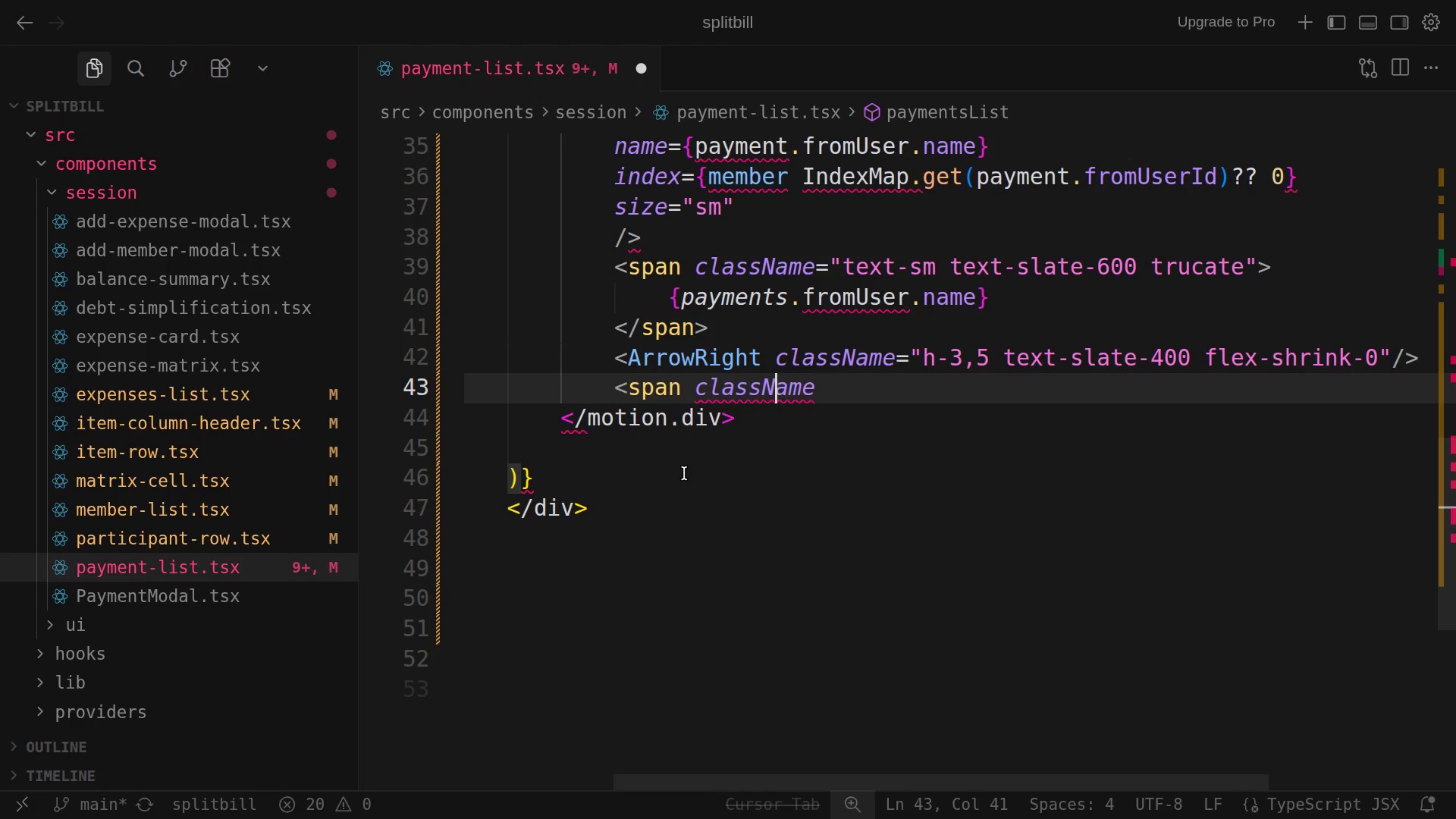 
key(ArrowRight)
 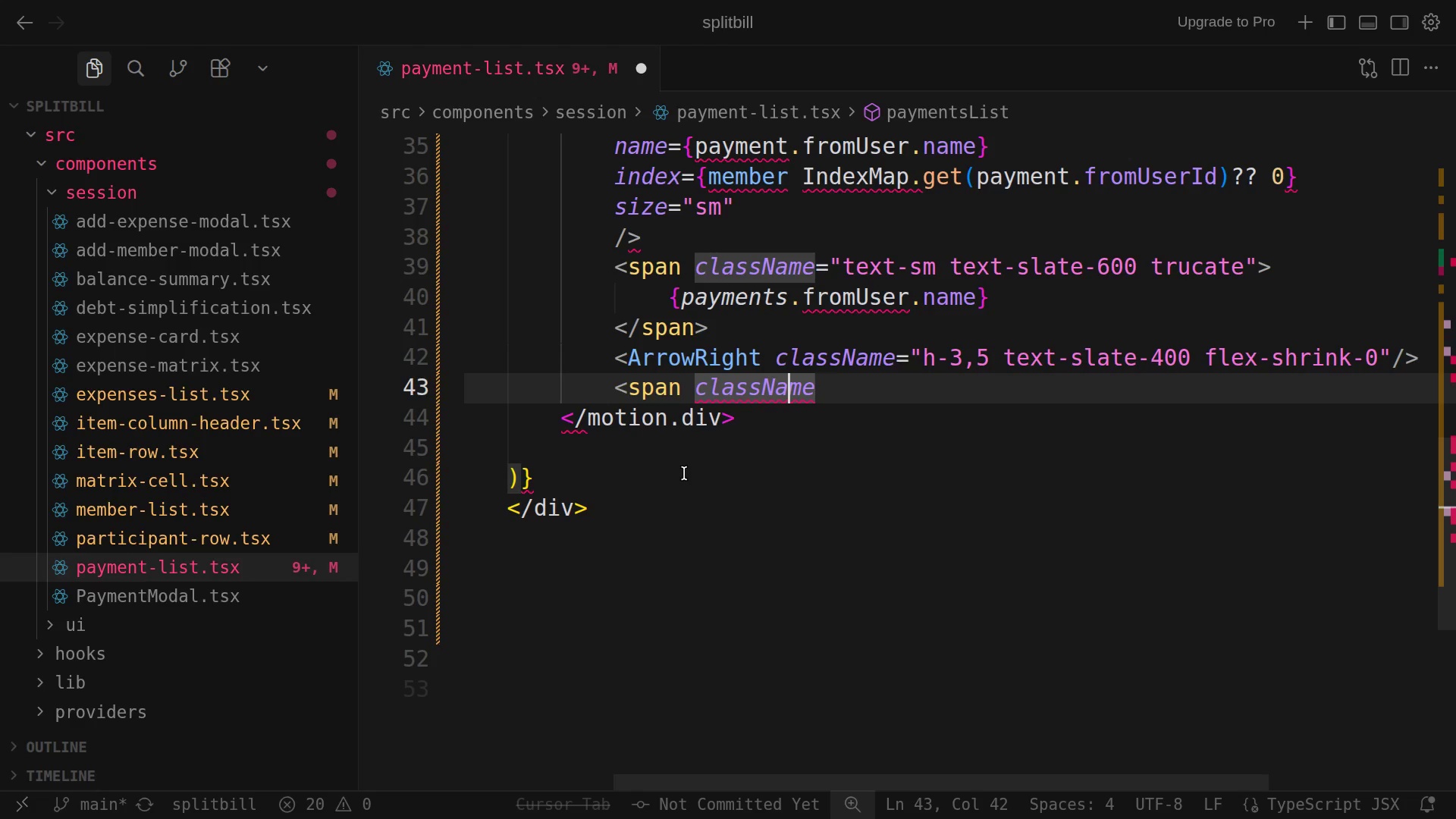 
hold_key(key=ArrowRight, duration=0.35)
 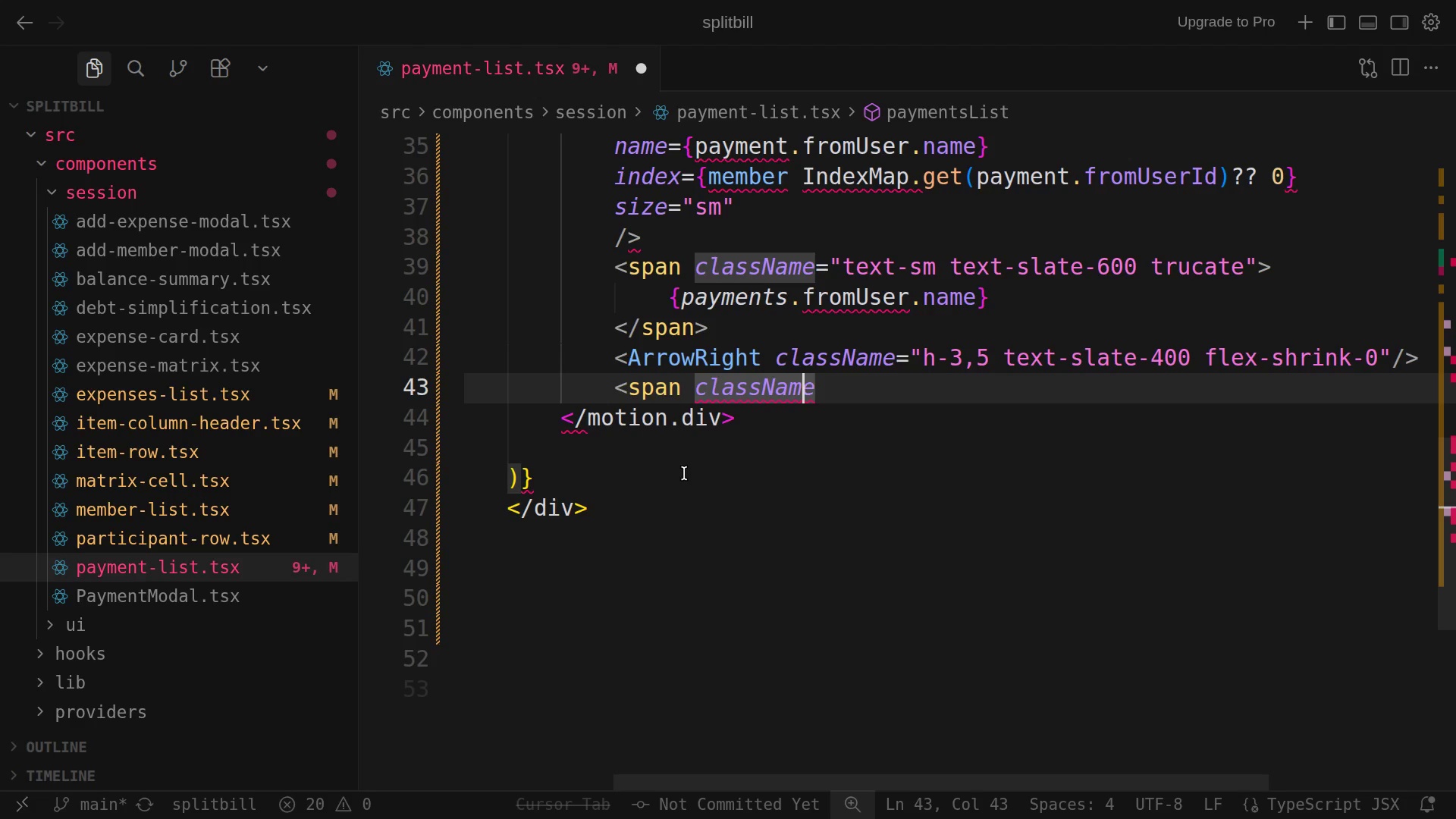 
key(ArrowRight)
 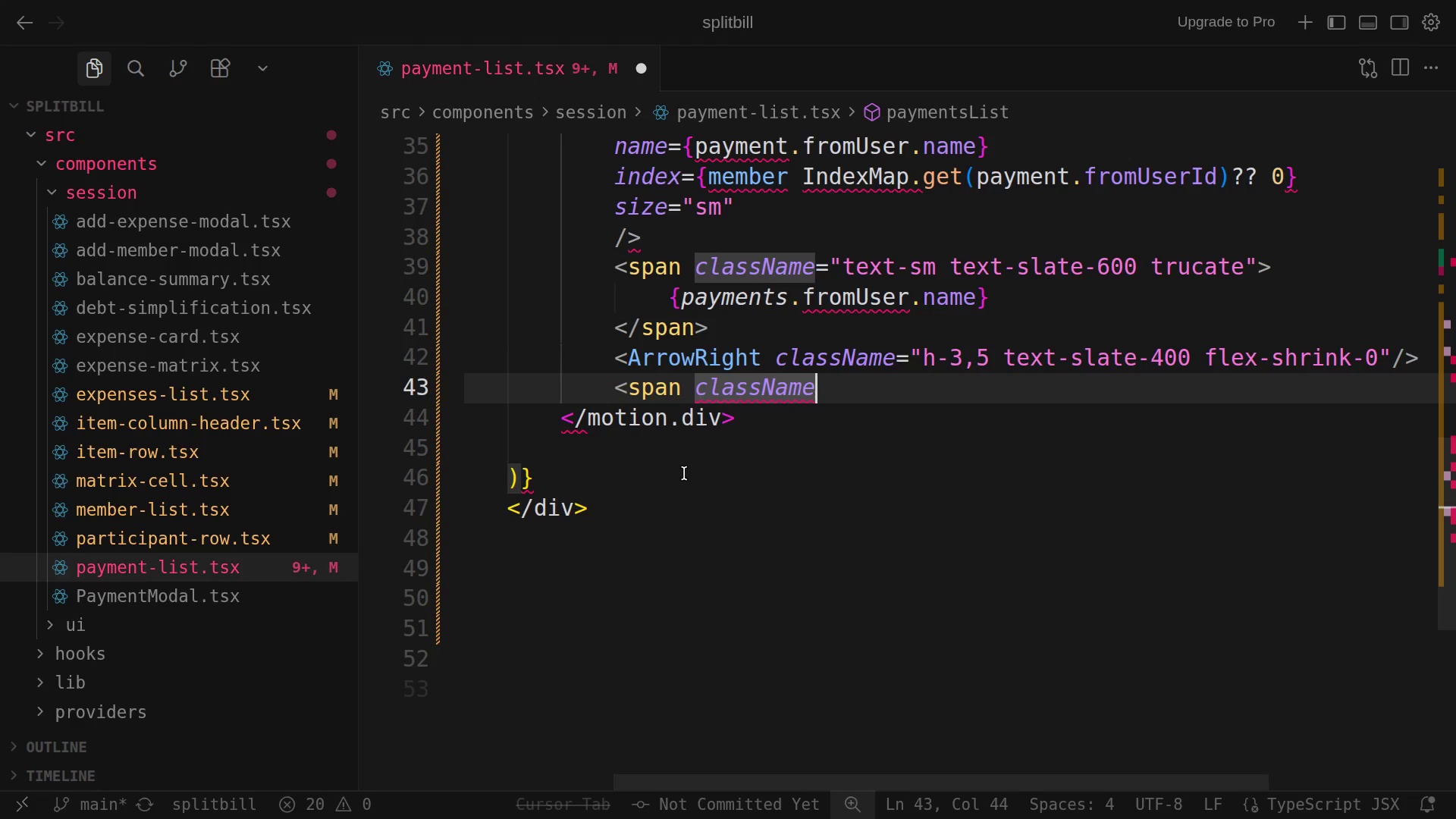 
hold_key(key=ShiftLeft, duration=1.32)
 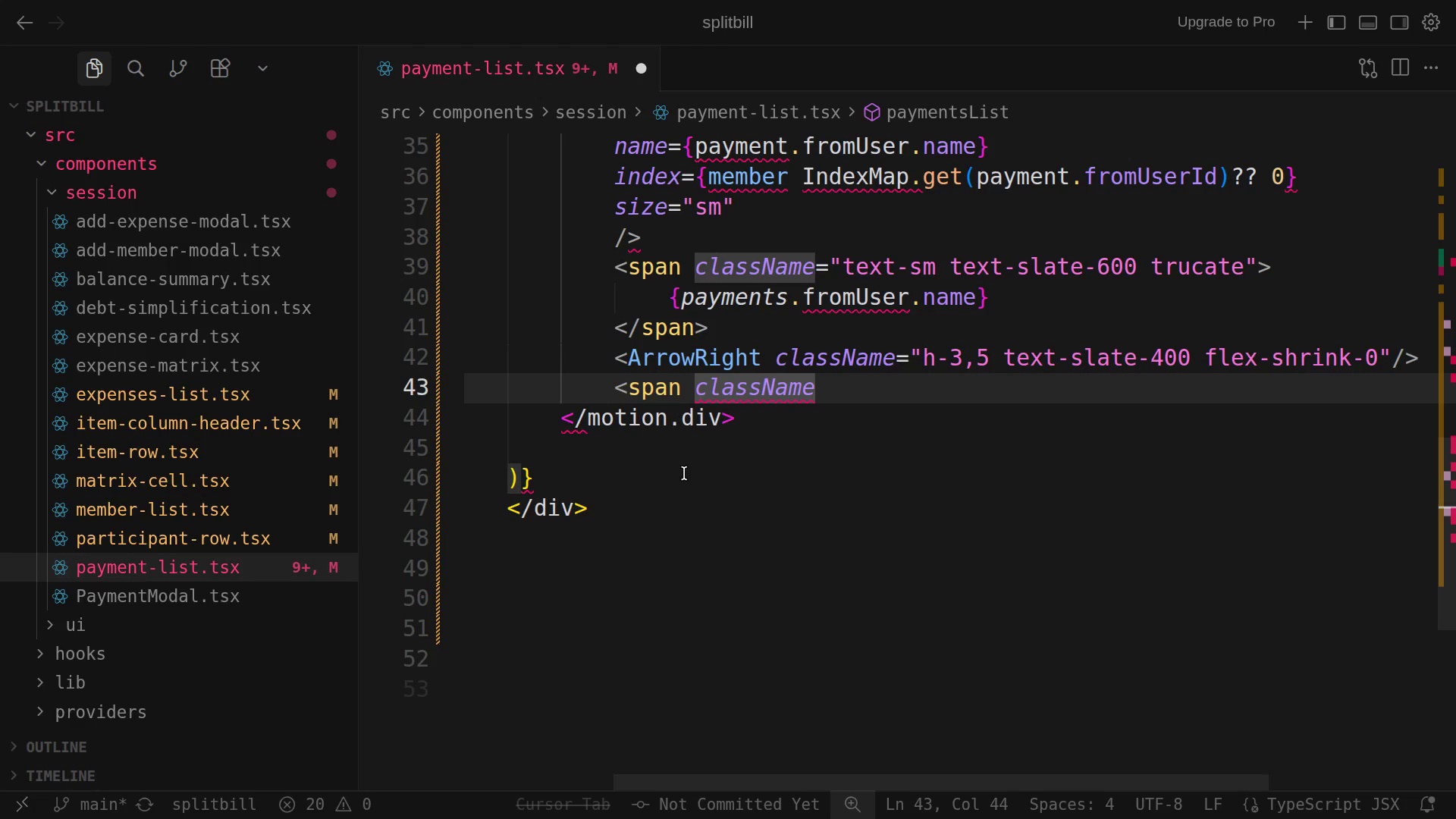 
key(Equal)
 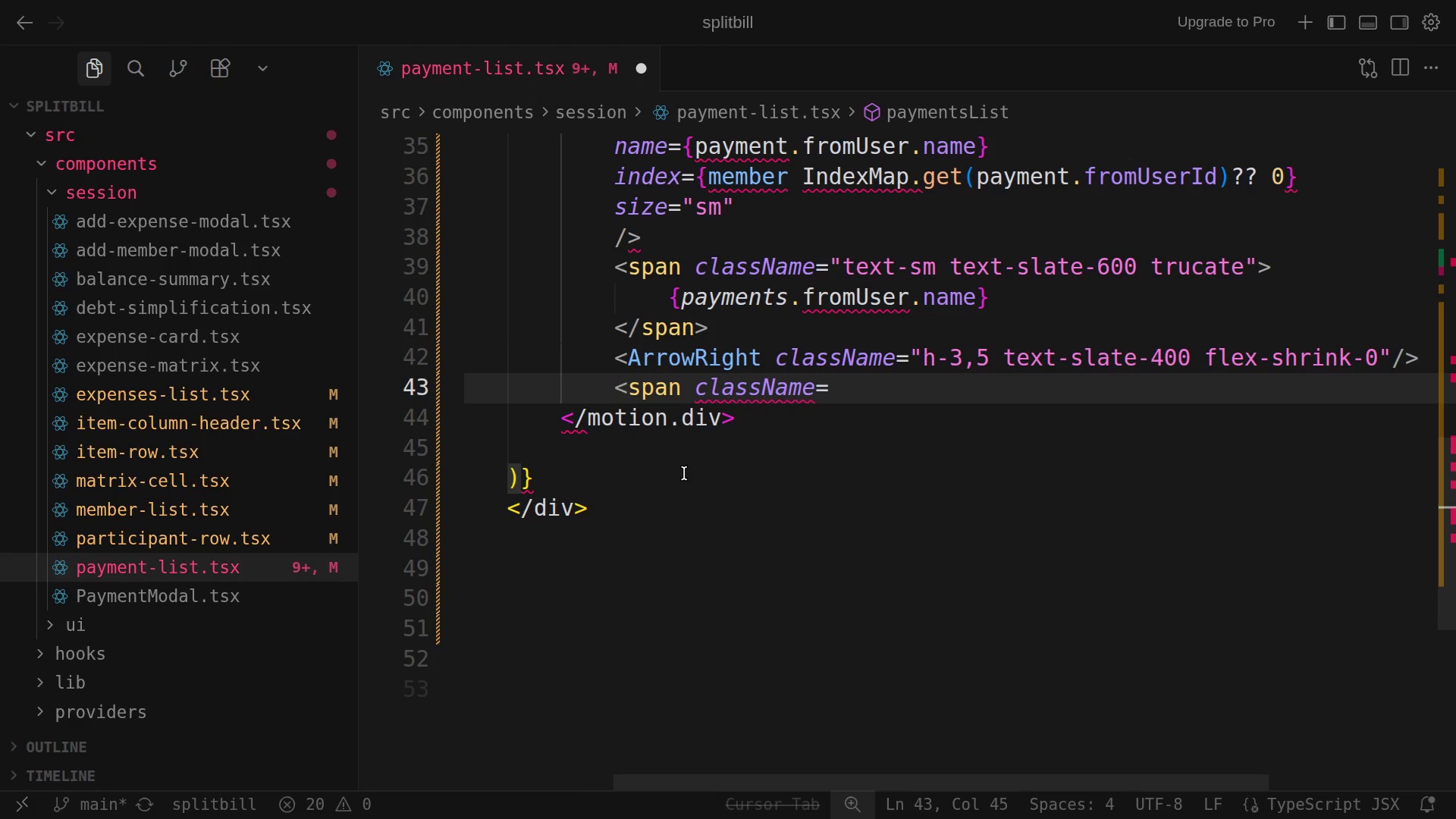 
type("text-sm text)
 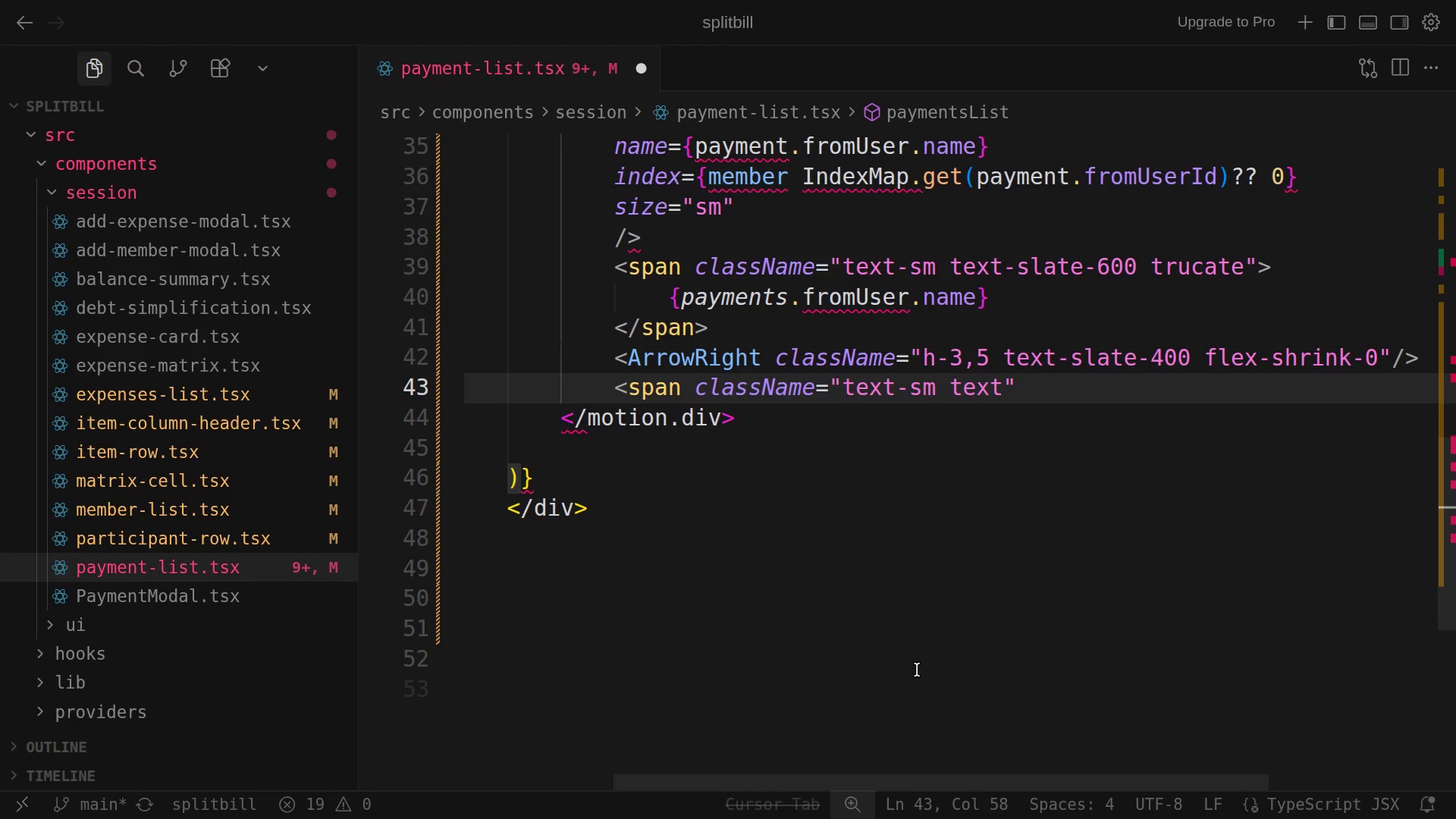 
wait(26.67)
 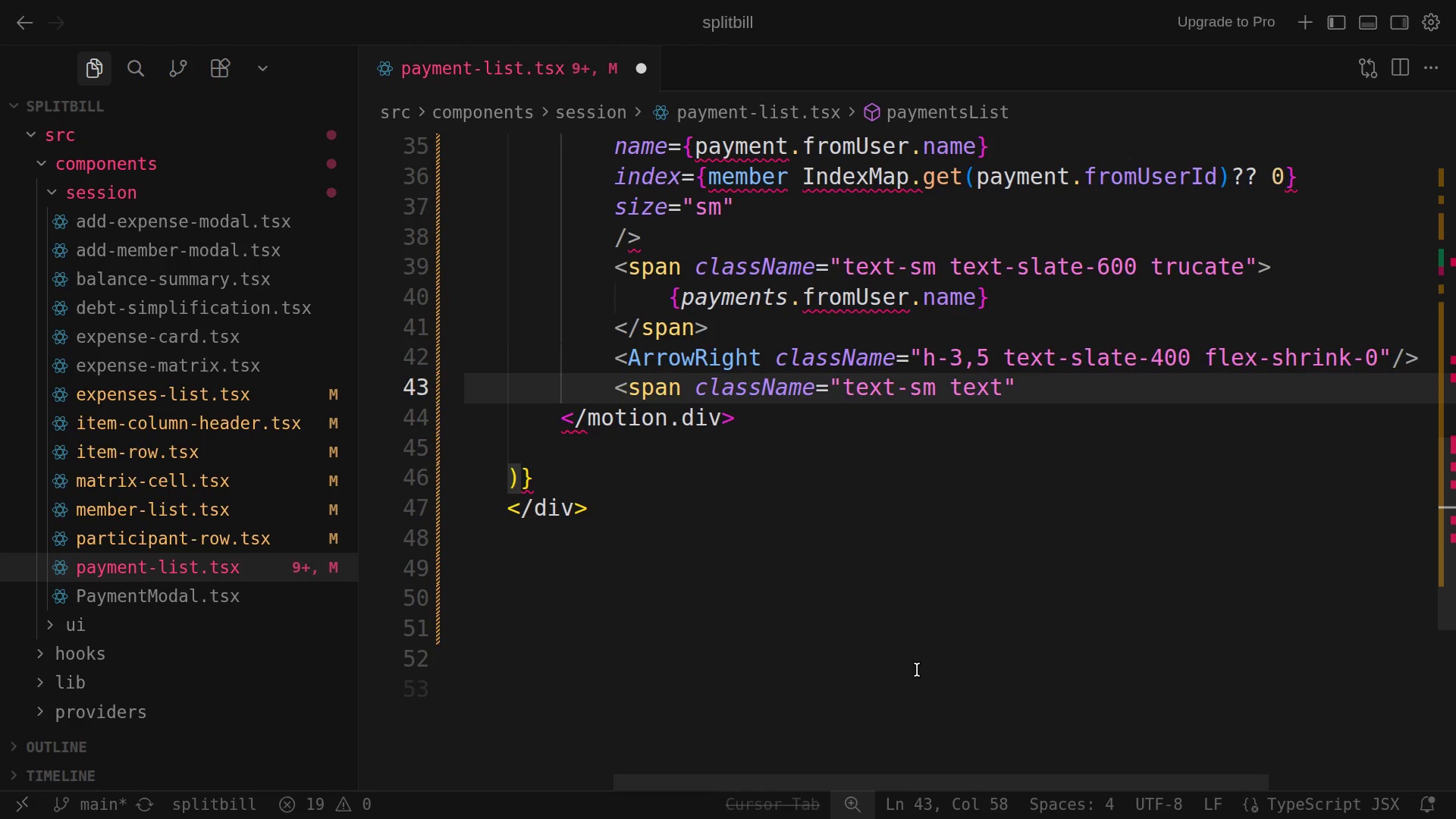 
type(-slate)
 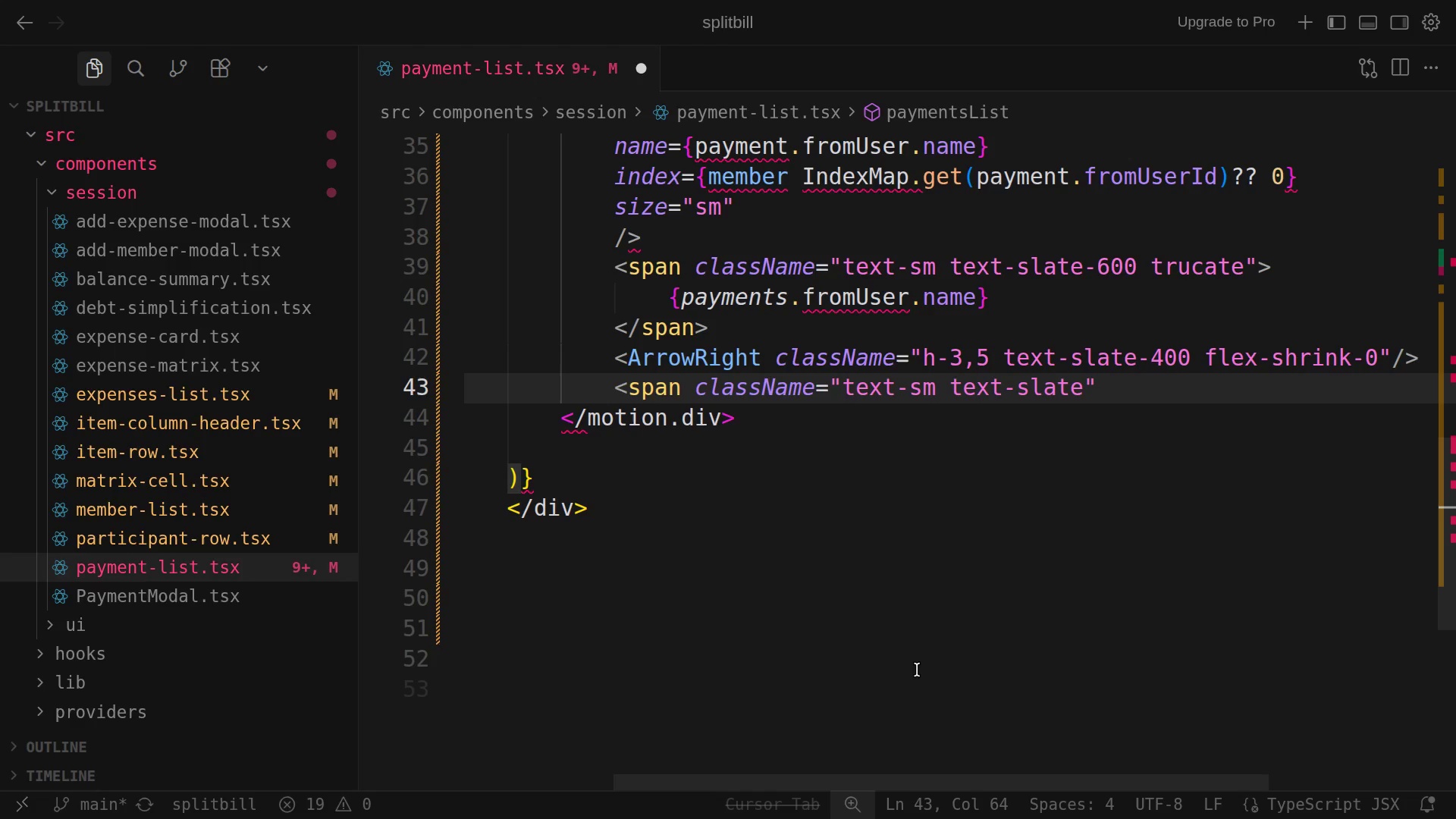 
wait(6.5)
 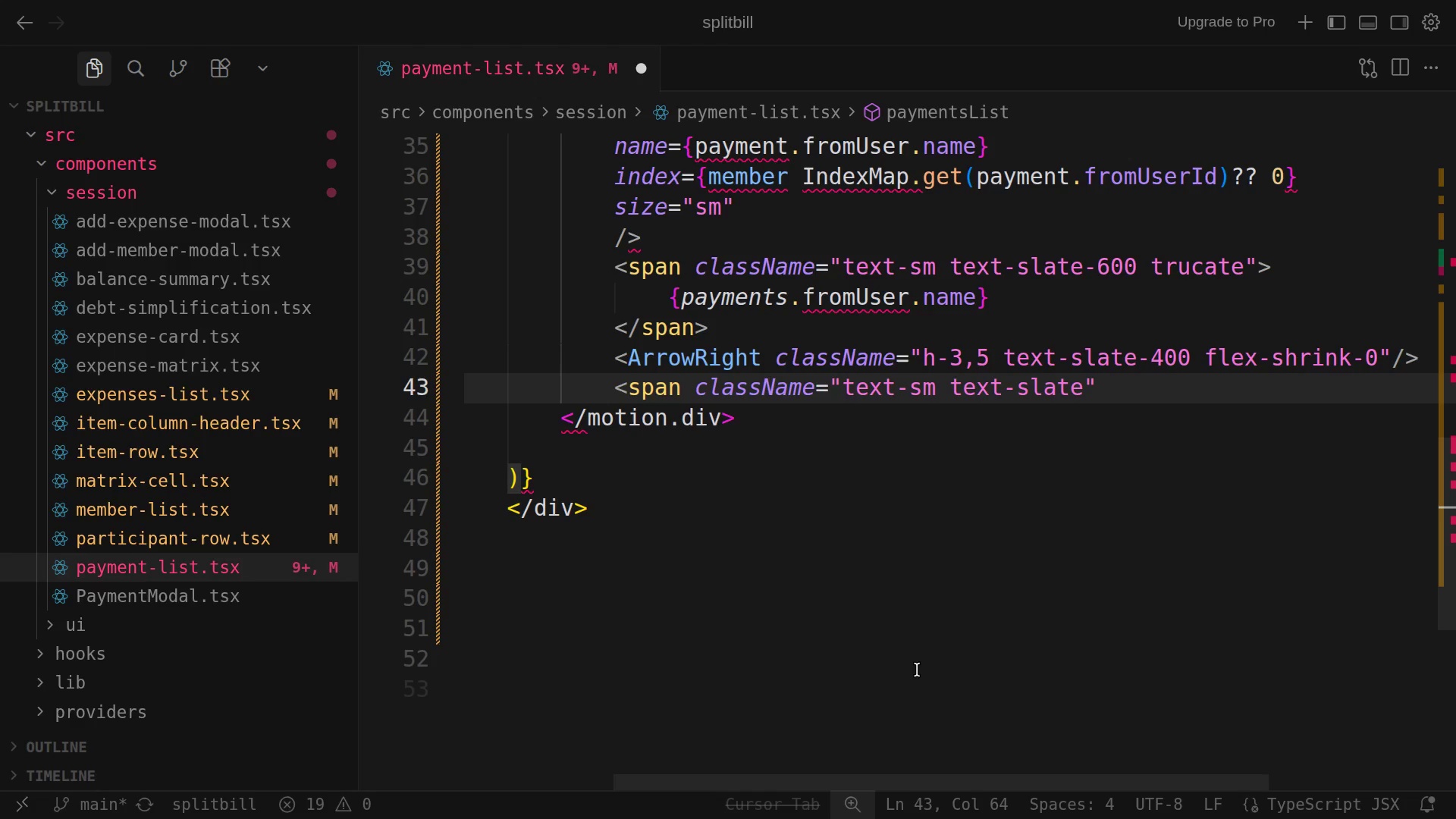 
type(-400)
 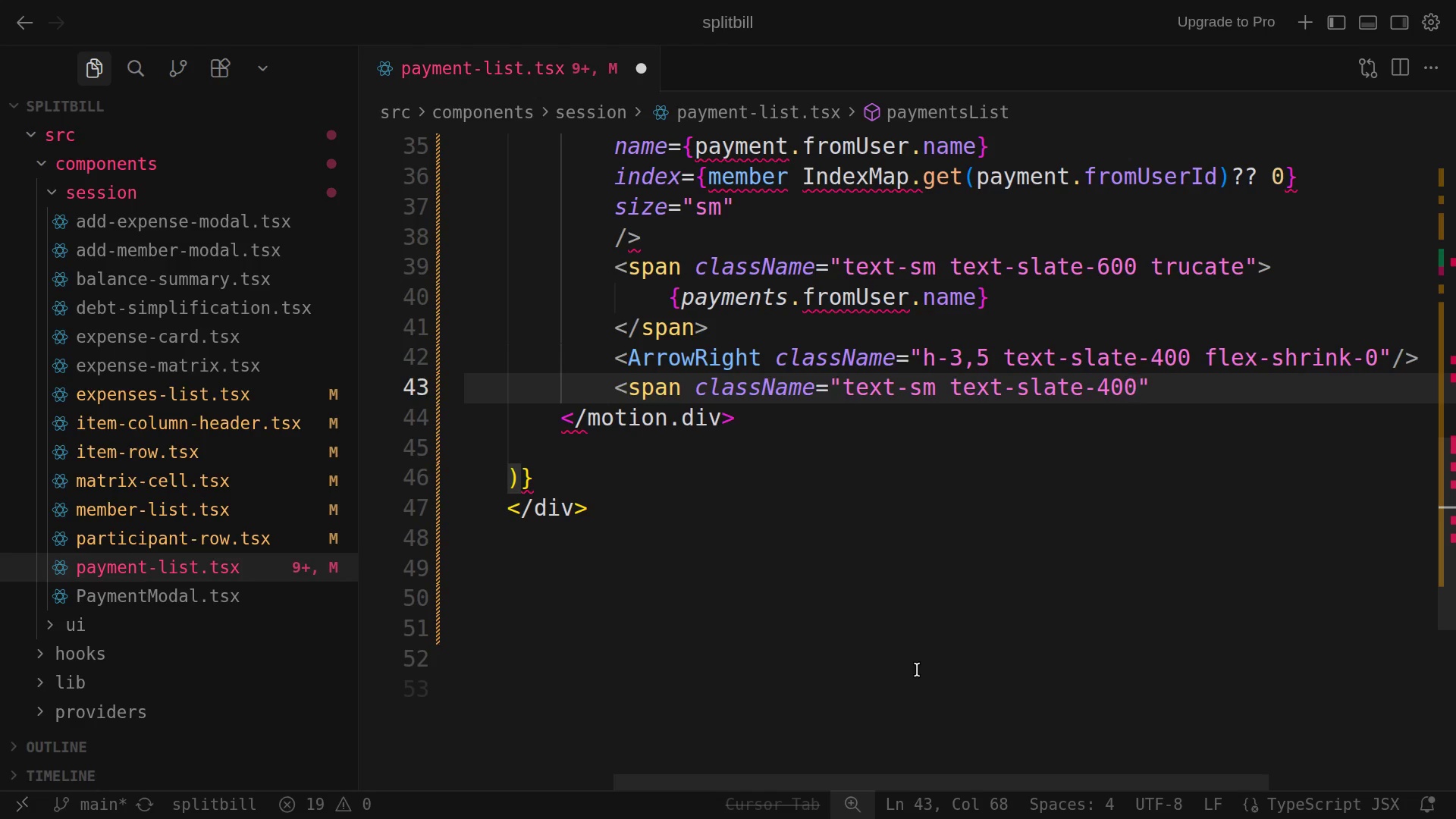 
type( flex)
 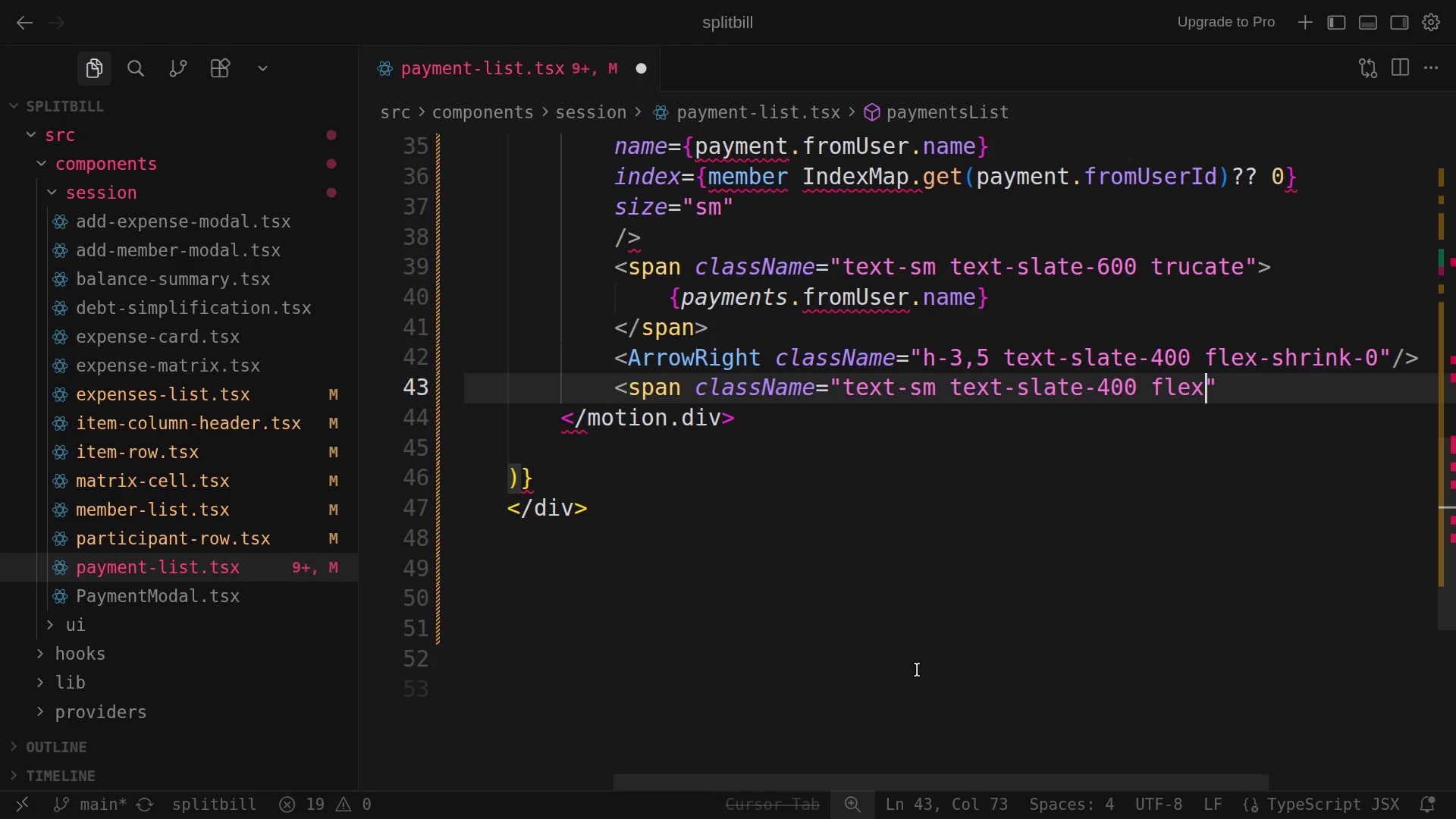 
key(Backspace)
key(Backspace)
key(Backspace)
key(Backspace)
key(Backspace)
key(Backspace)
key(Backspace)
key(Backspace)
type(600)
 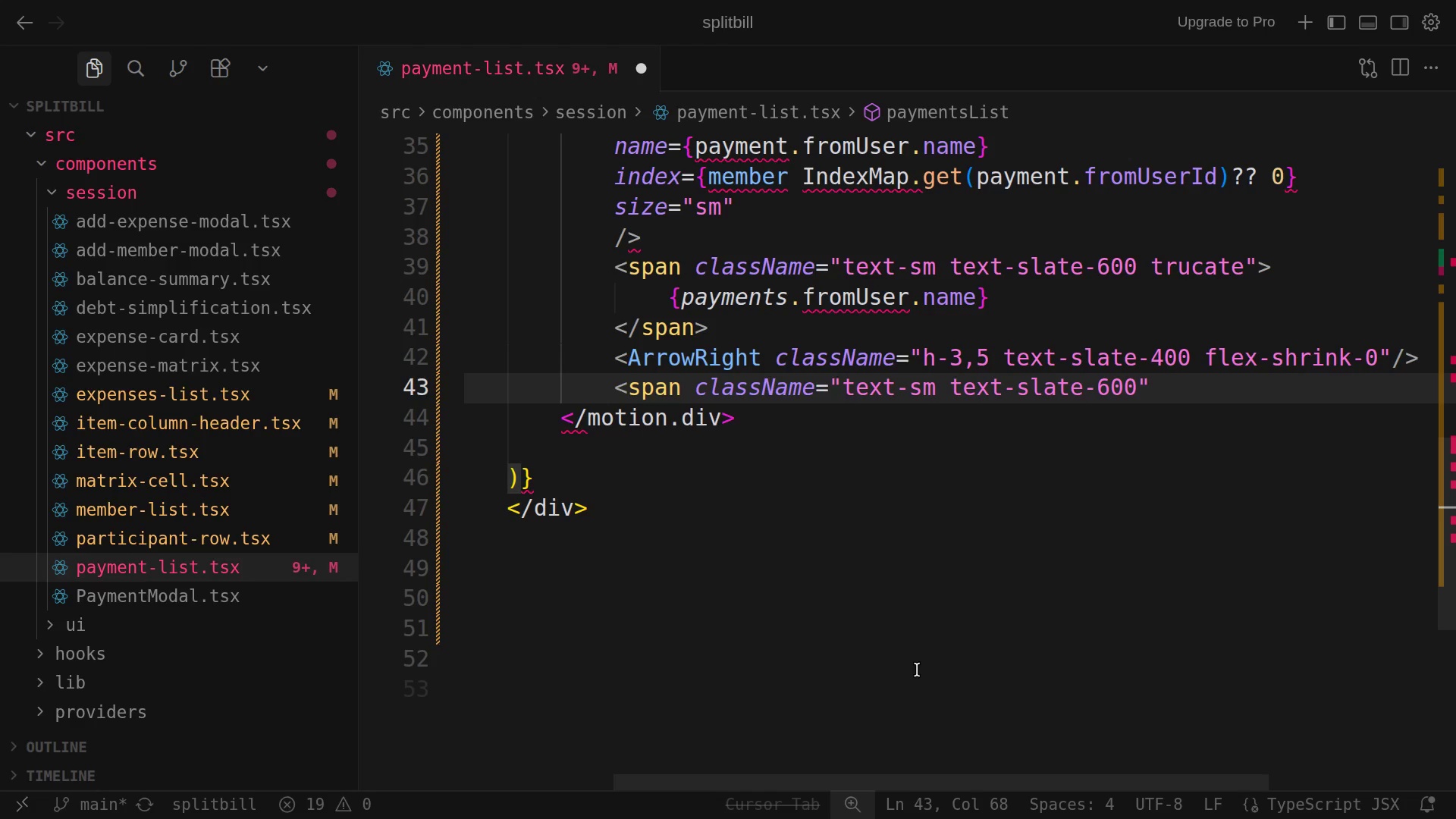 
wait(15.85)
 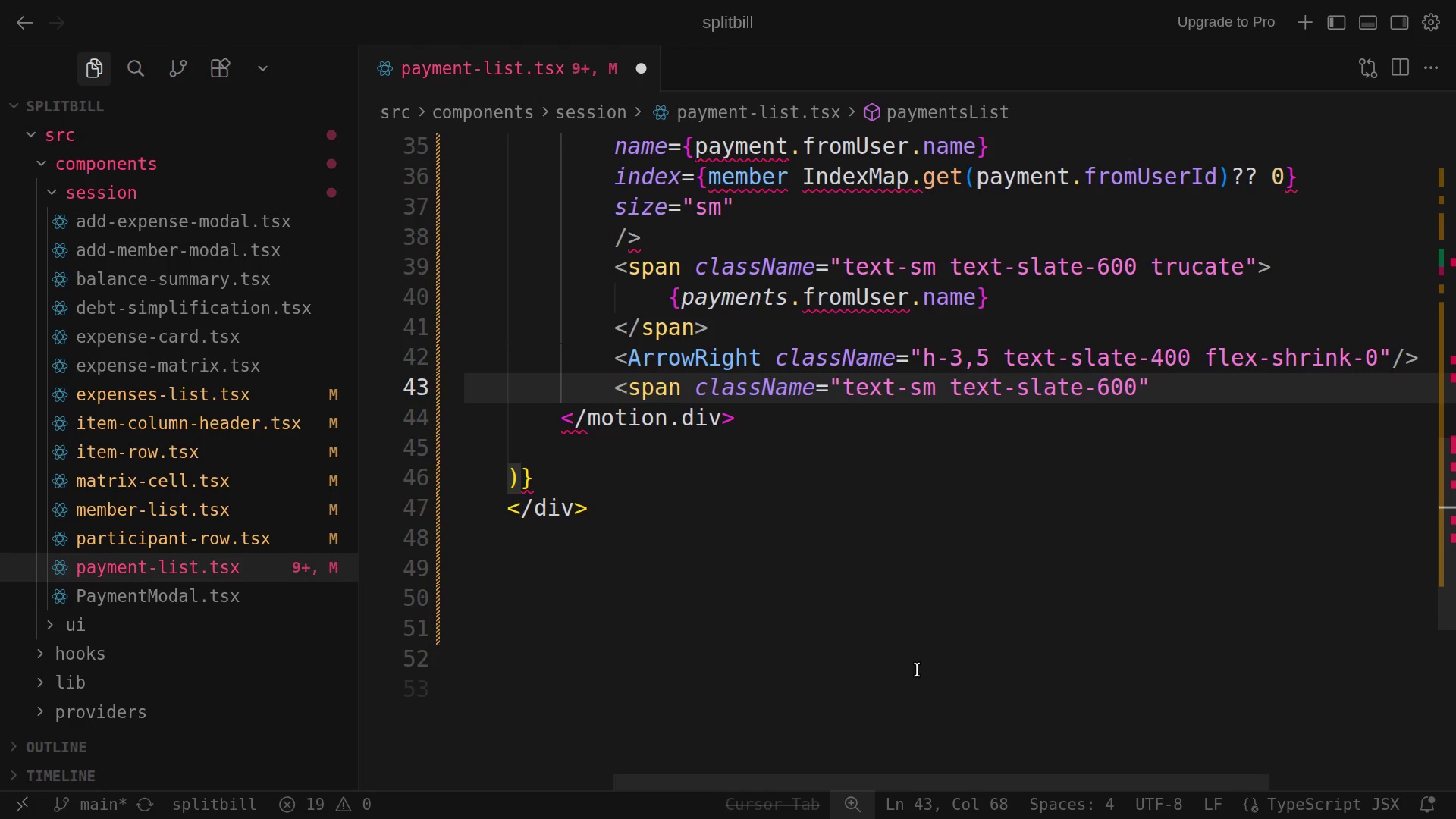 
type(trucate)
 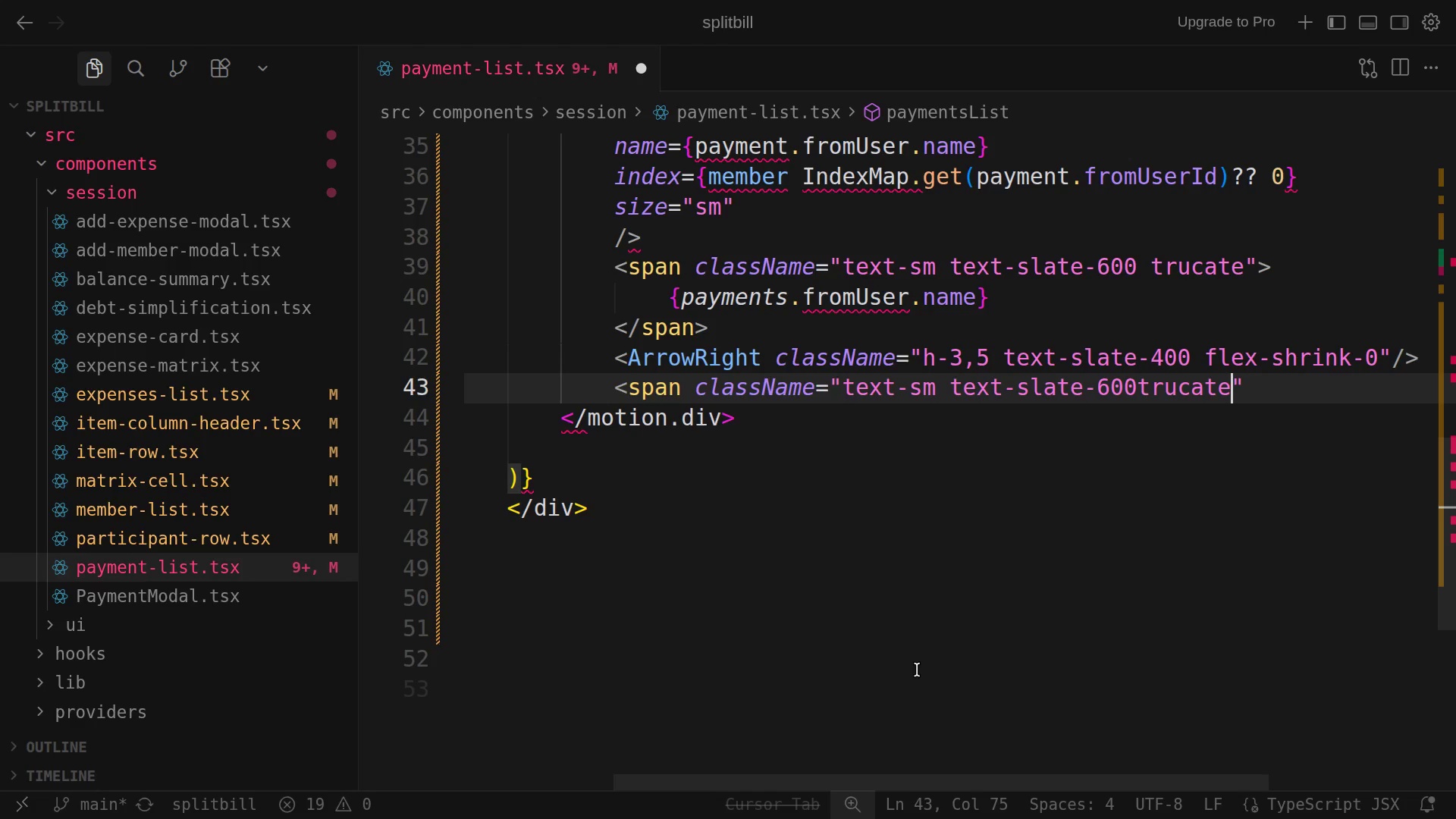 
key(ArrowRight)
 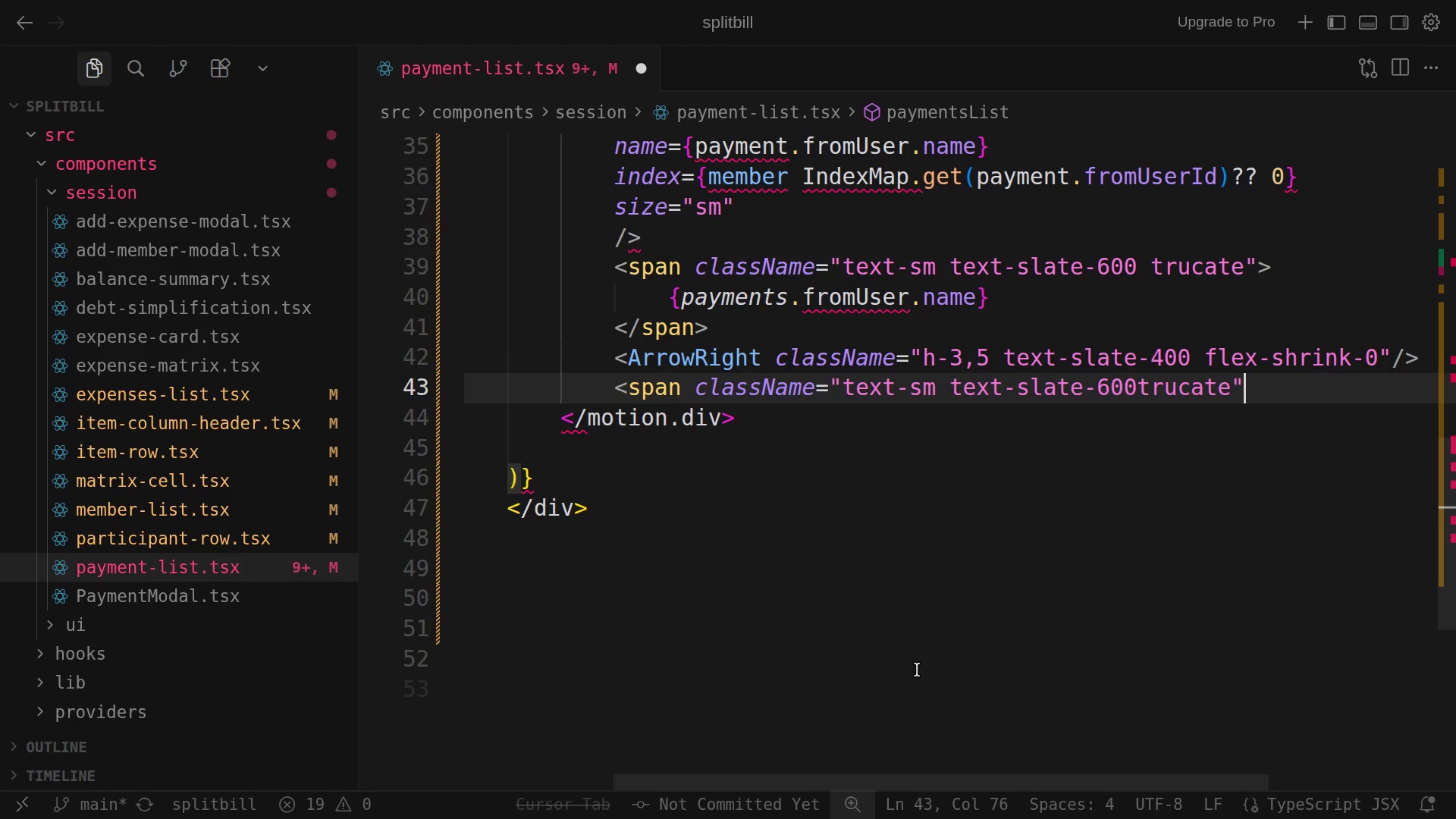 
key(Shift+Period)
 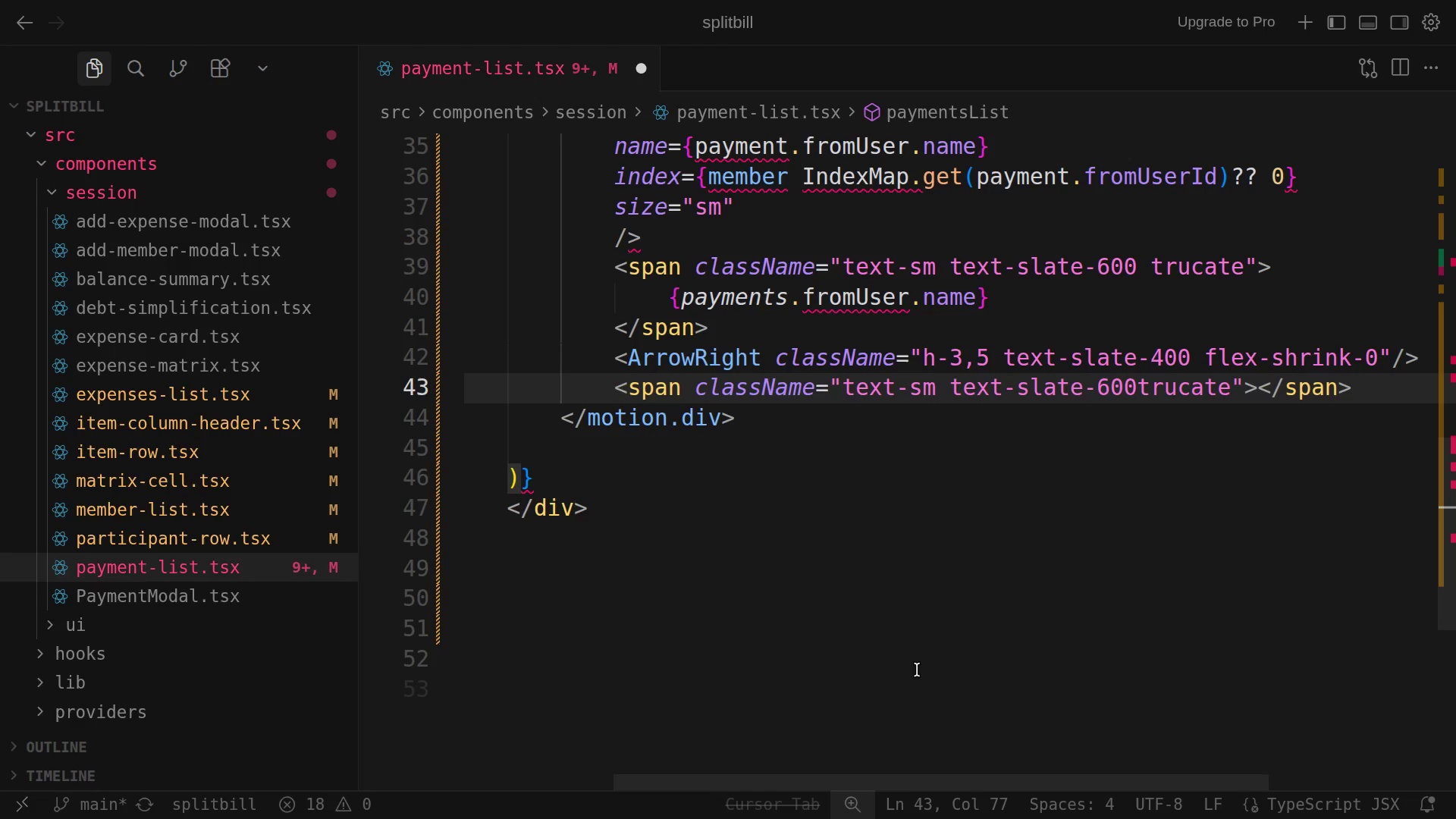 
wait(16.8)
 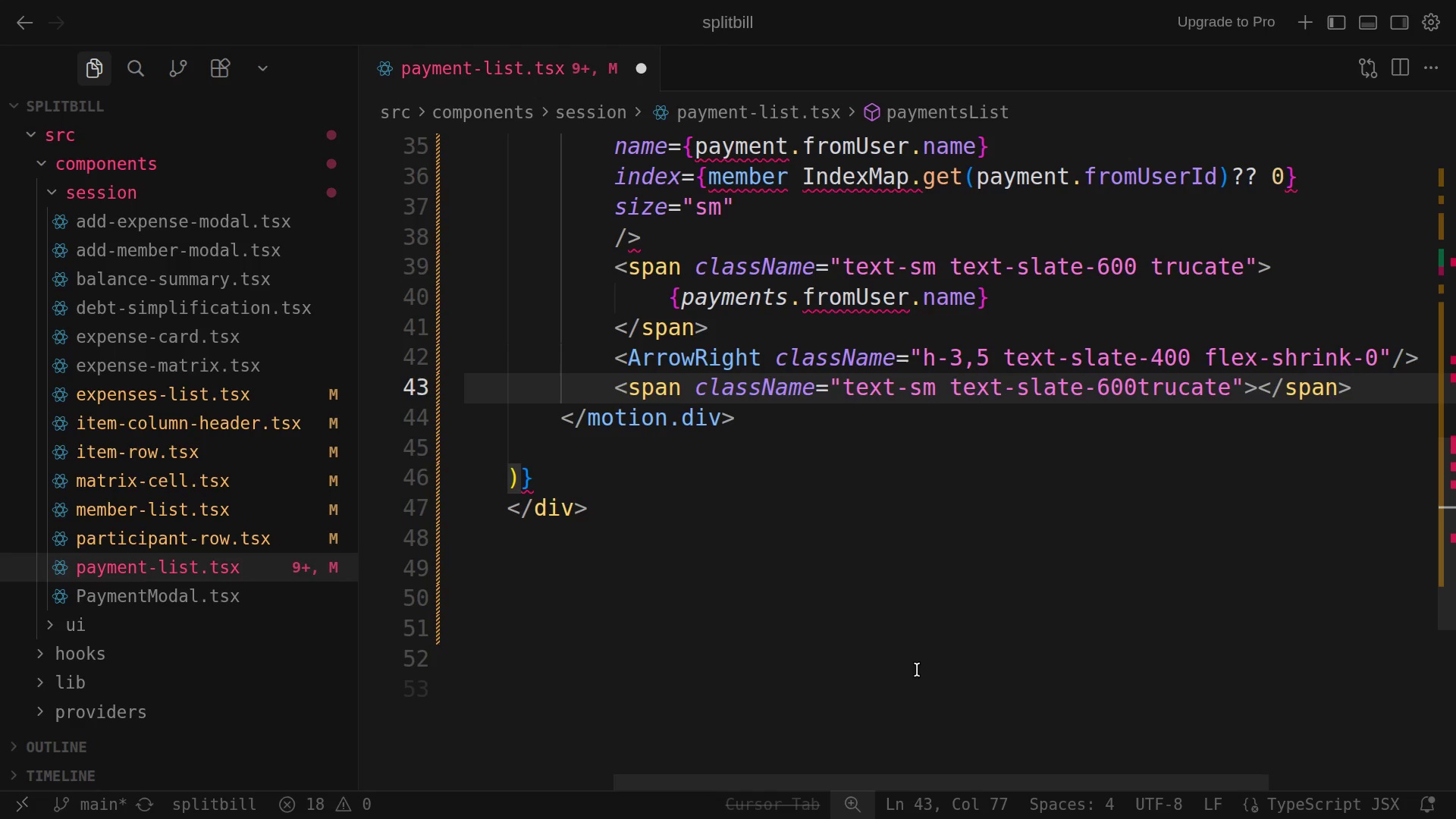 
left_click([1142, 384])
 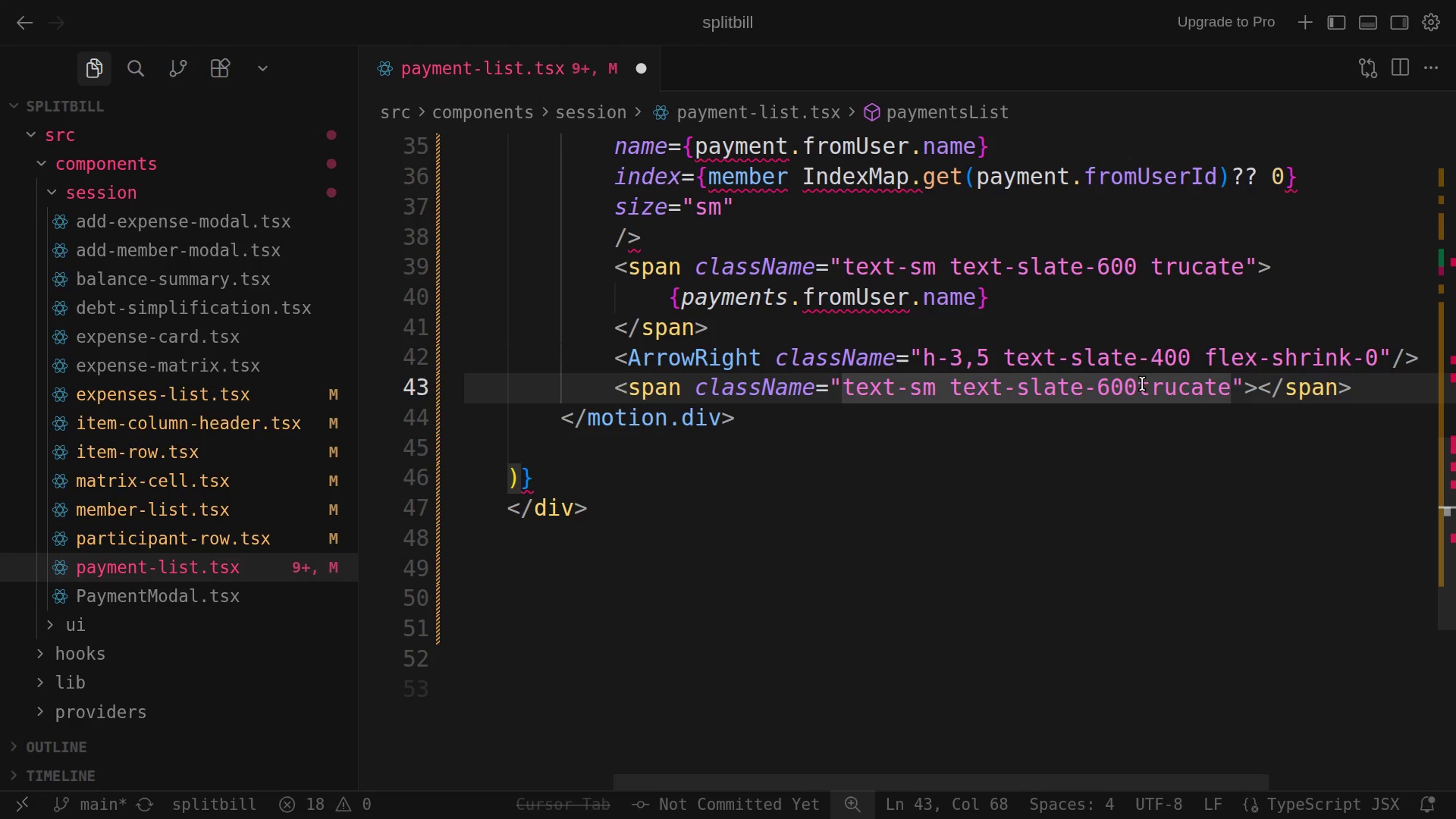 
key(Space)
 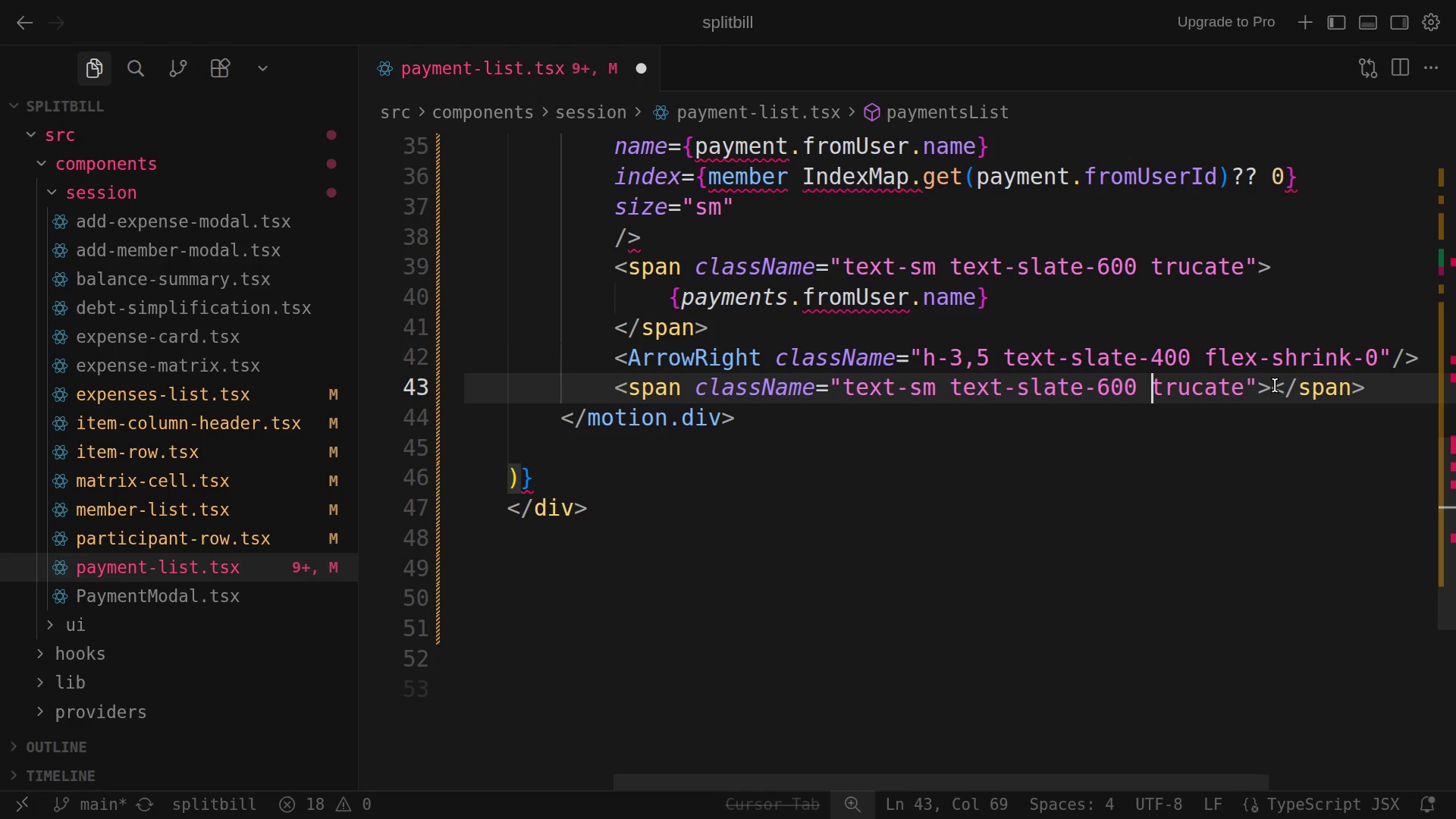 
left_click([1270, 384])
 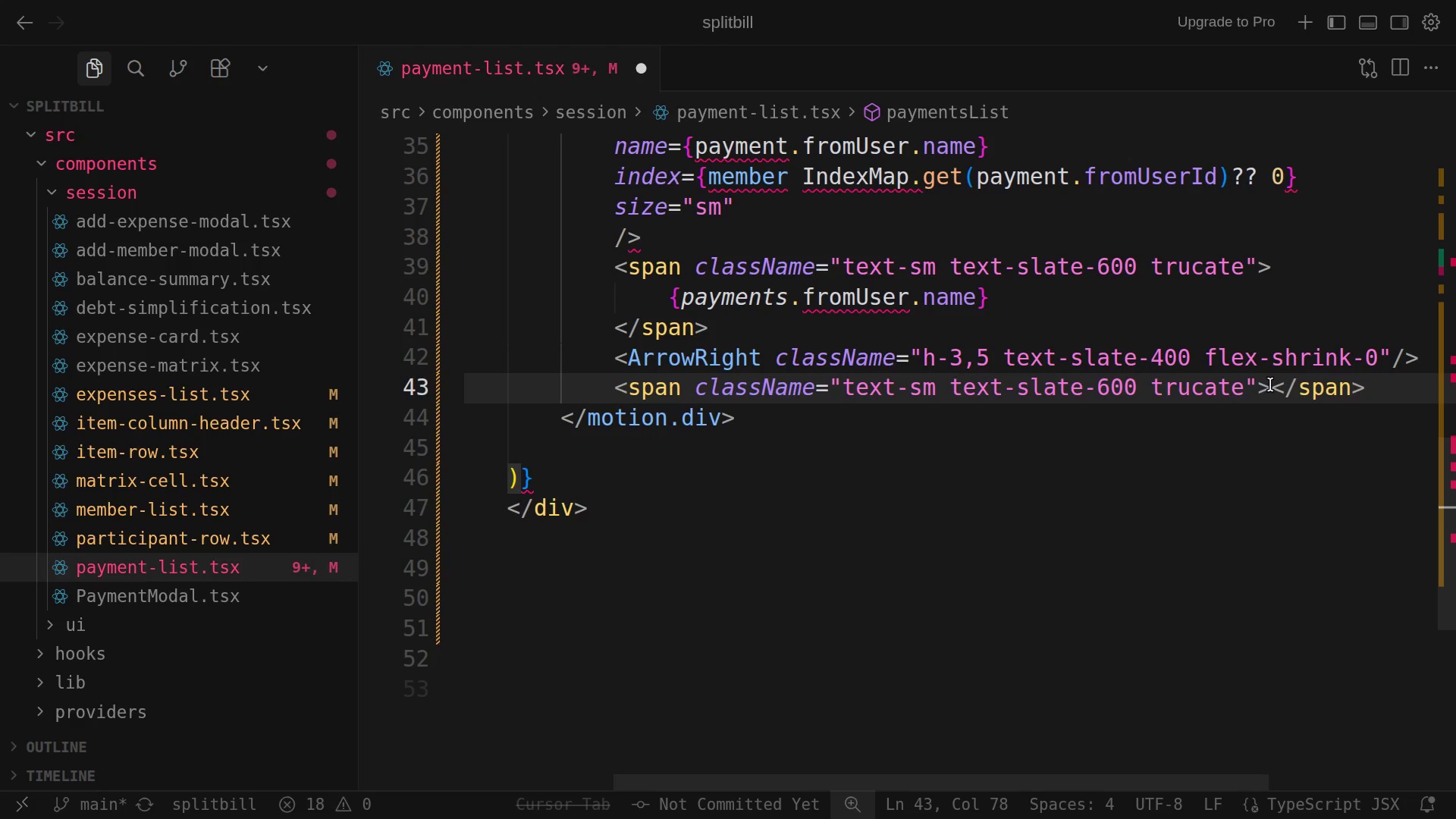 
key(Enter)
 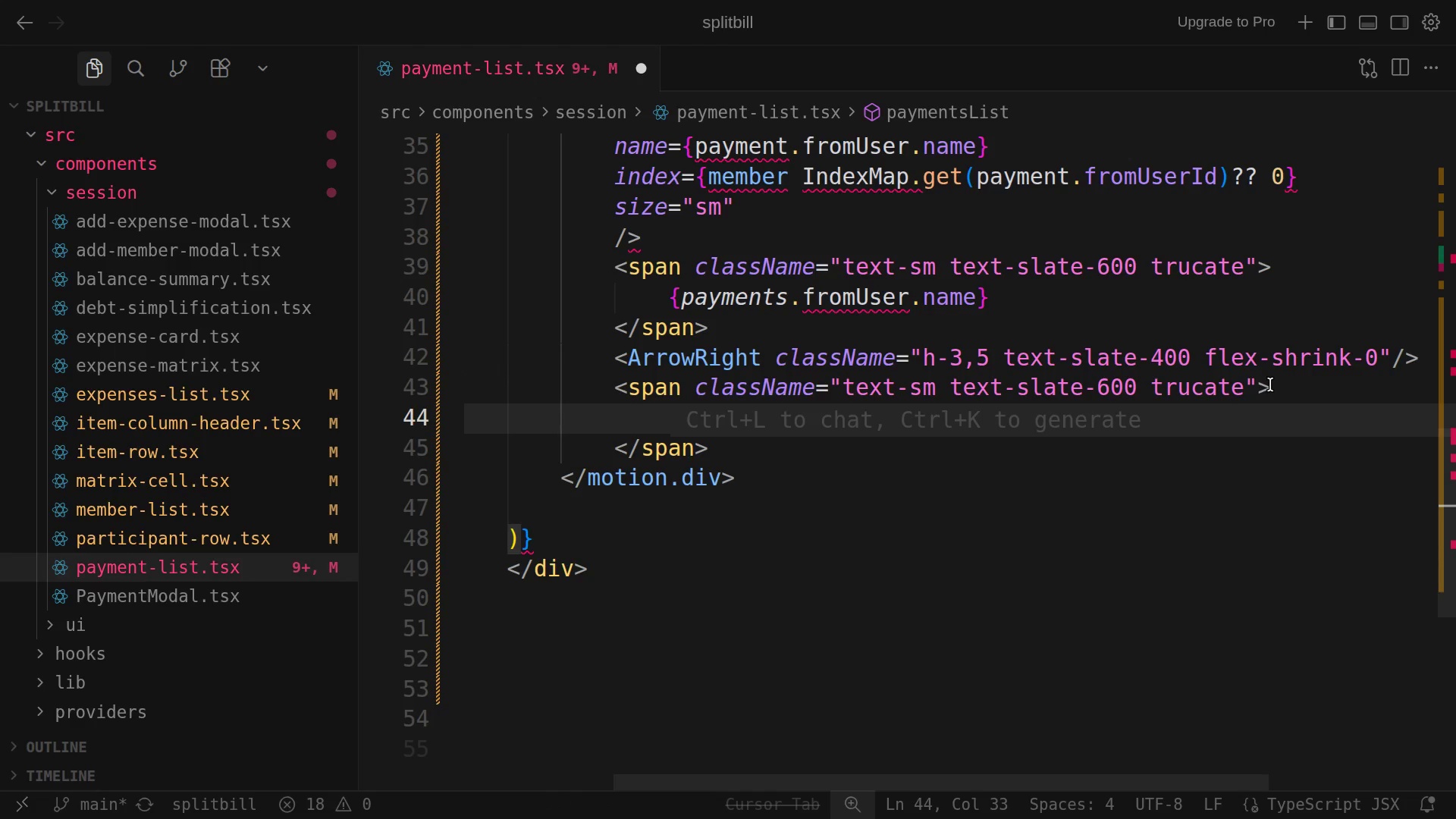 
type({payment)
 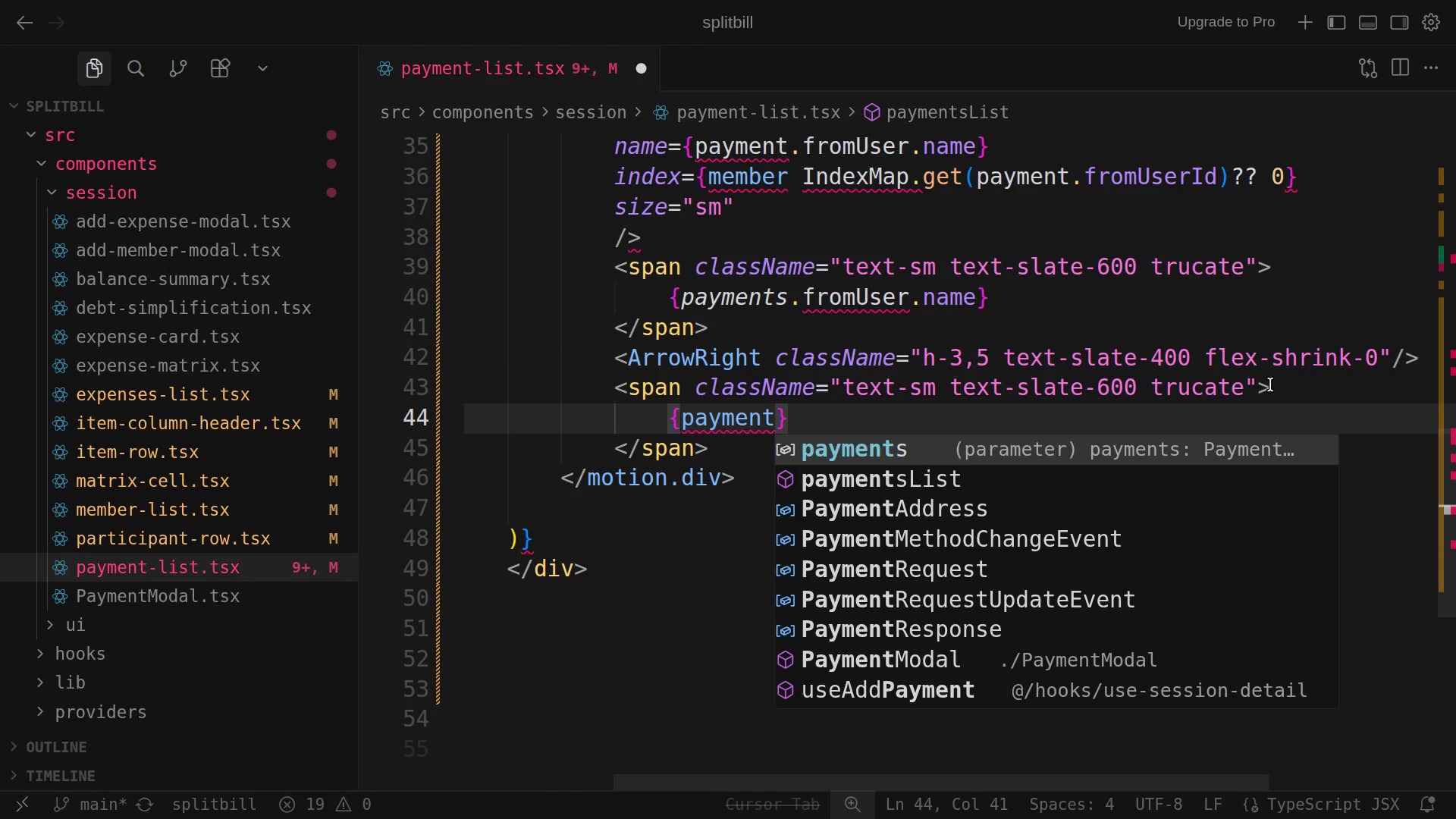 
type(.toUser.)
 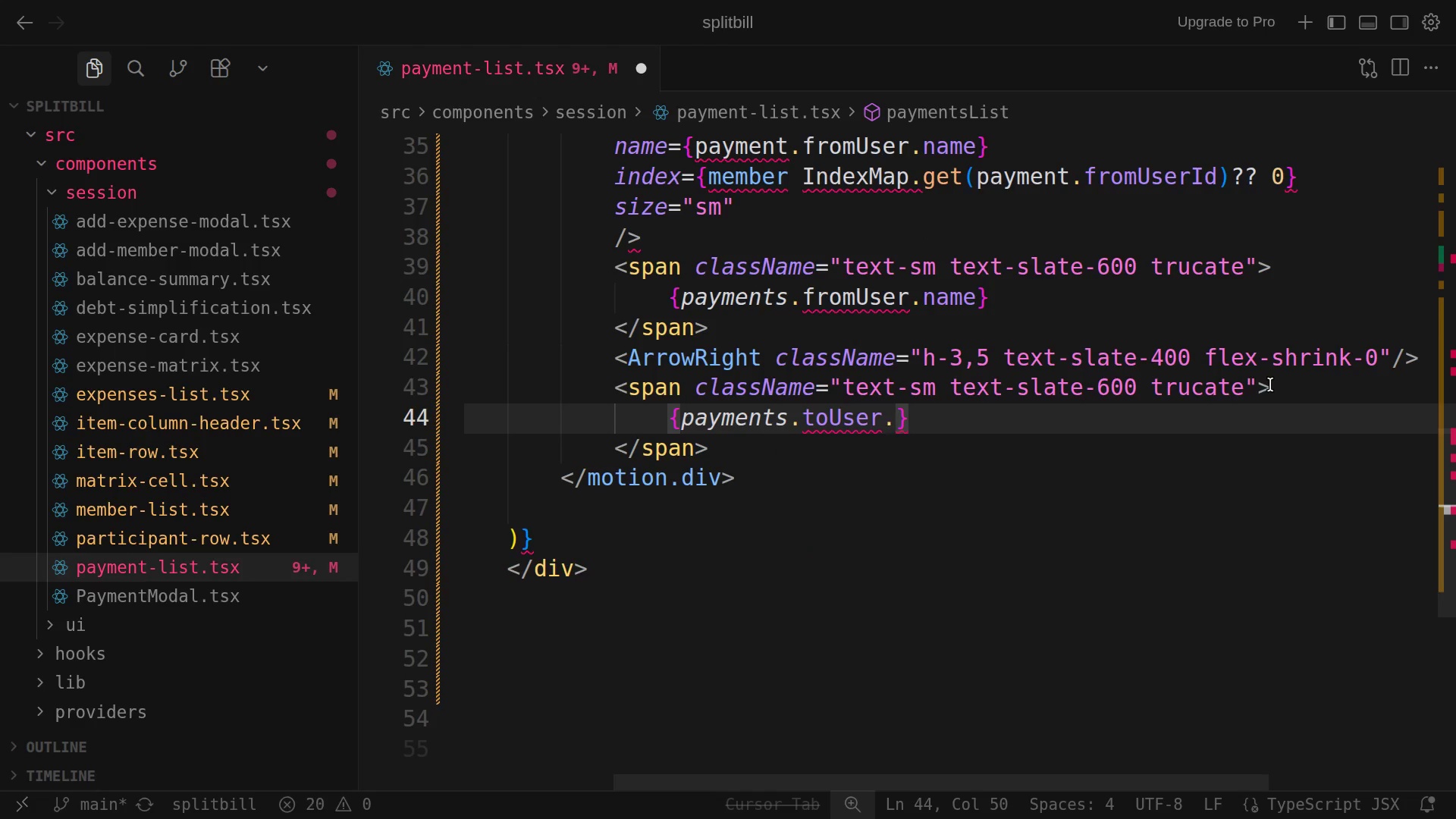 
wait(10.91)
 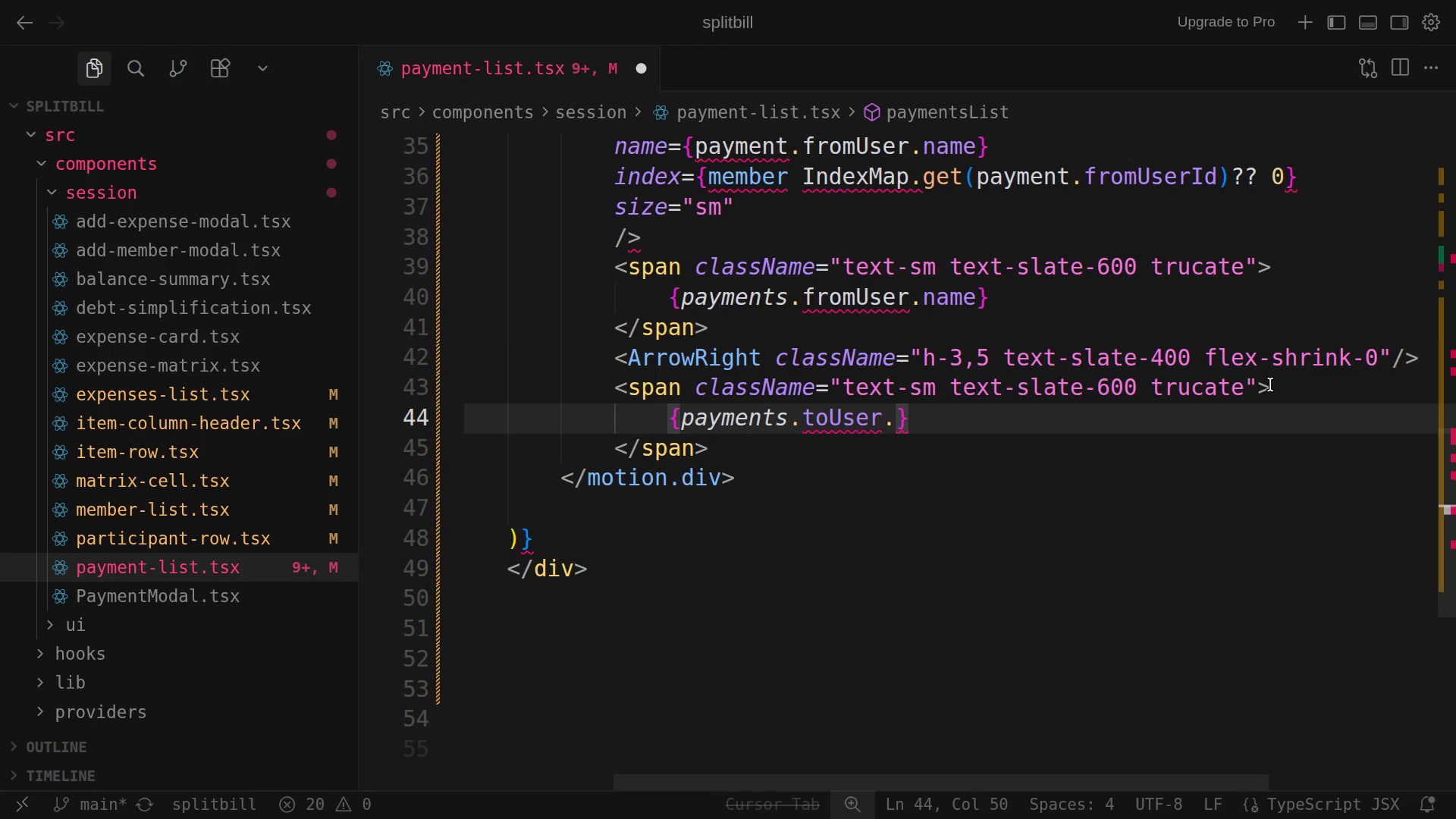 
type(N)
key(Backspace)
type(name)
 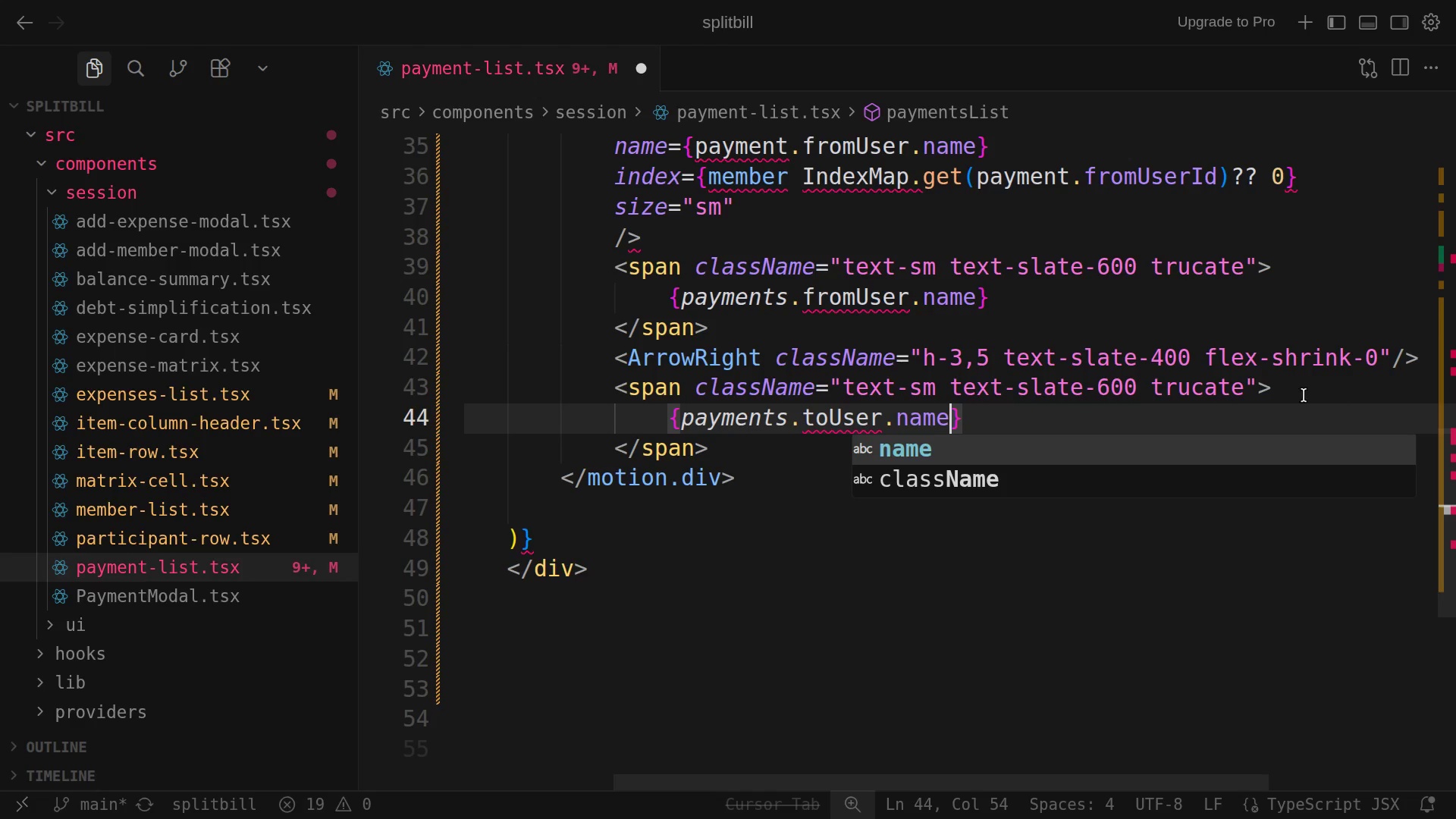 
wait(5.7)
 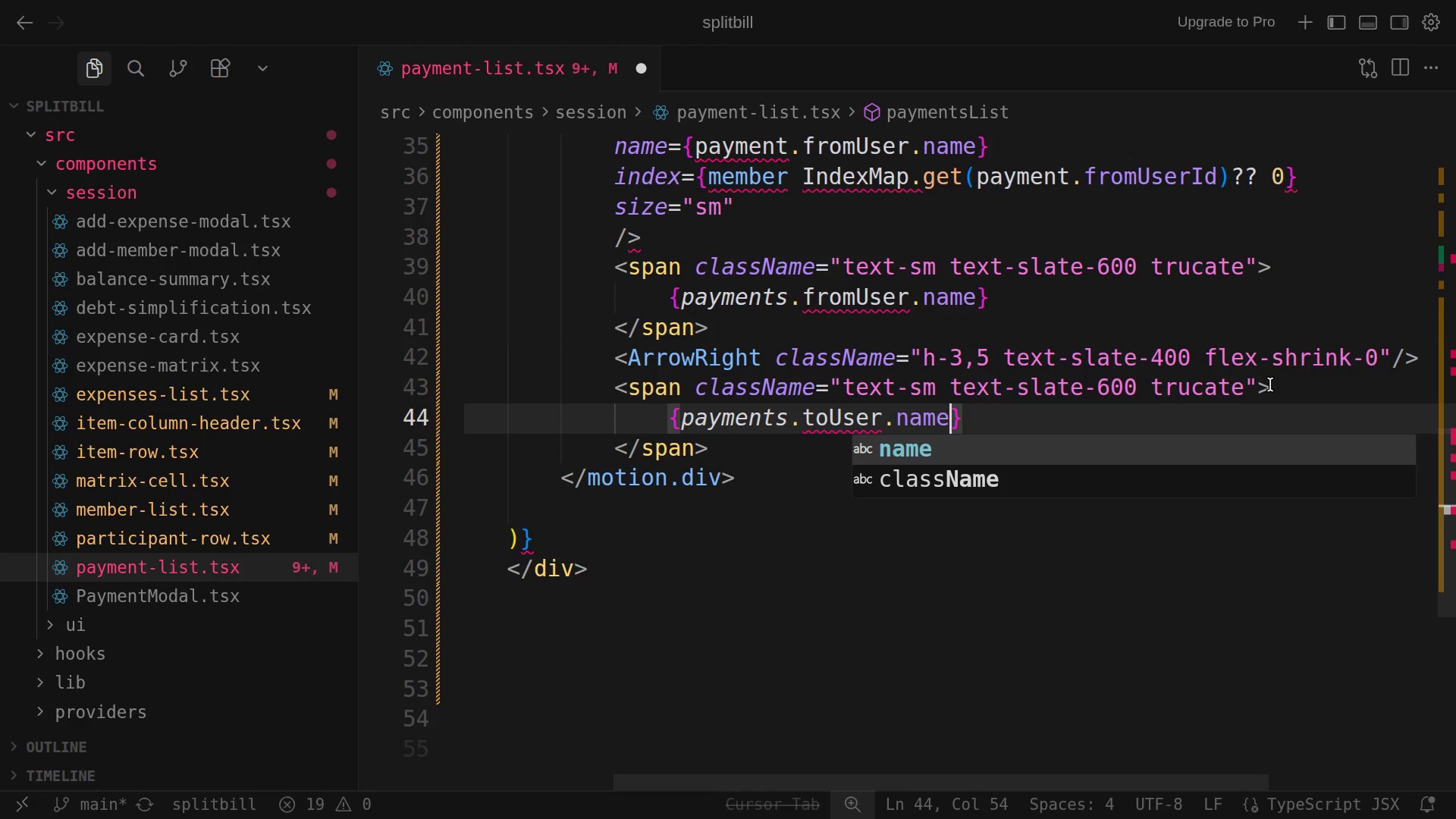 
left_click([997, 413])
 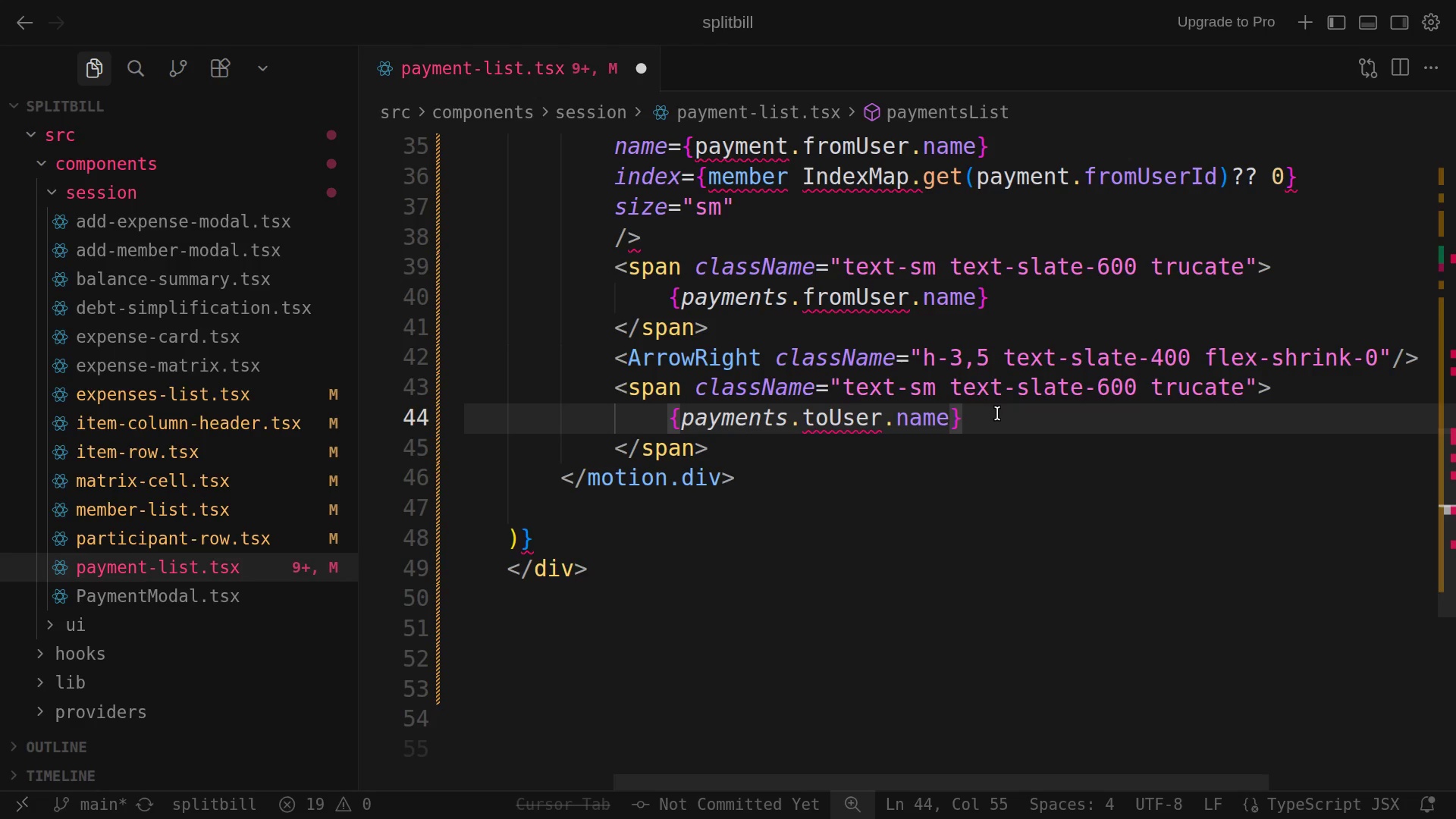 
wait(5.28)
 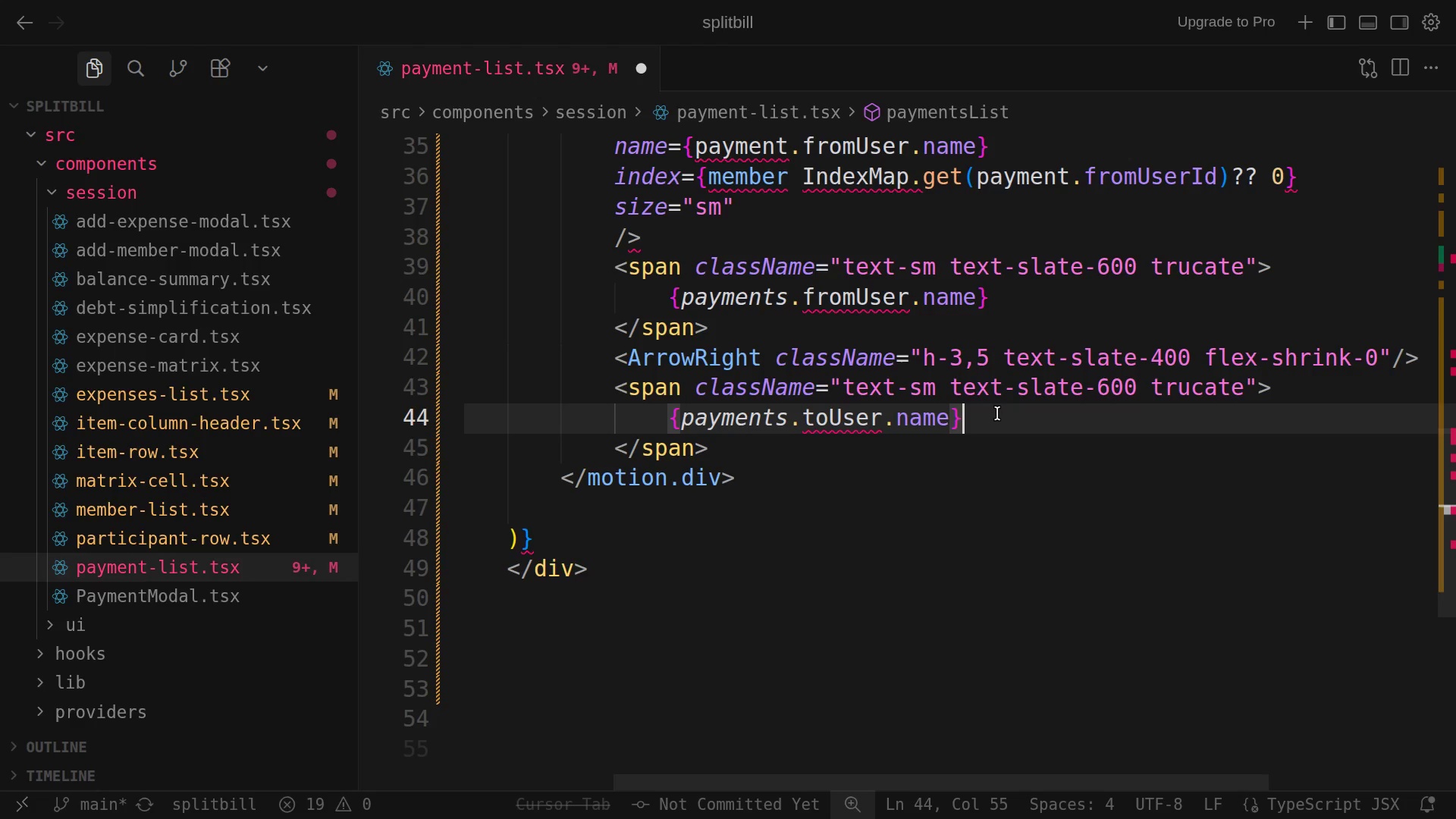 
key(Enter)
 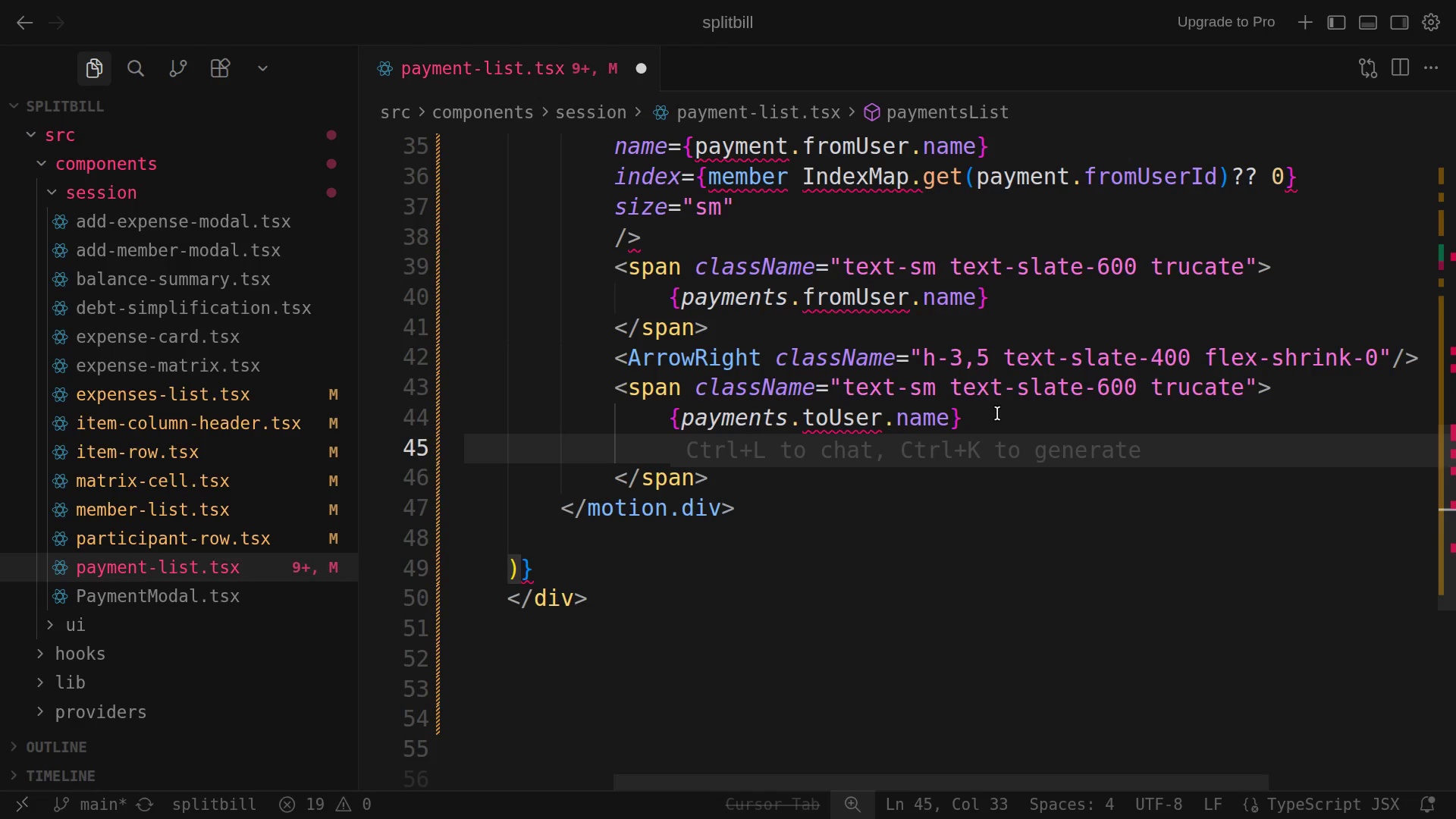 
wait(8.7)
 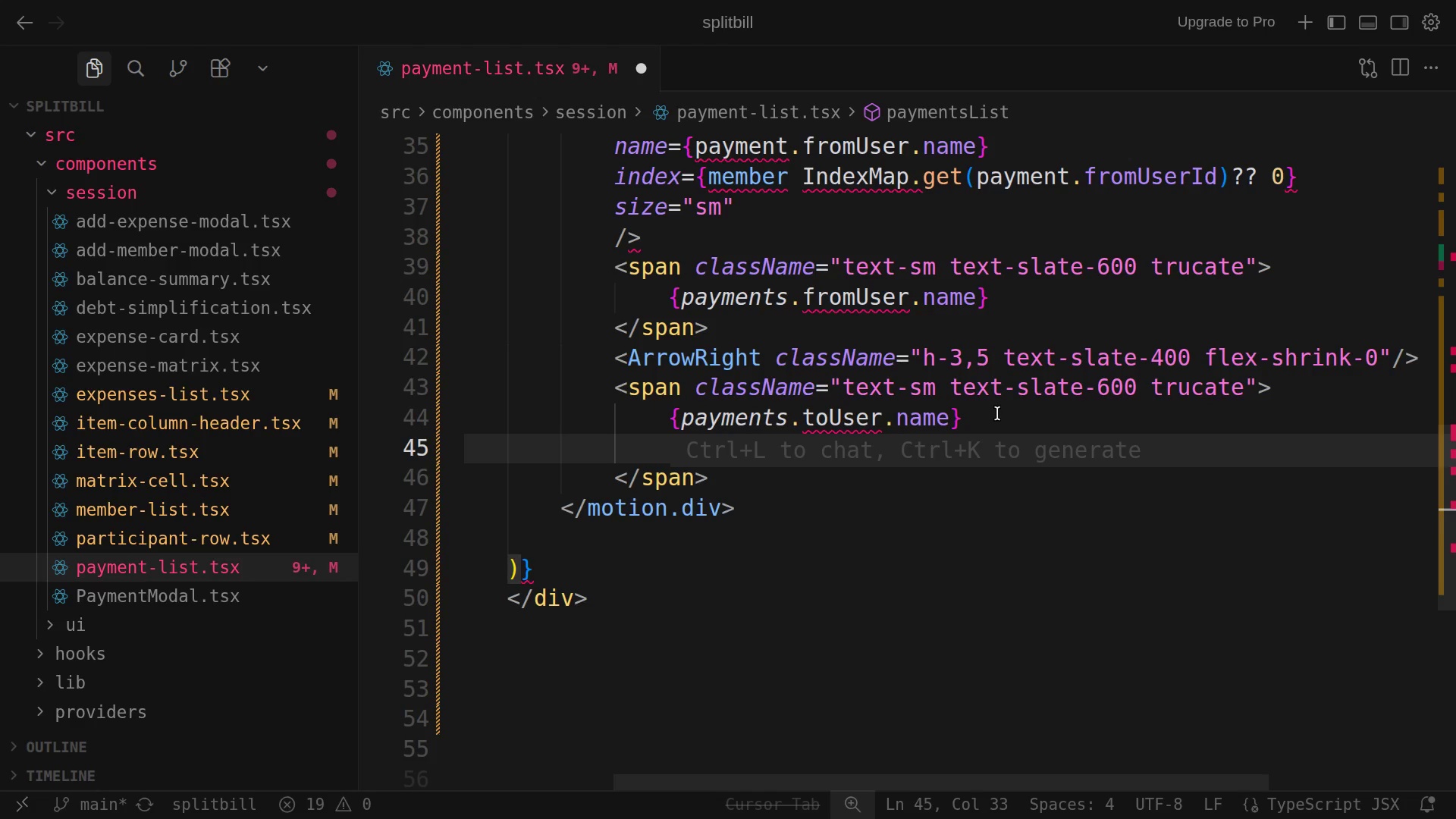 
hold_key(key=ShiftLeft, duration=0.34)
 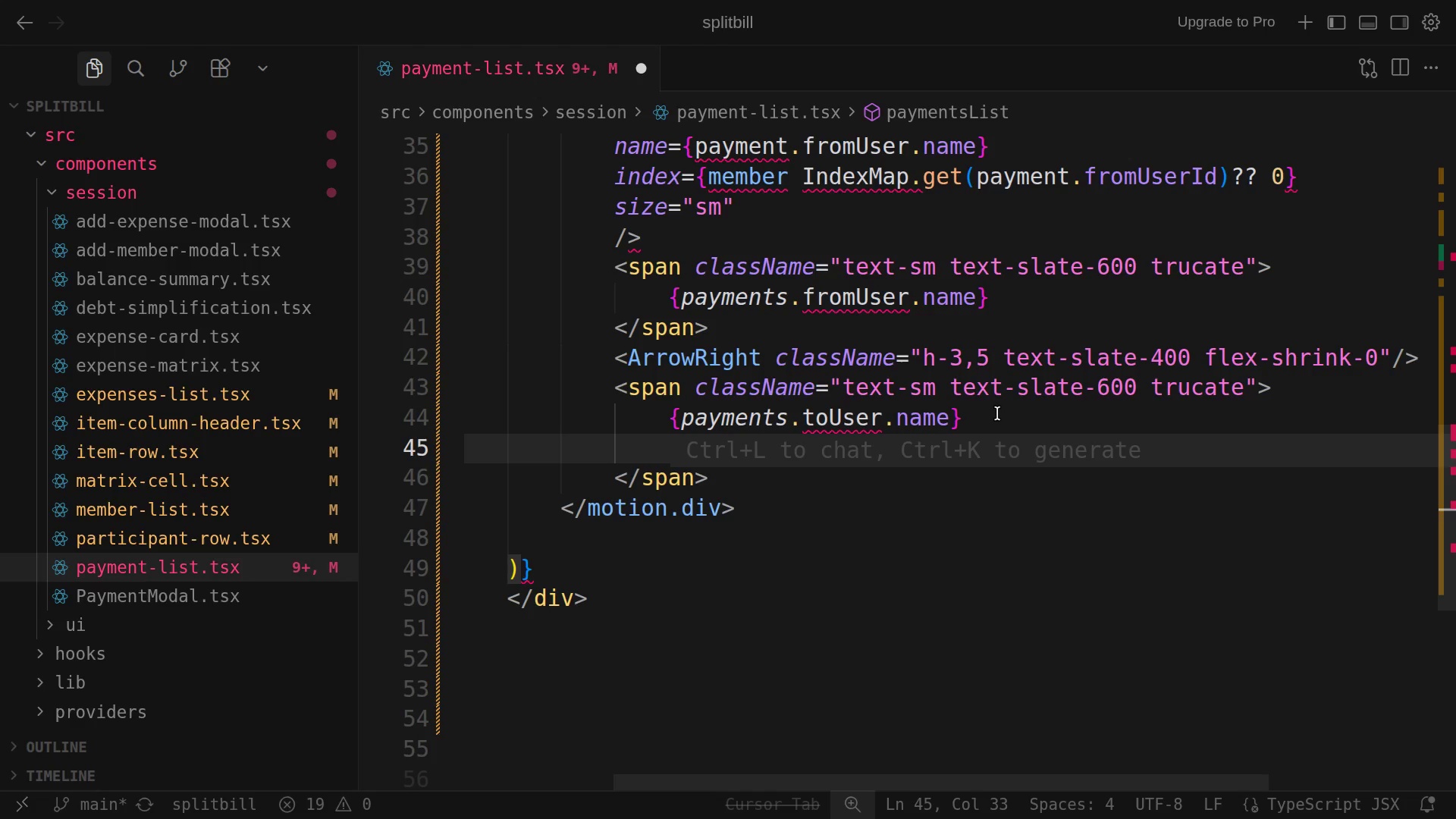 
wait(6.23)
 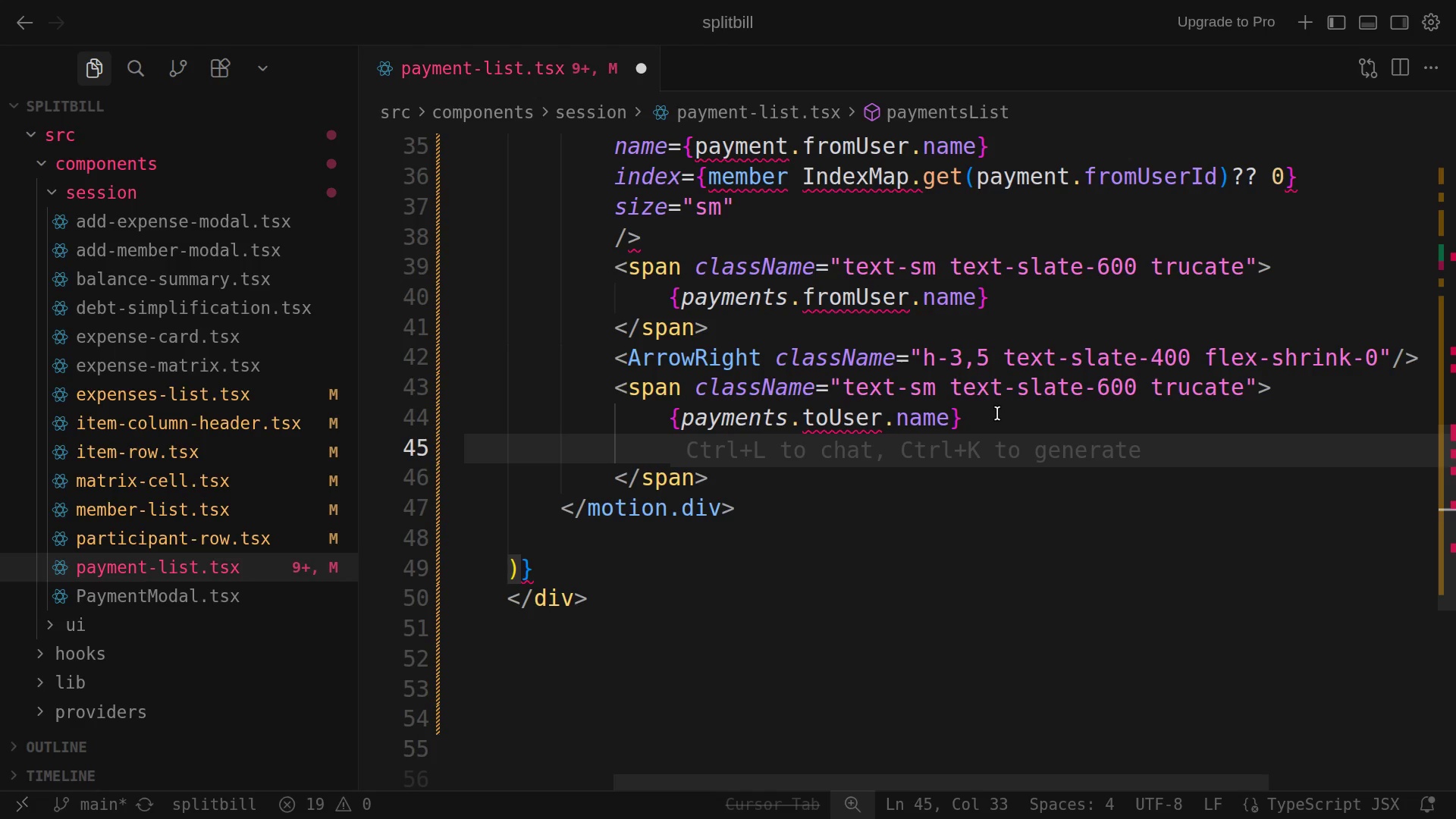 
key(Control+C)
 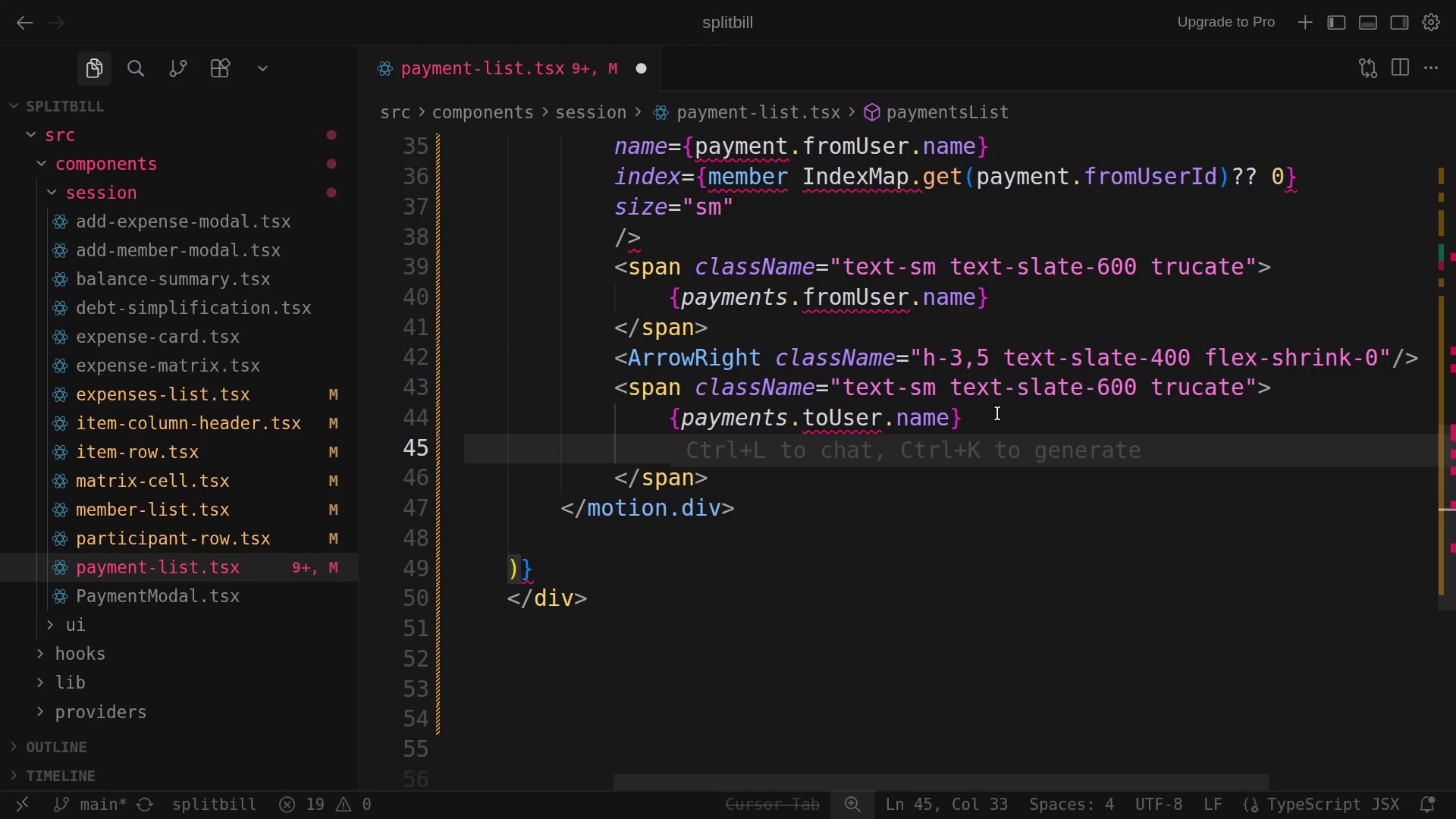 
key(Control+V)
 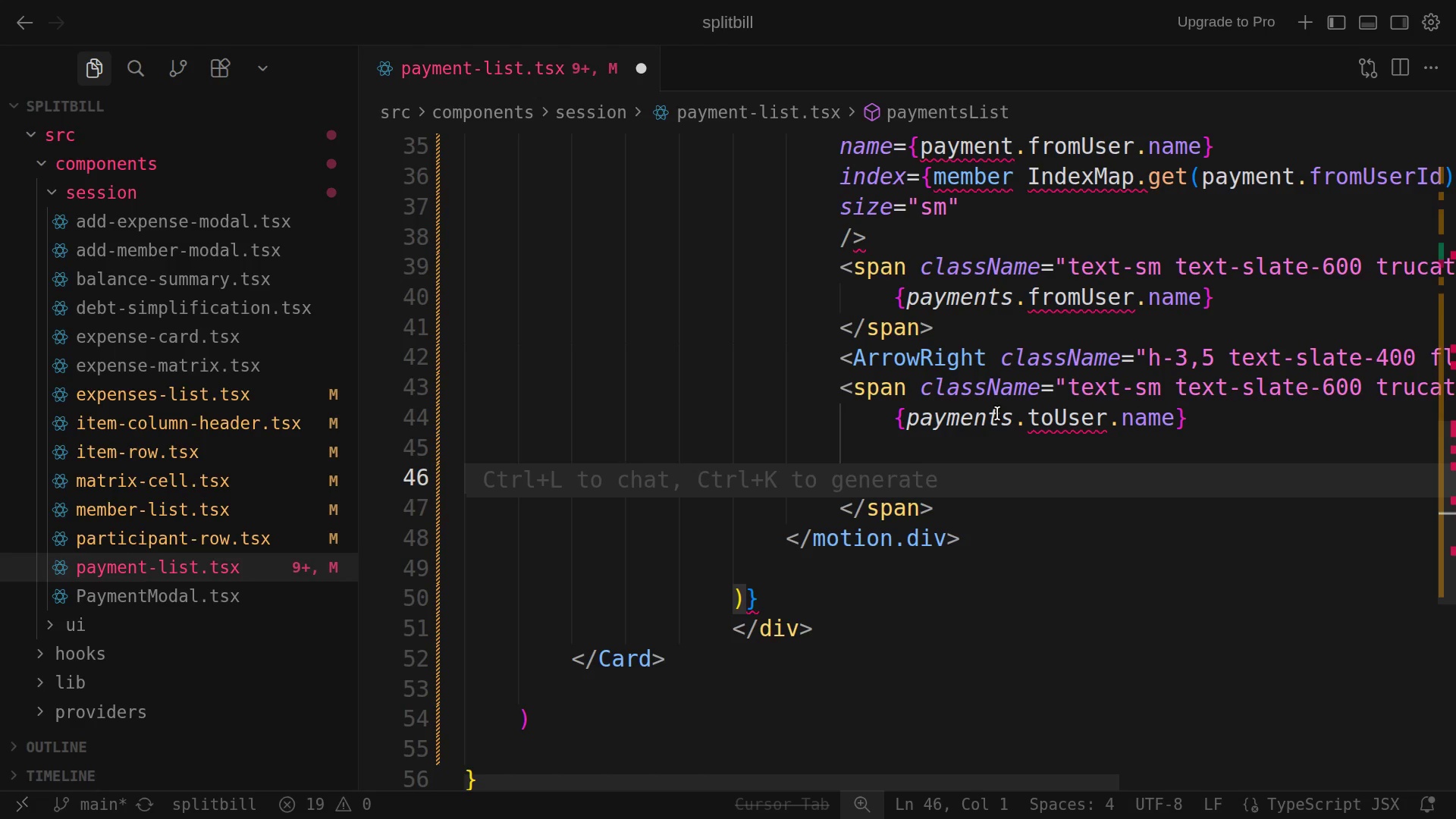 
key(Control+V)
 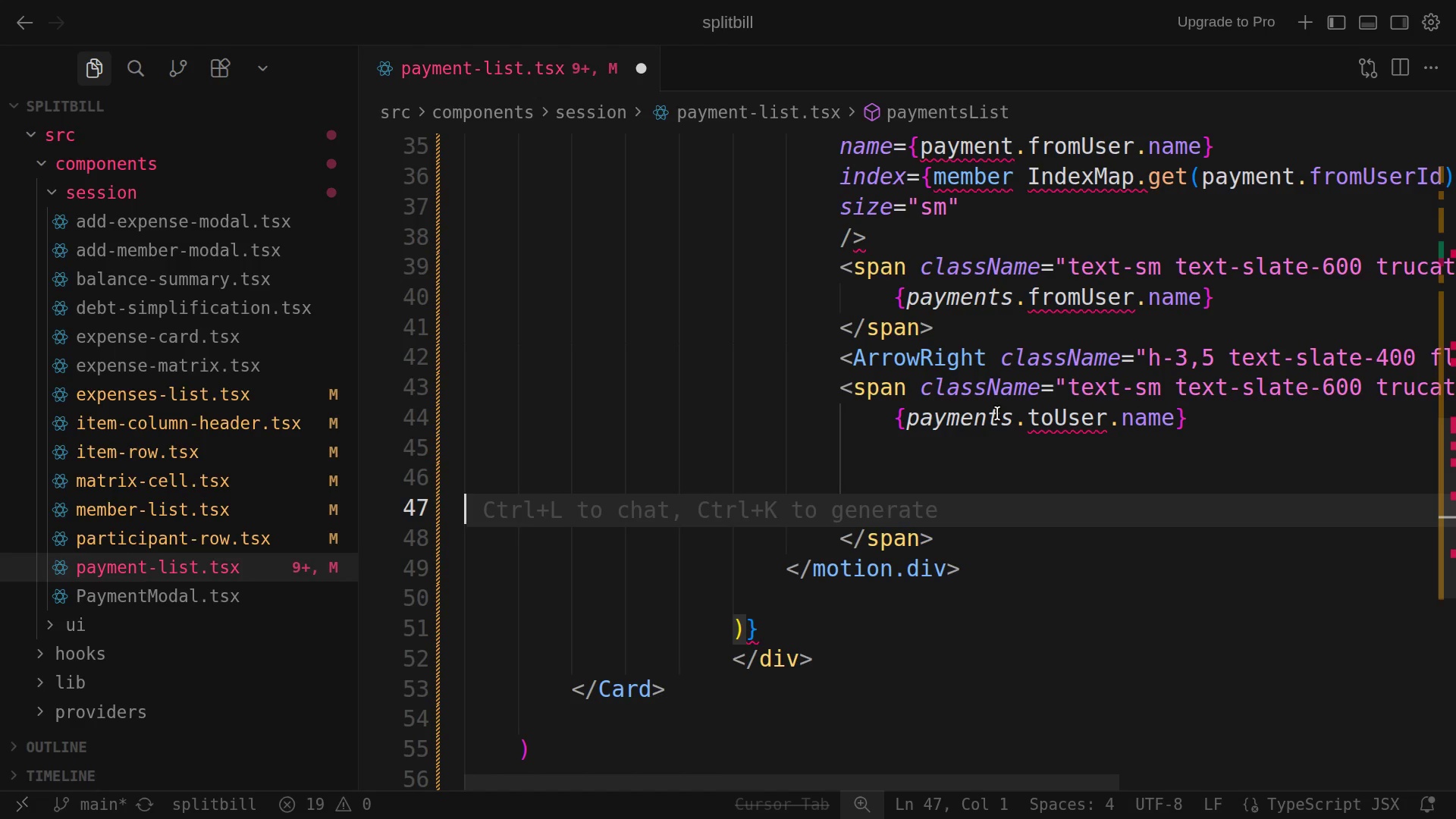 
key(Control+V)
 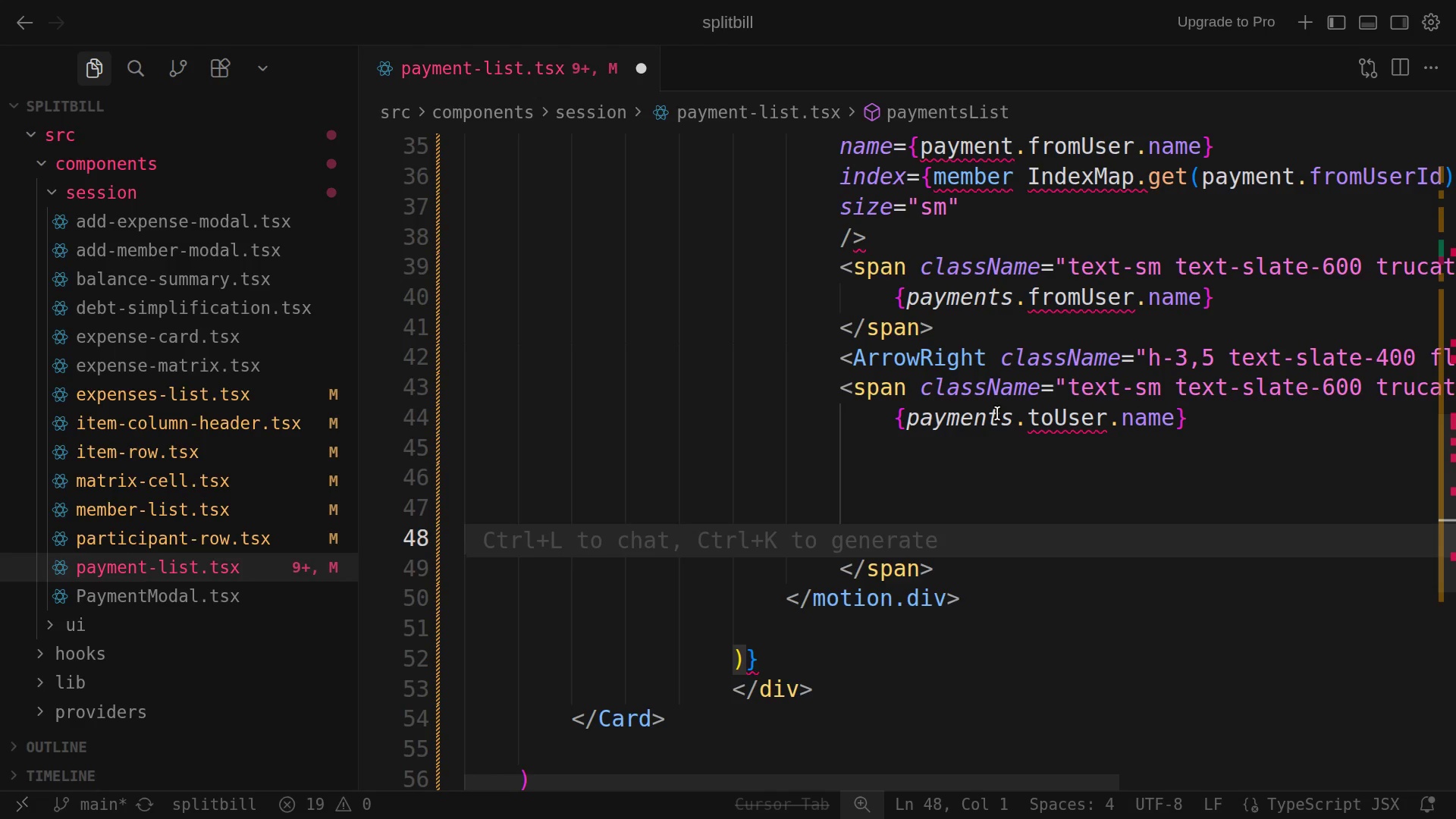 
key(Control+Z)
 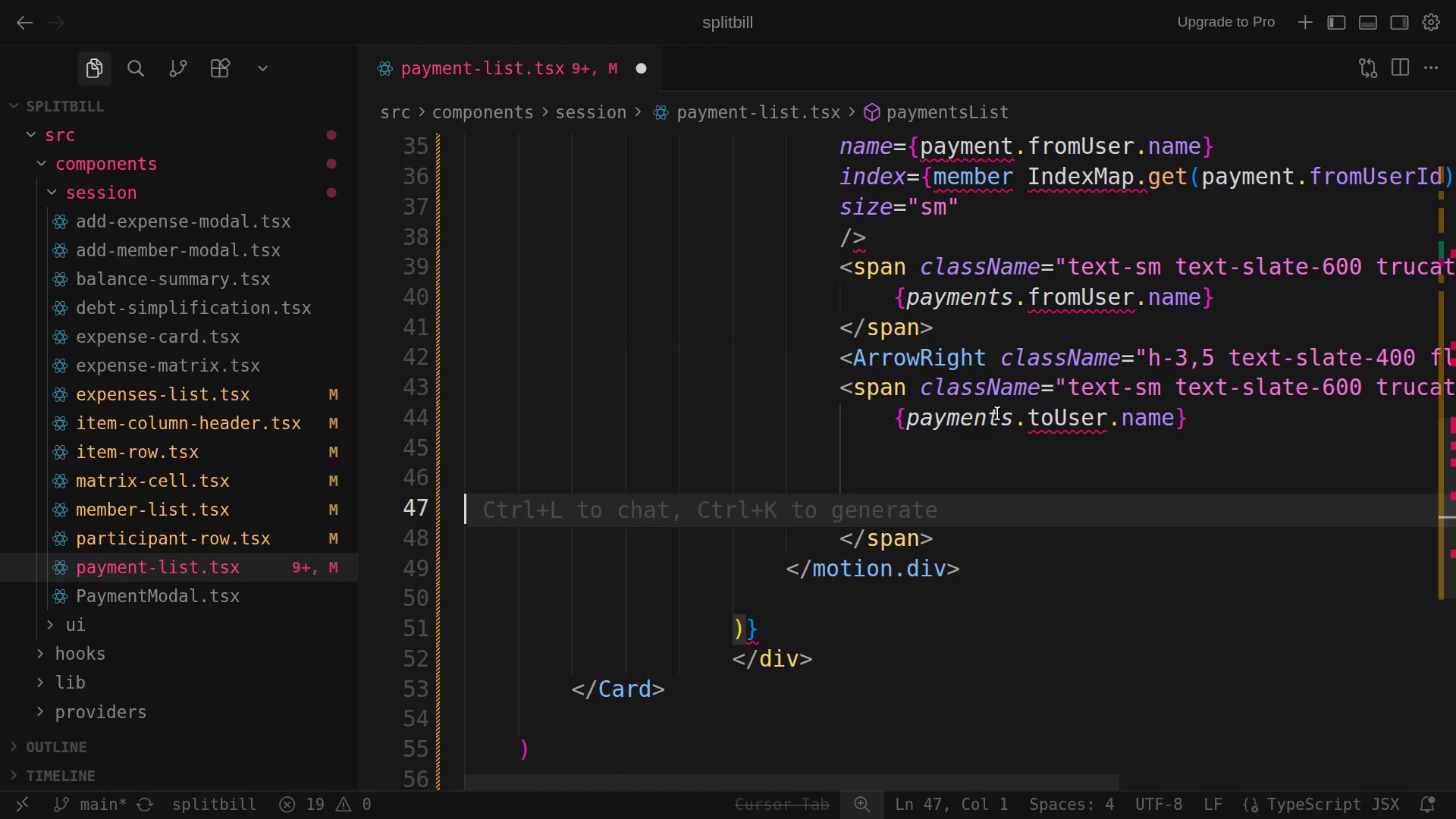 
key(Control+Z)
 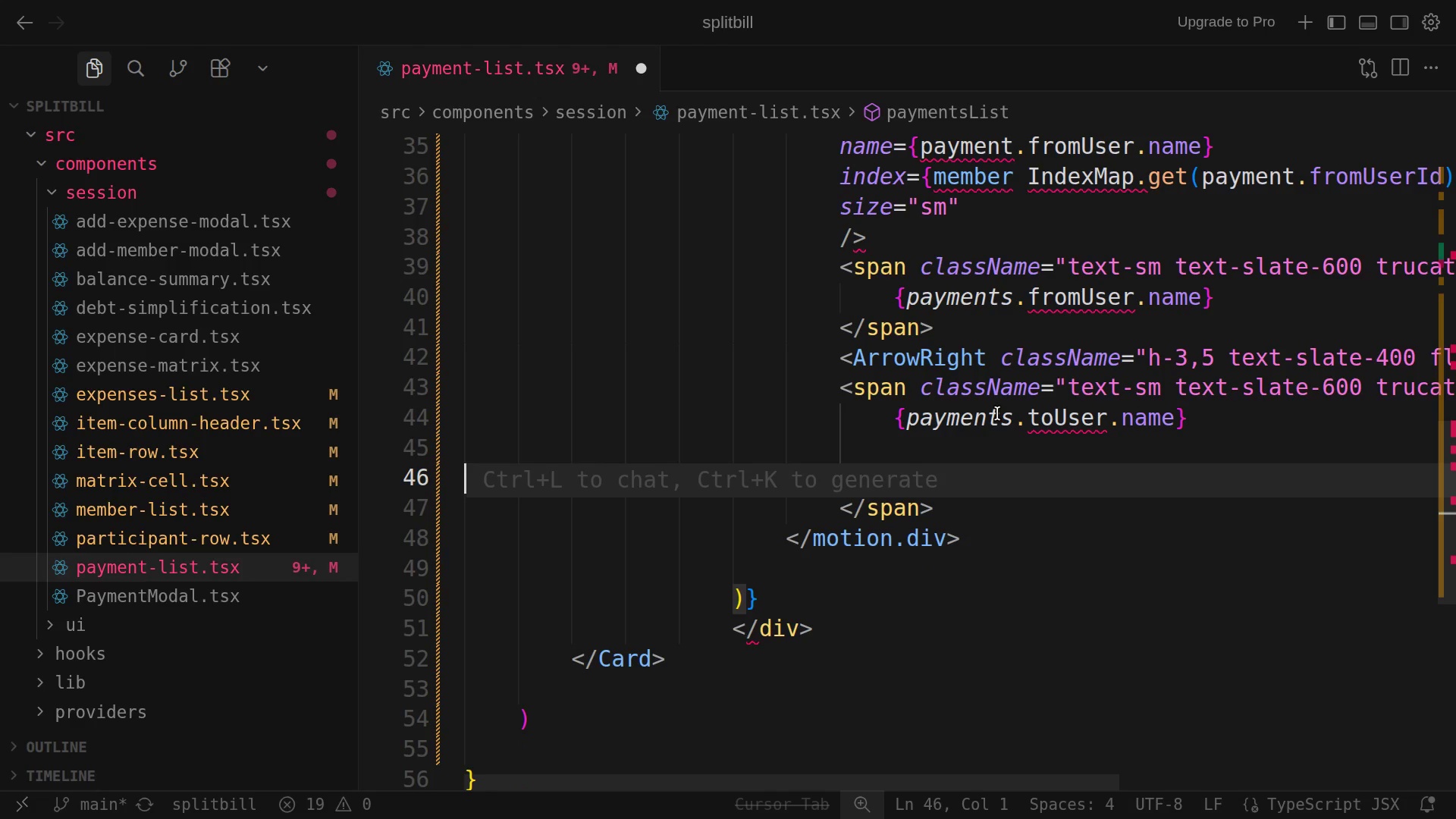 
key(Control+Z)
 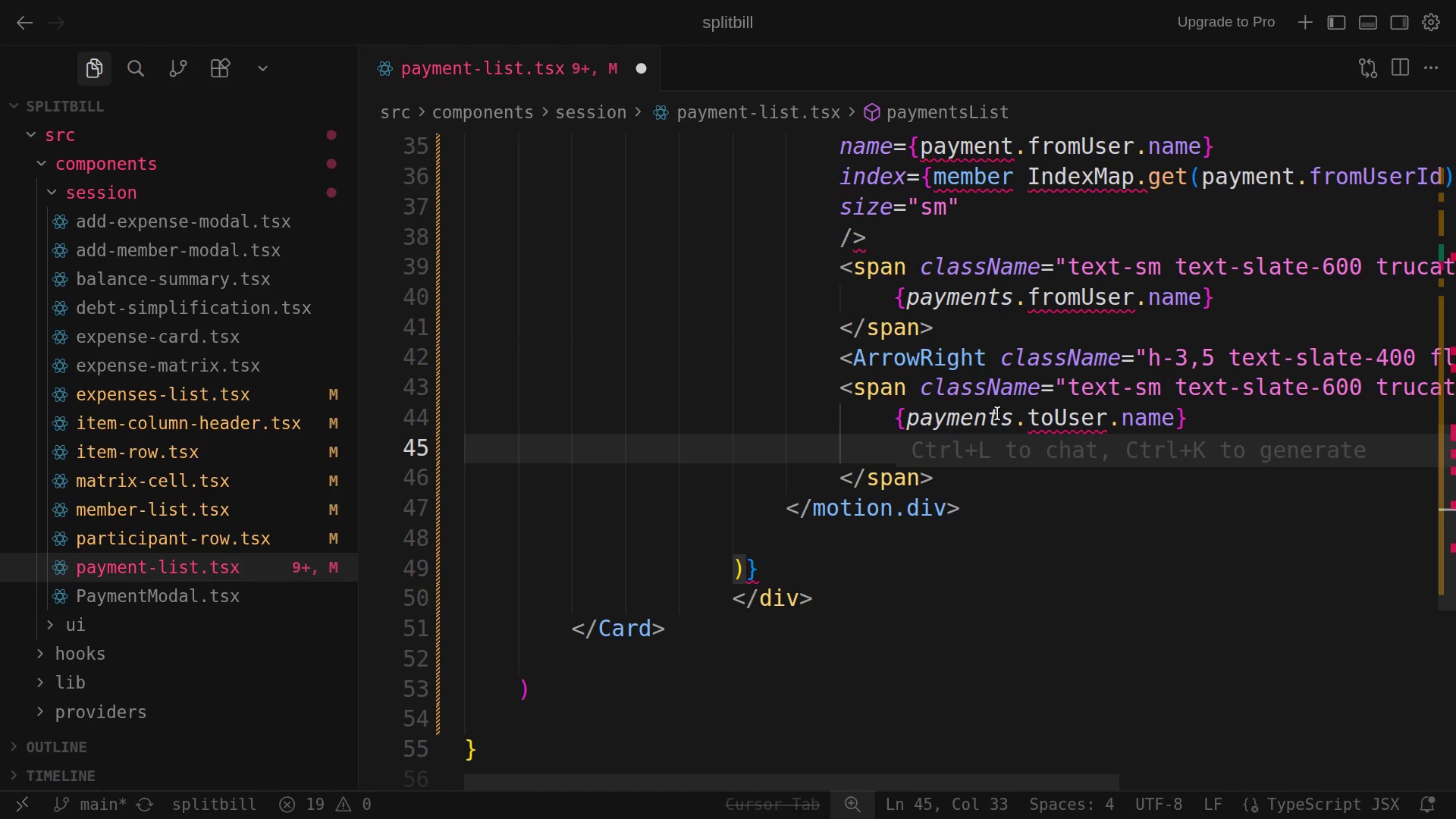 
key(Control+Z)
 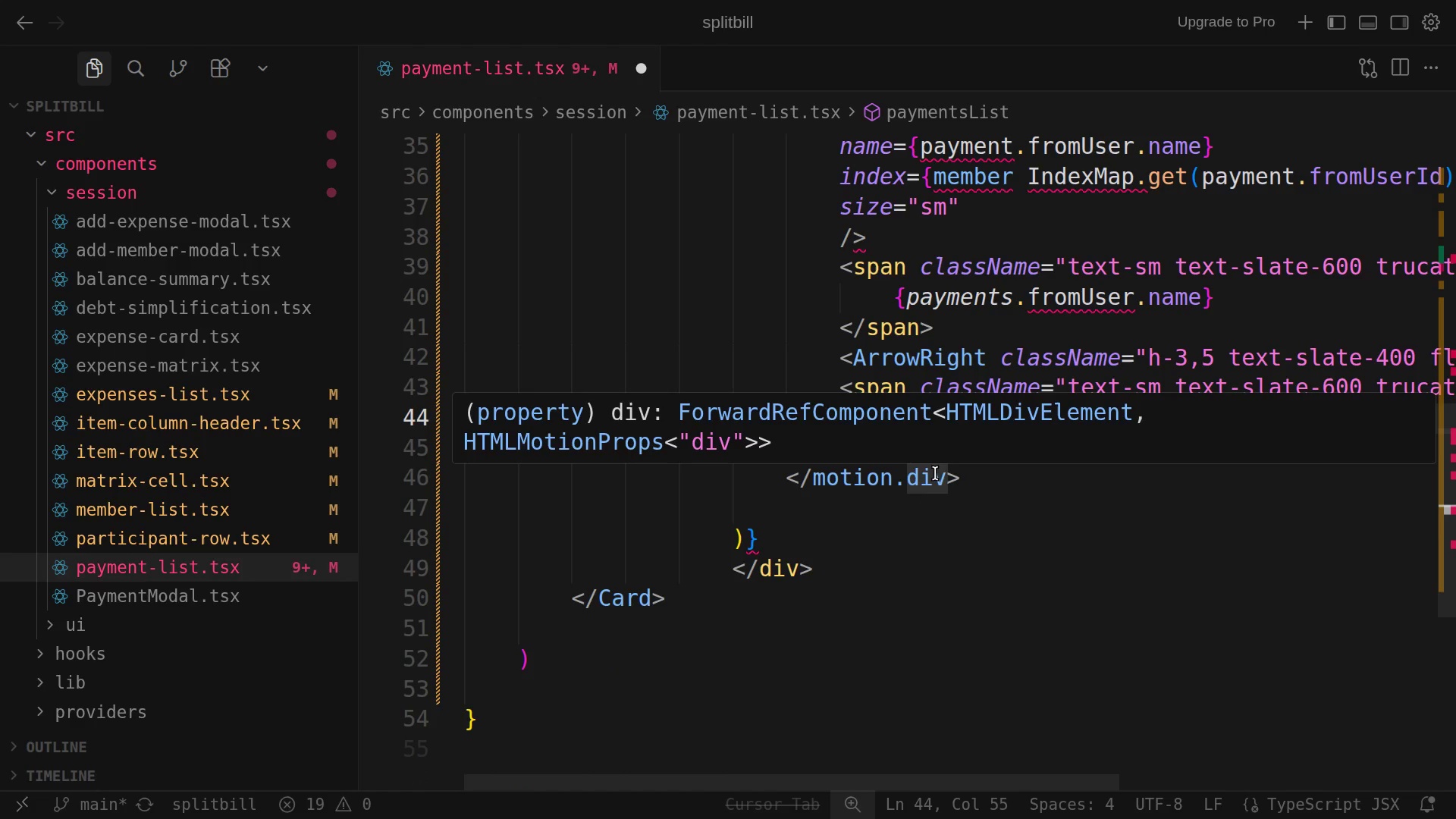 
wait(5.19)
 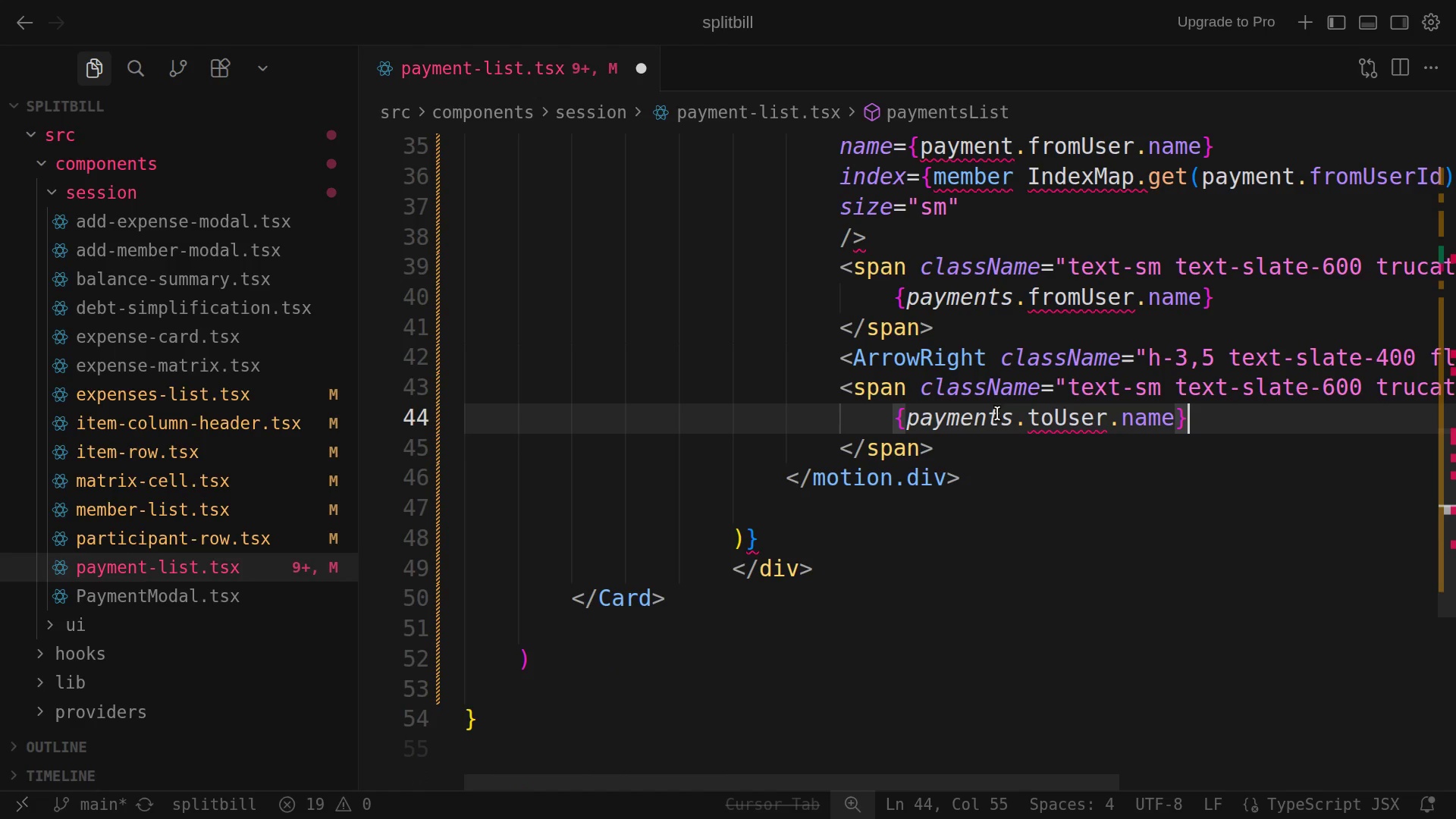 
left_click([973, 469])
 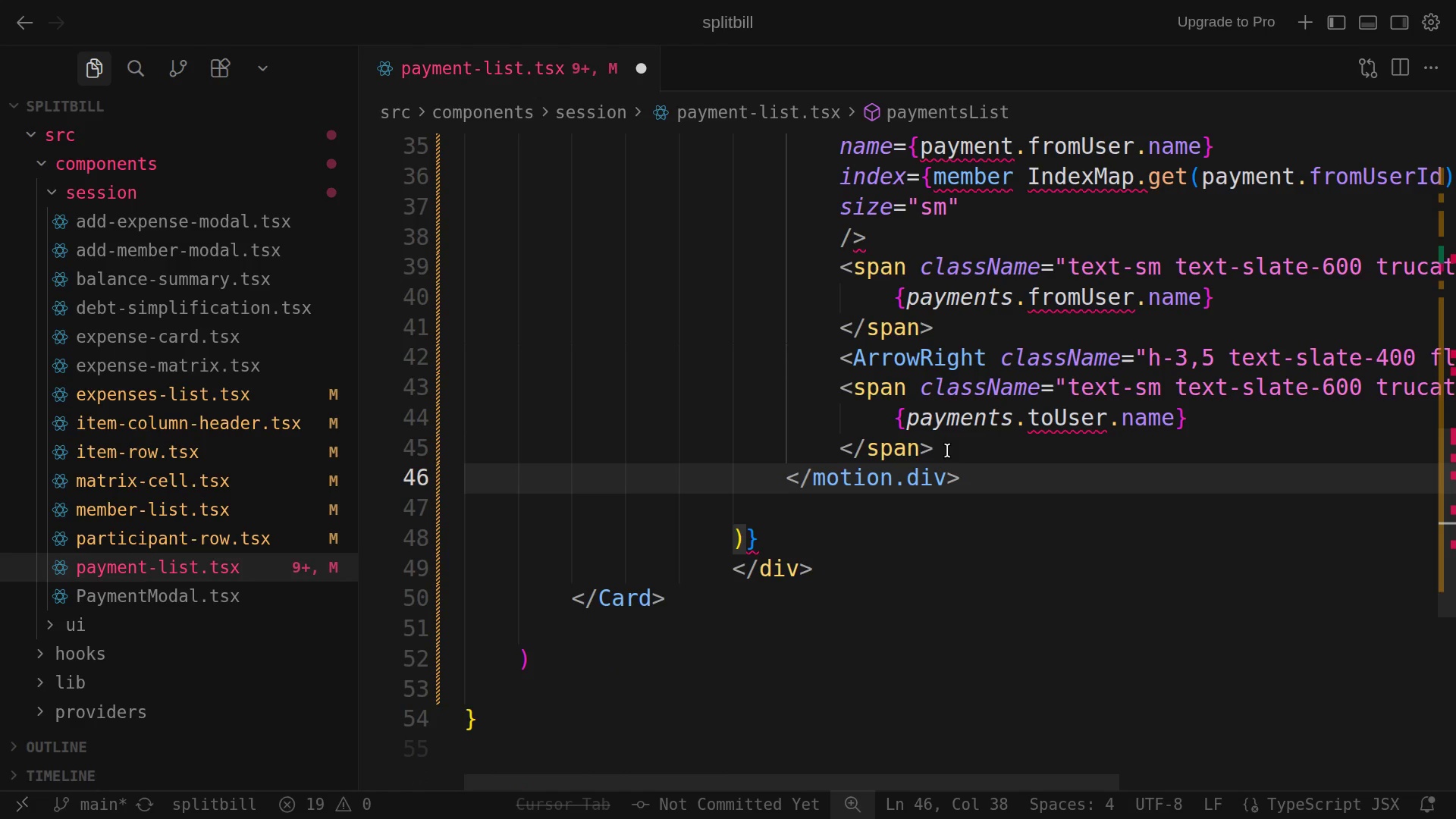 
left_click([947, 450])
 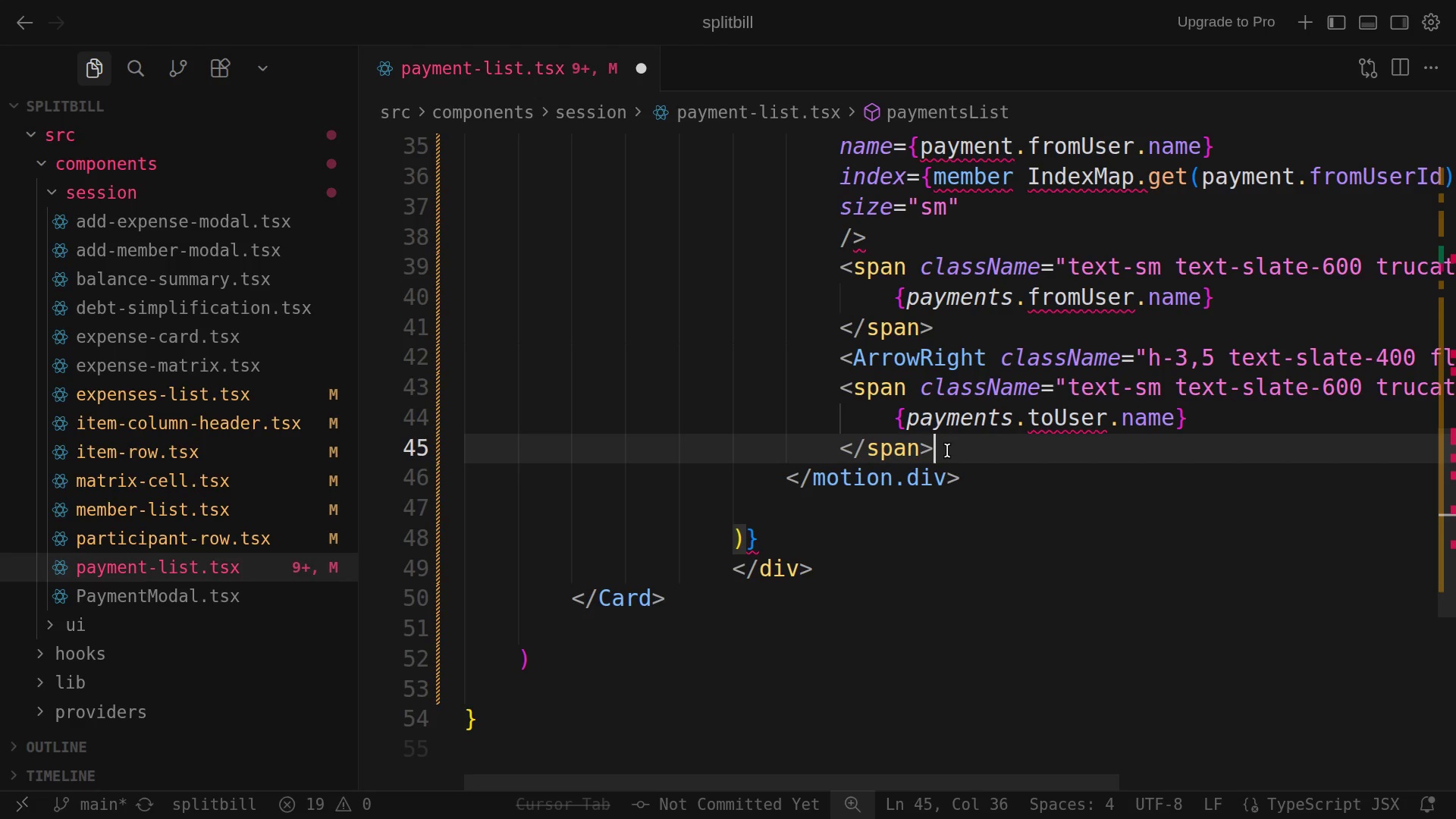 
wait(12.22)
 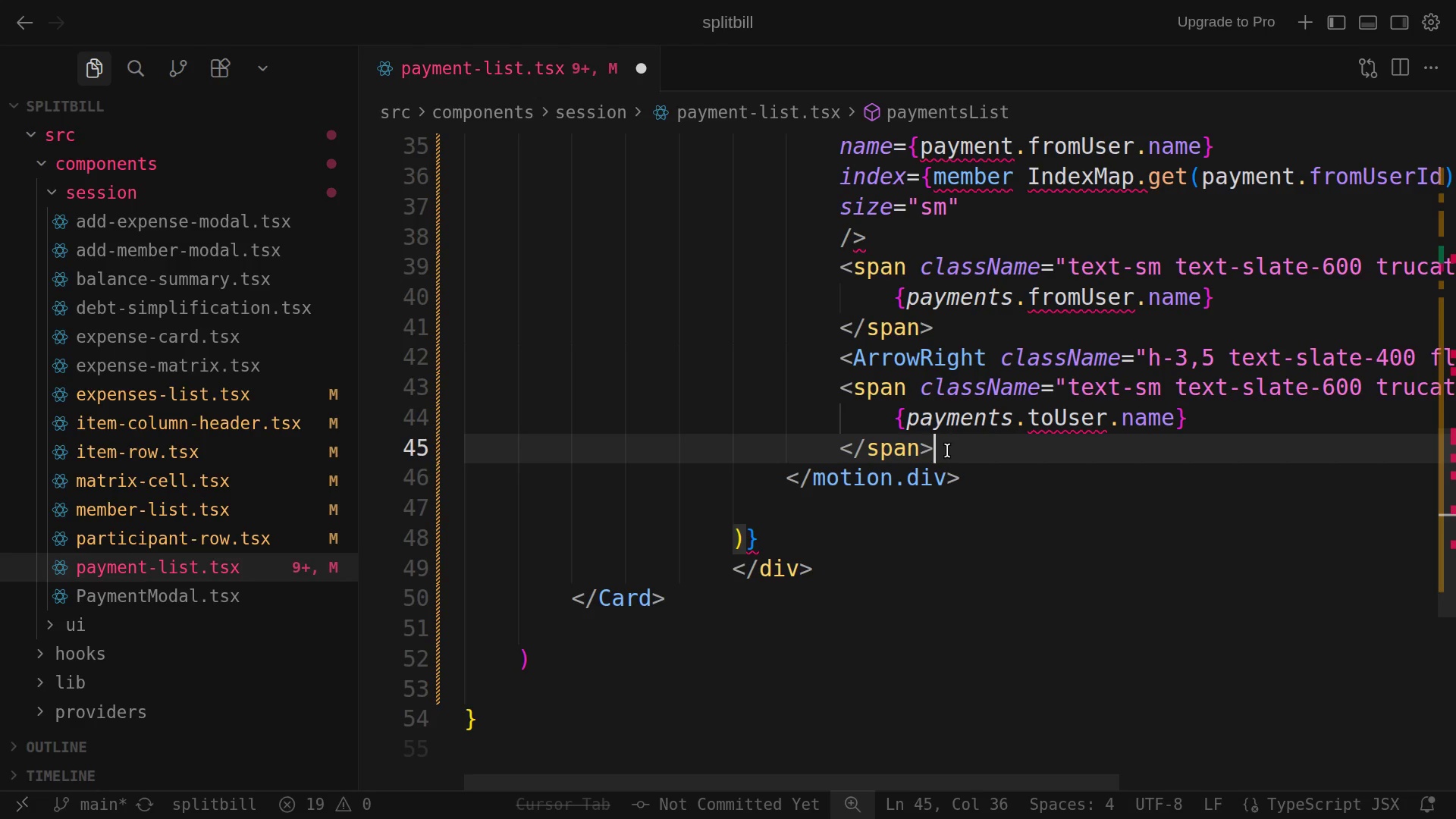 
key(Enter)
 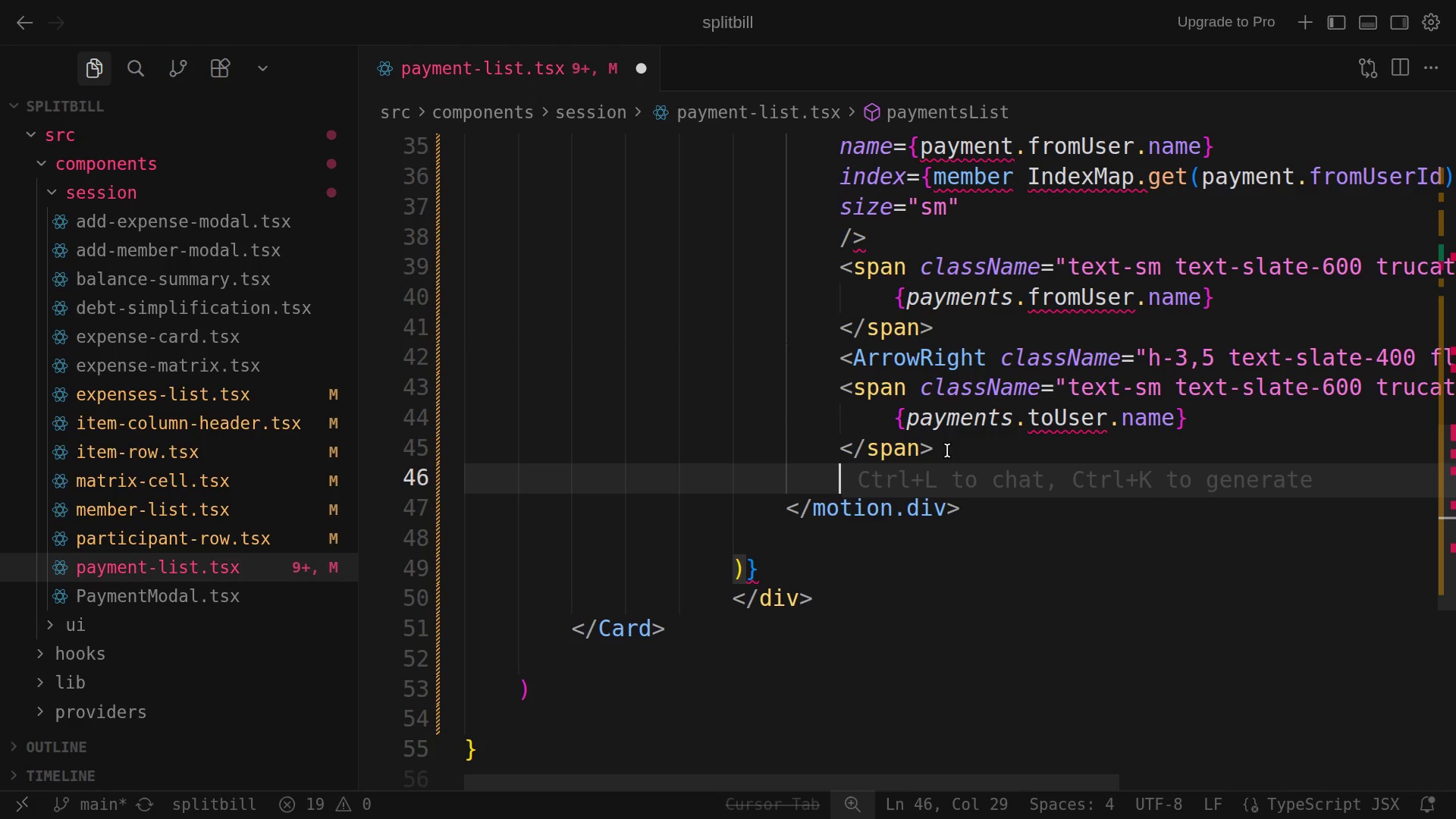 
key(Shift+Comma)
 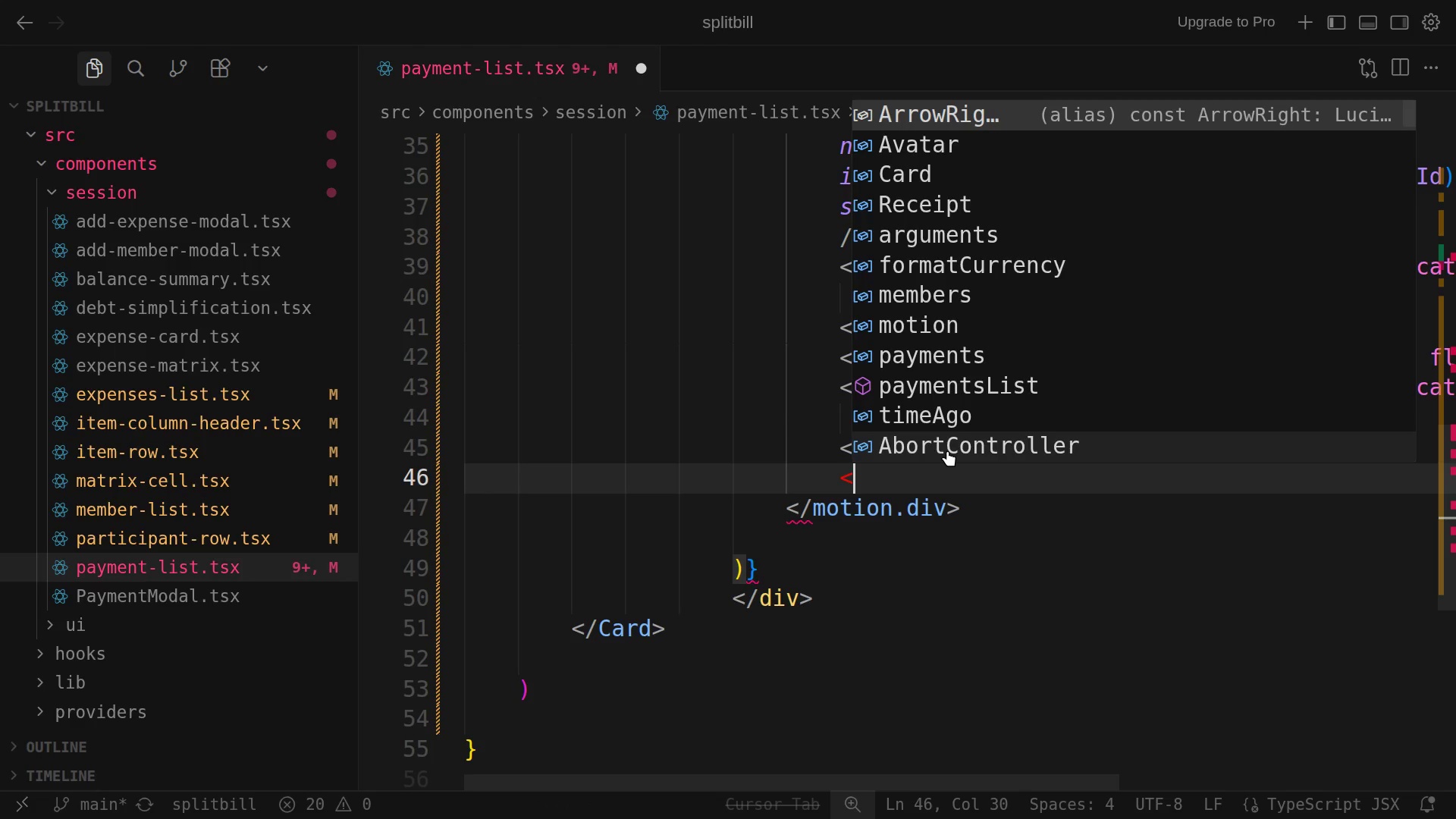 
type(Av)
 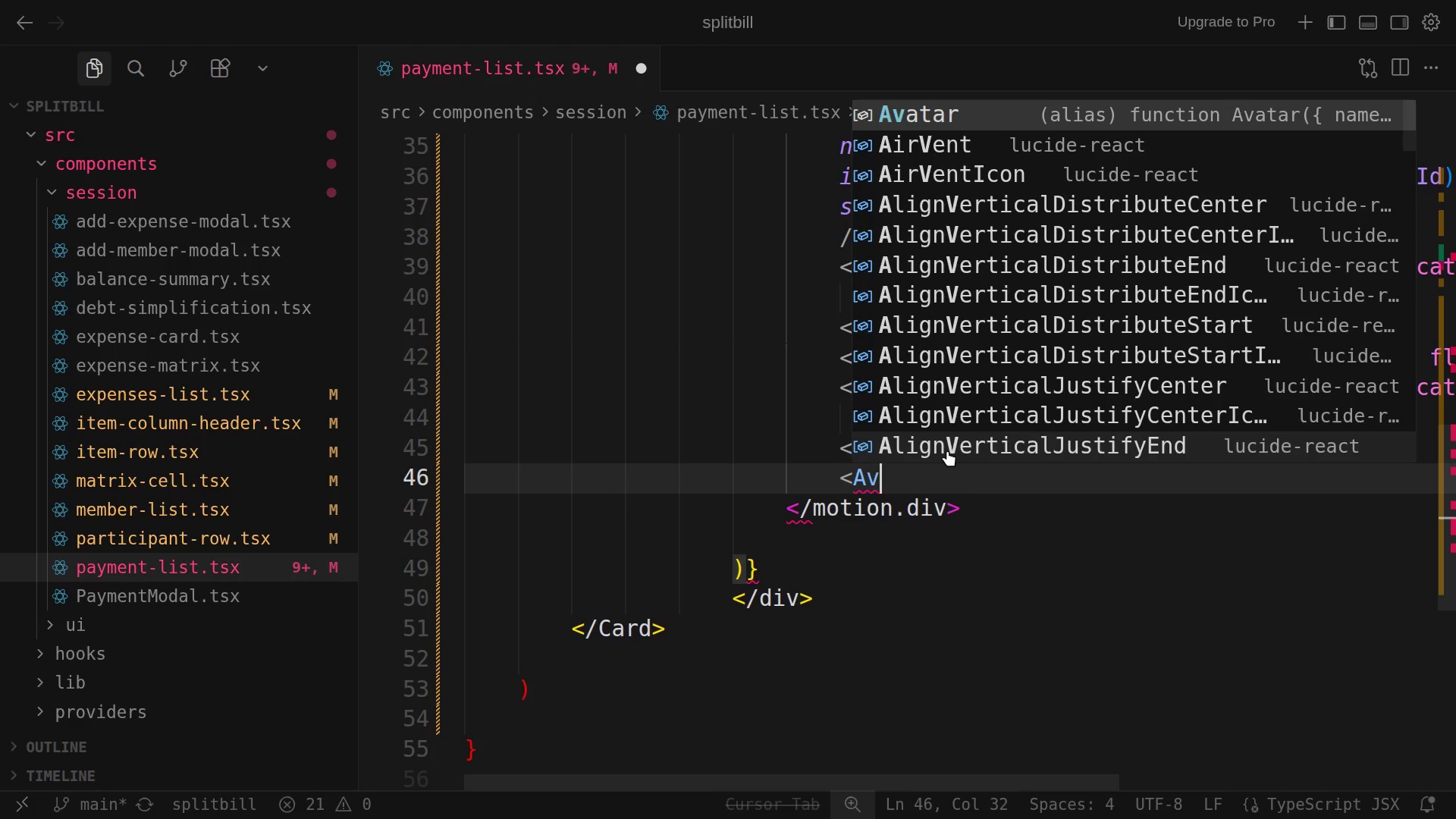 
type(atar)
 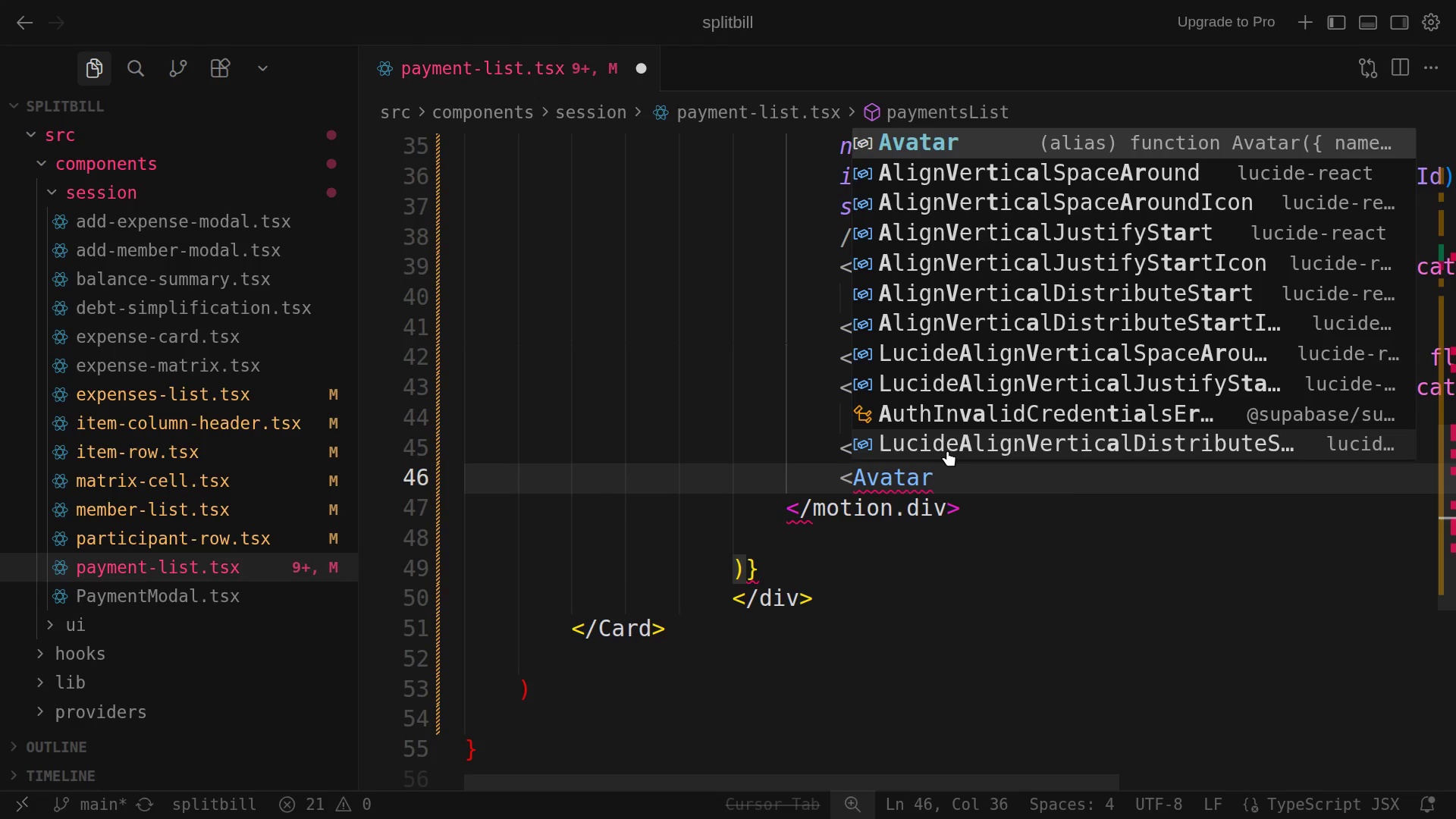 
wait(7.56)
 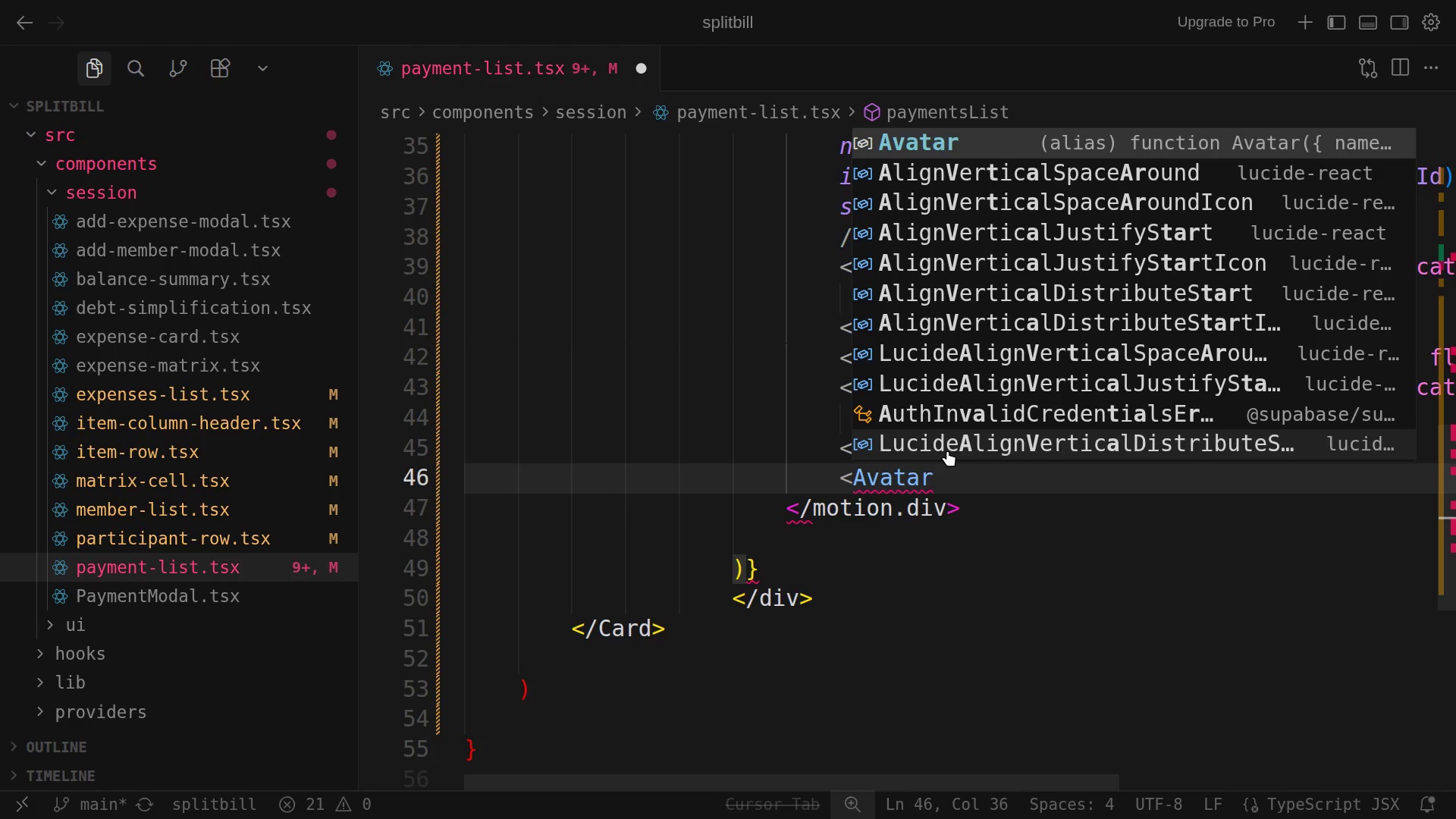 
key(Enter)
 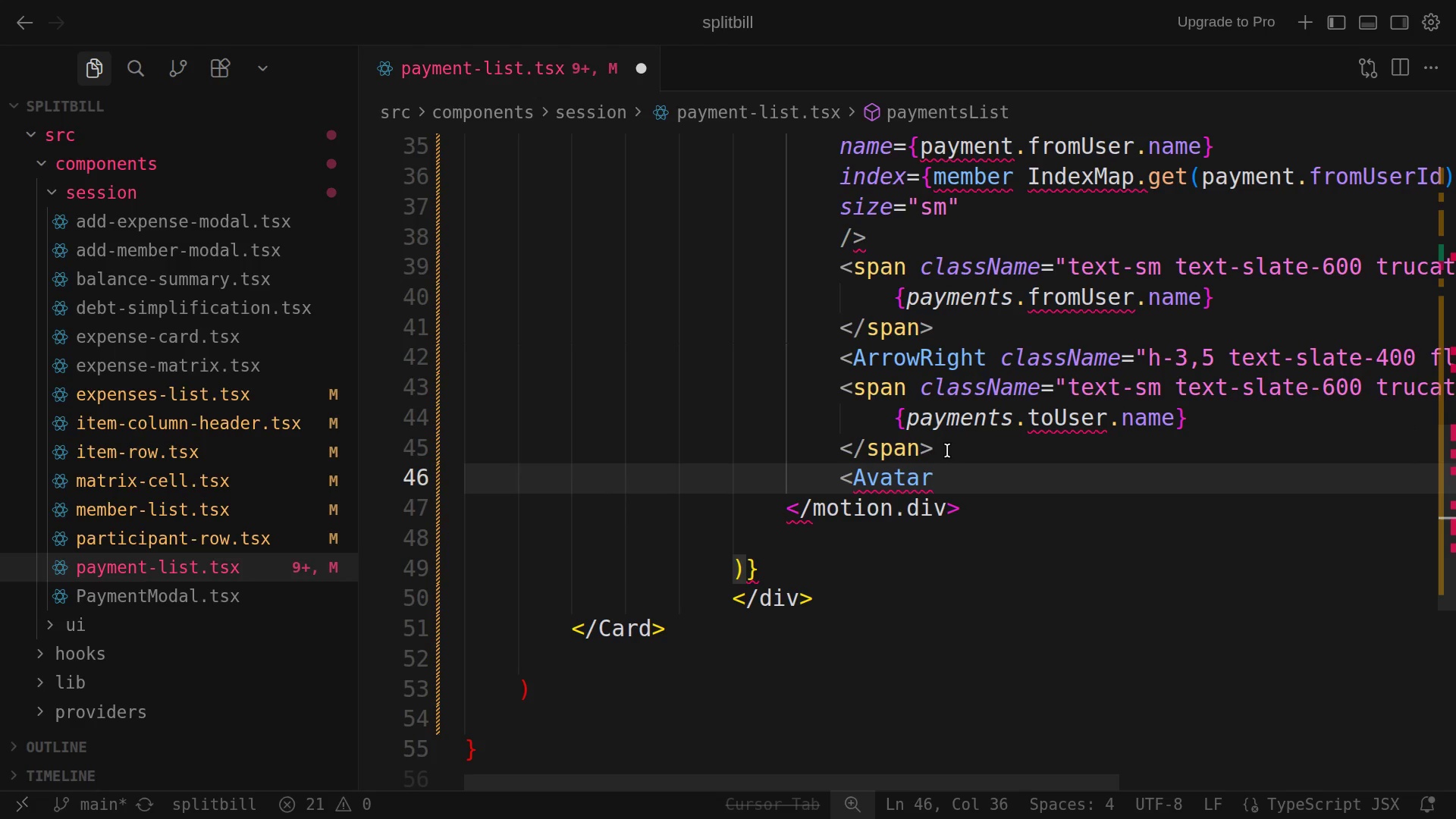 
wait(5.01)
 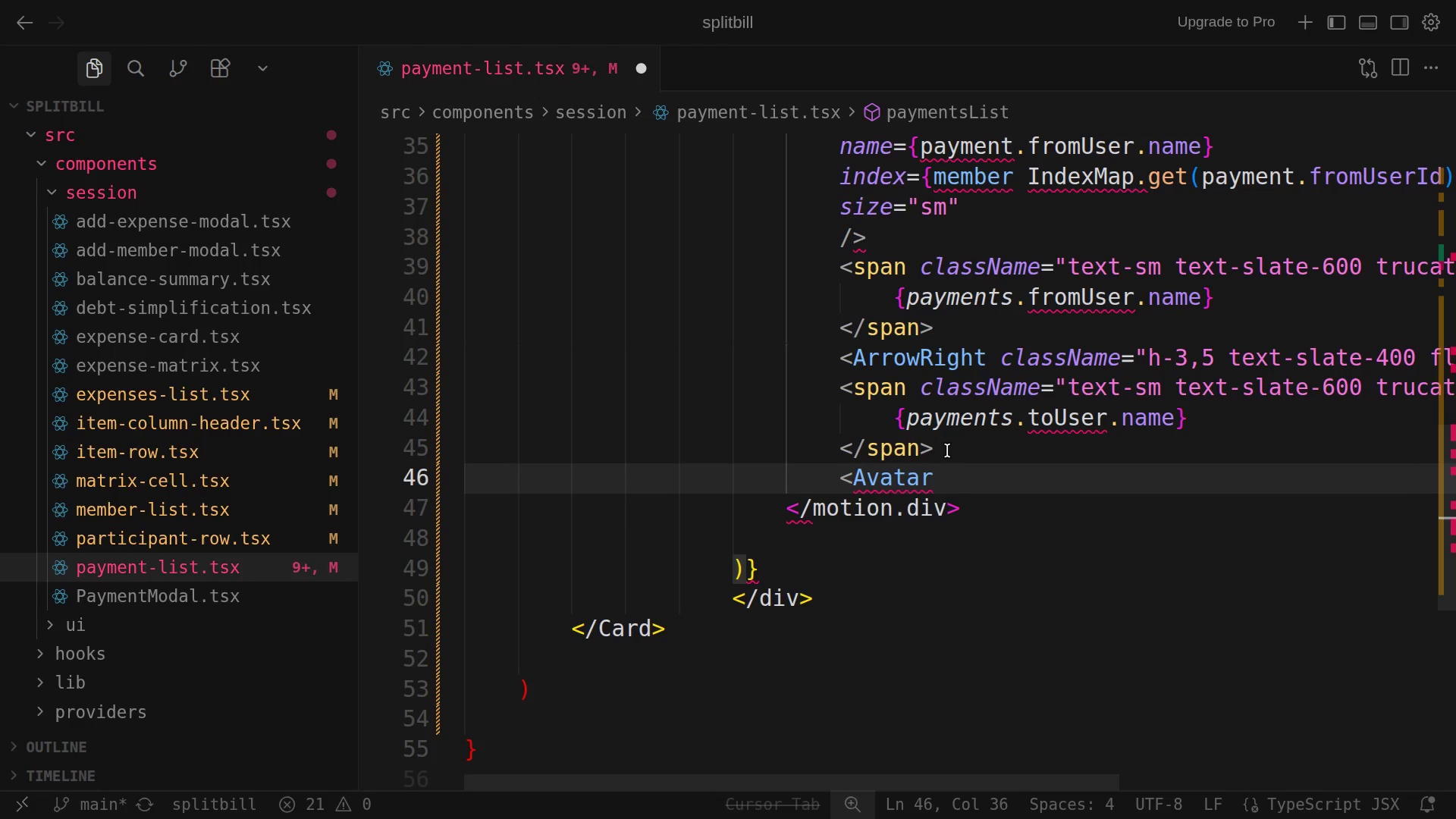 
key(Control+Z)
 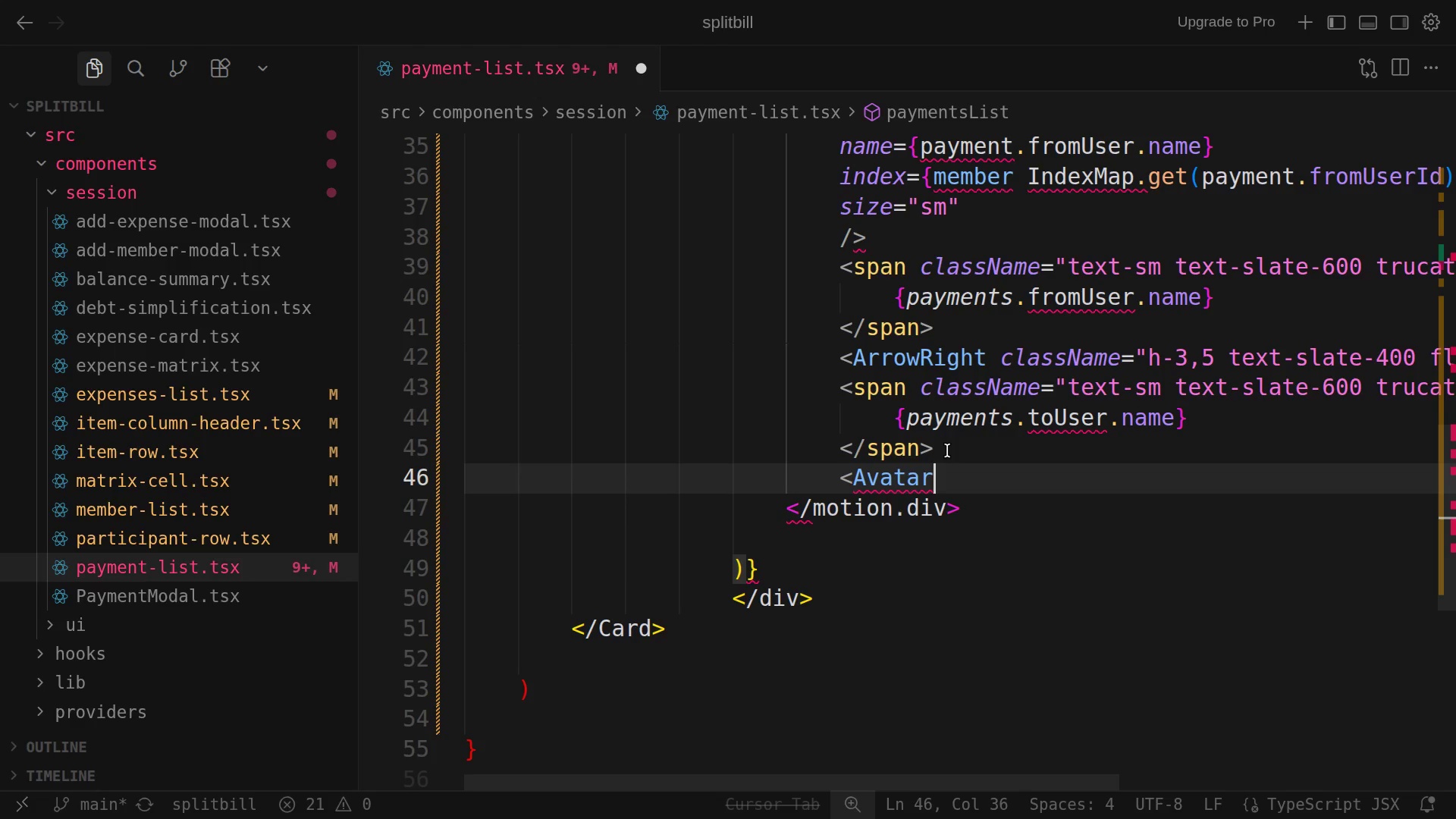 
key(Control+Z)
 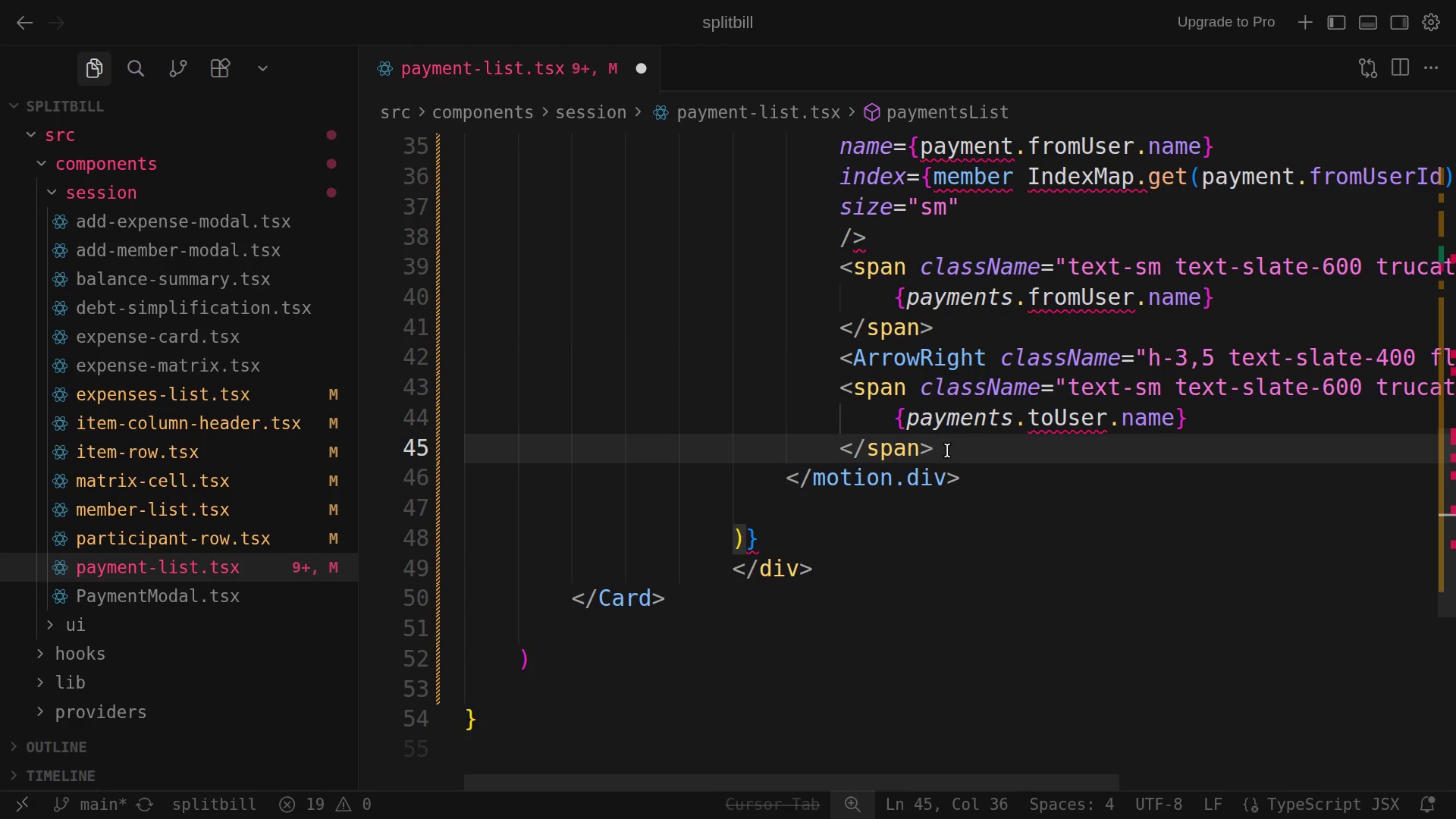 
wait(10.52)
 